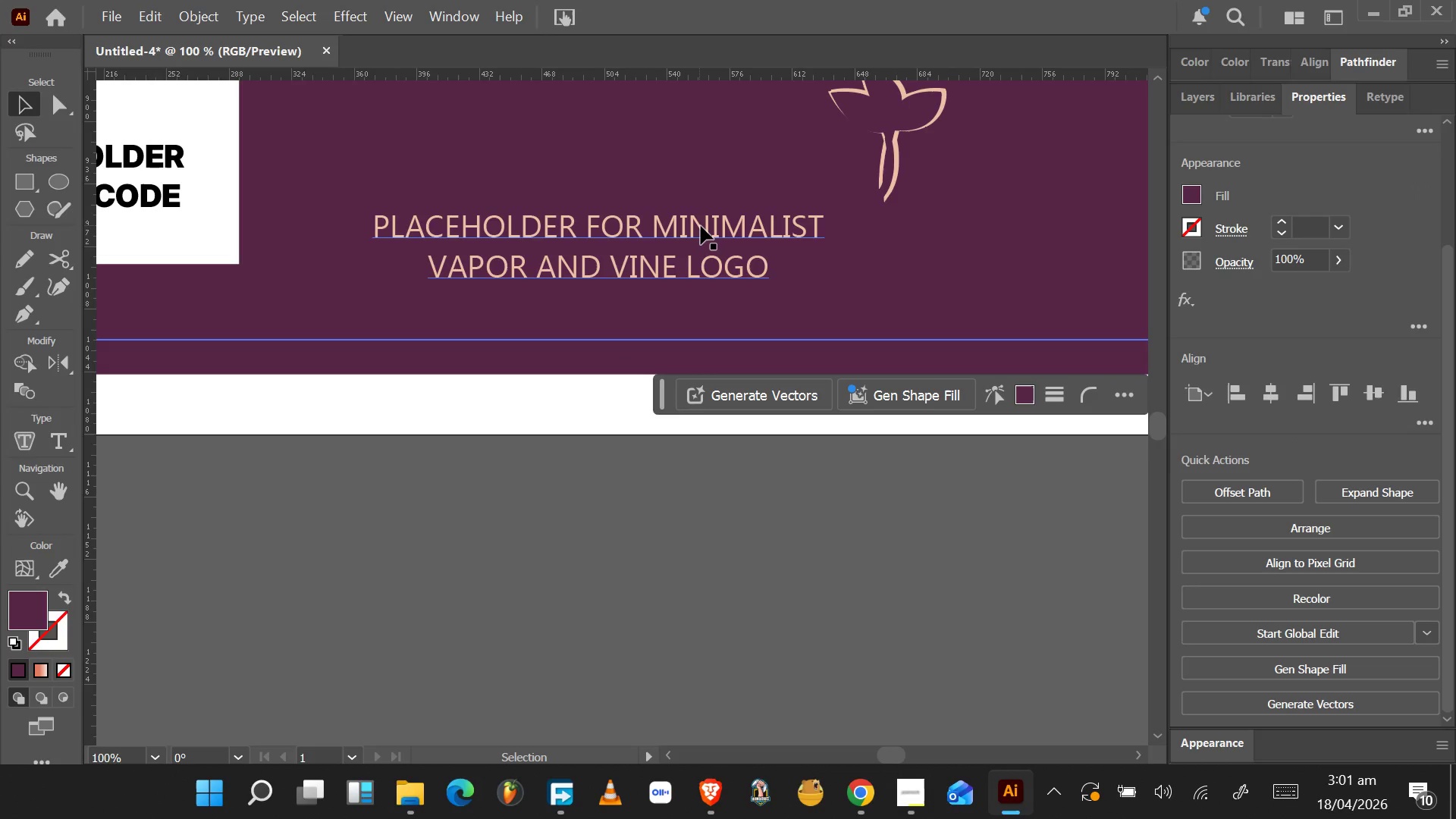 
left_click_drag(start_coordinate=[701, 227], to_coordinate=[1006, 220])
 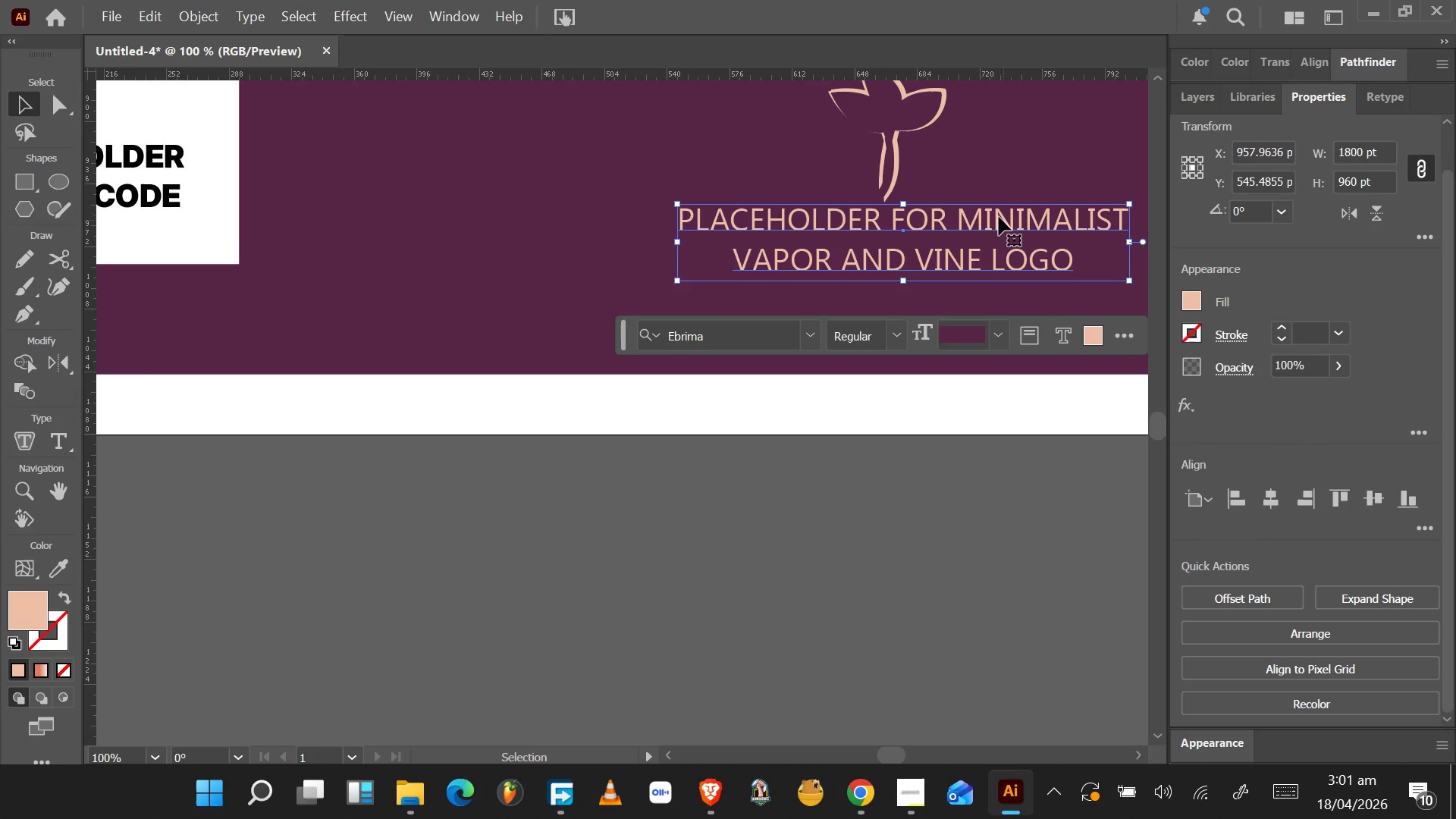 
hold_key(key=AltLeft, duration=0.58)
scroll: coordinate [996, 216], scroll_direction: down, amount: 2.0
 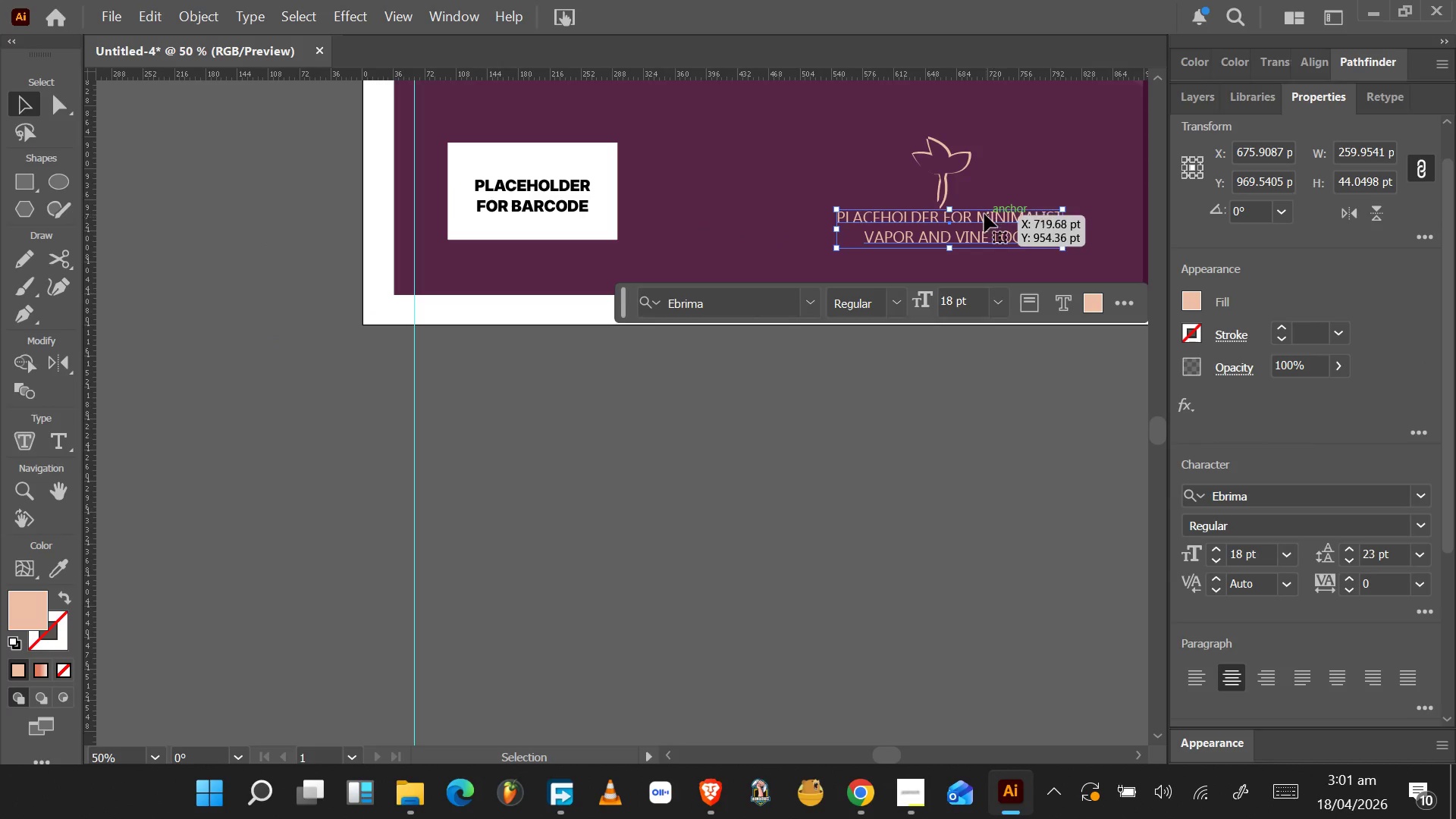 
hold_key(key=AltLeft, duration=0.83)
scroll: coordinate [992, 213], scroll_direction: down, amount: 4.0
 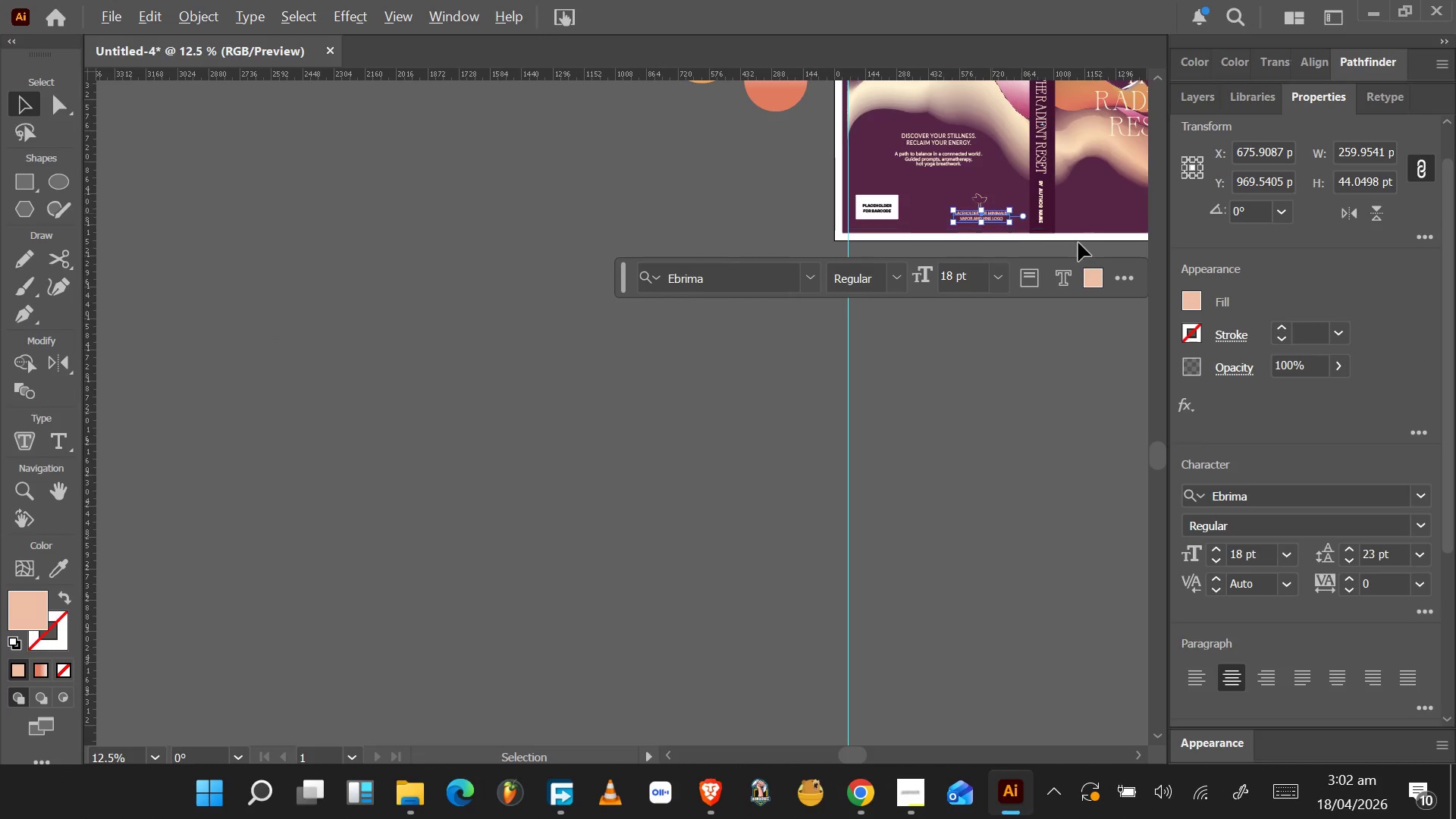 
hold_key(key=AltLeft, duration=1.09)
scroll: coordinate [1113, 222], scroll_direction: up, amount: 6.0
 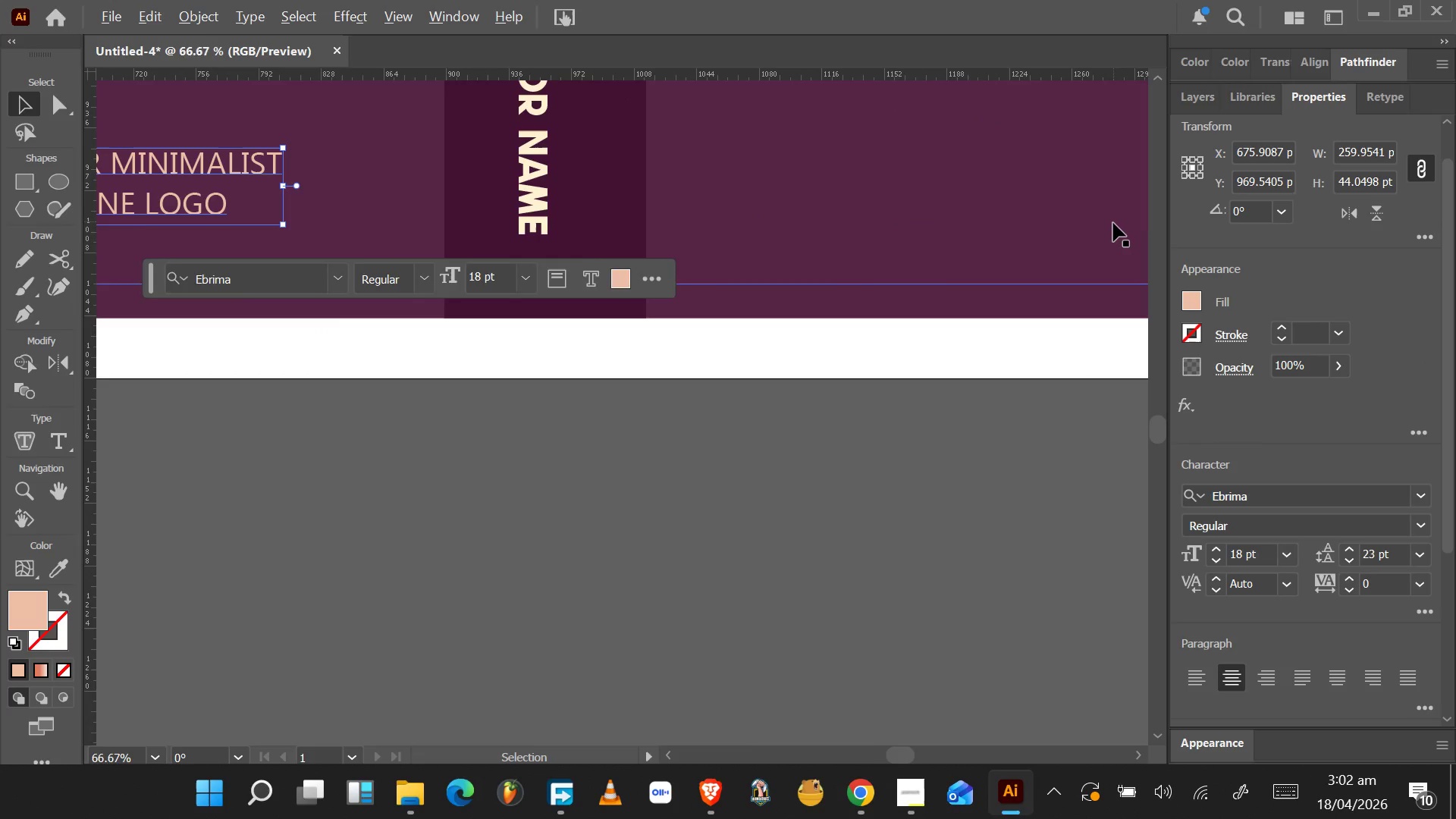 
hold_key(key=AltLeft, duration=0.45)
scroll: coordinate [1113, 224], scroll_direction: down, amount: 3.0
 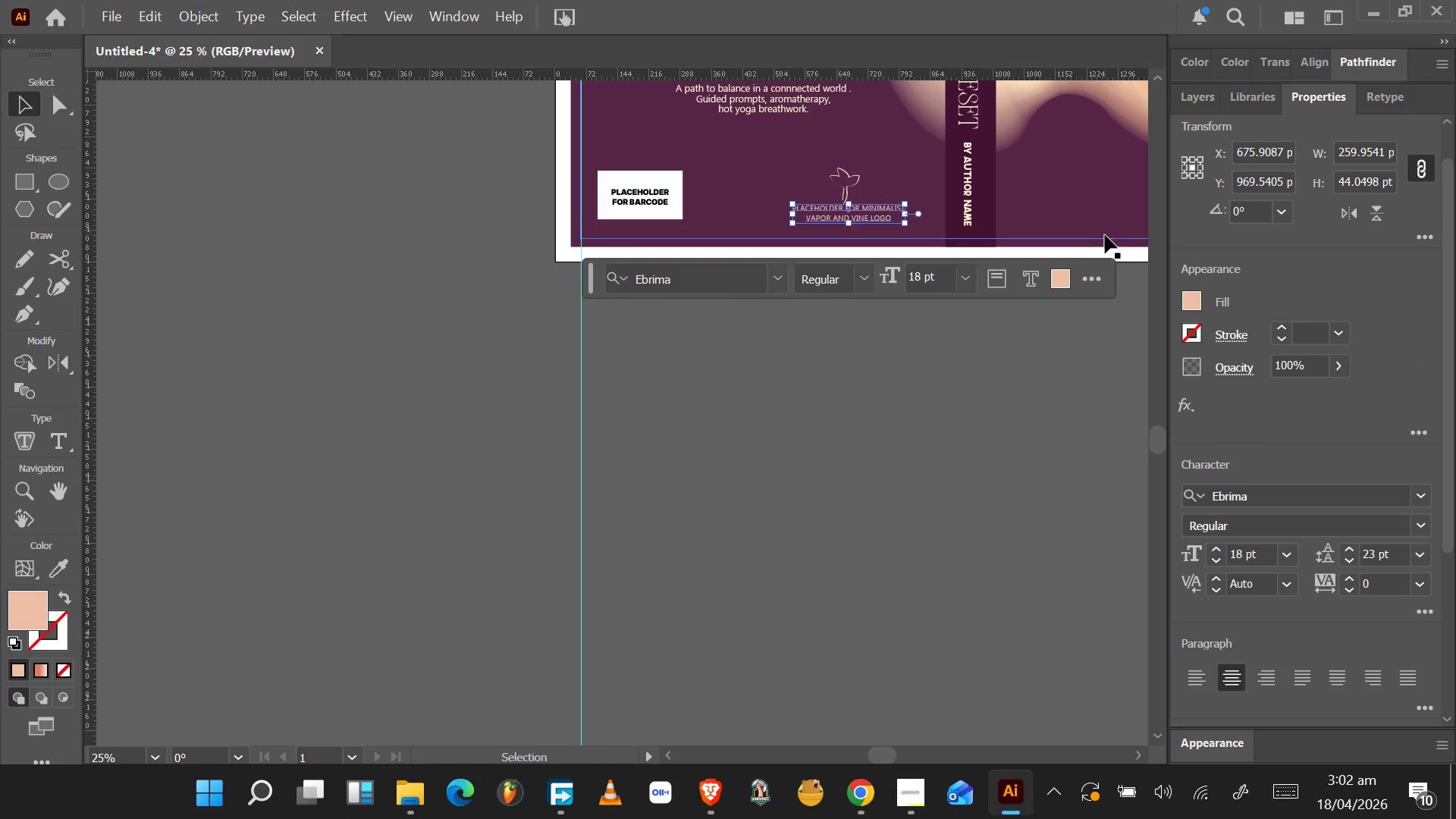 
hold_key(key=AltLeft, duration=0.48)
scroll: coordinate [1105, 236], scroll_direction: down, amount: 3.0
 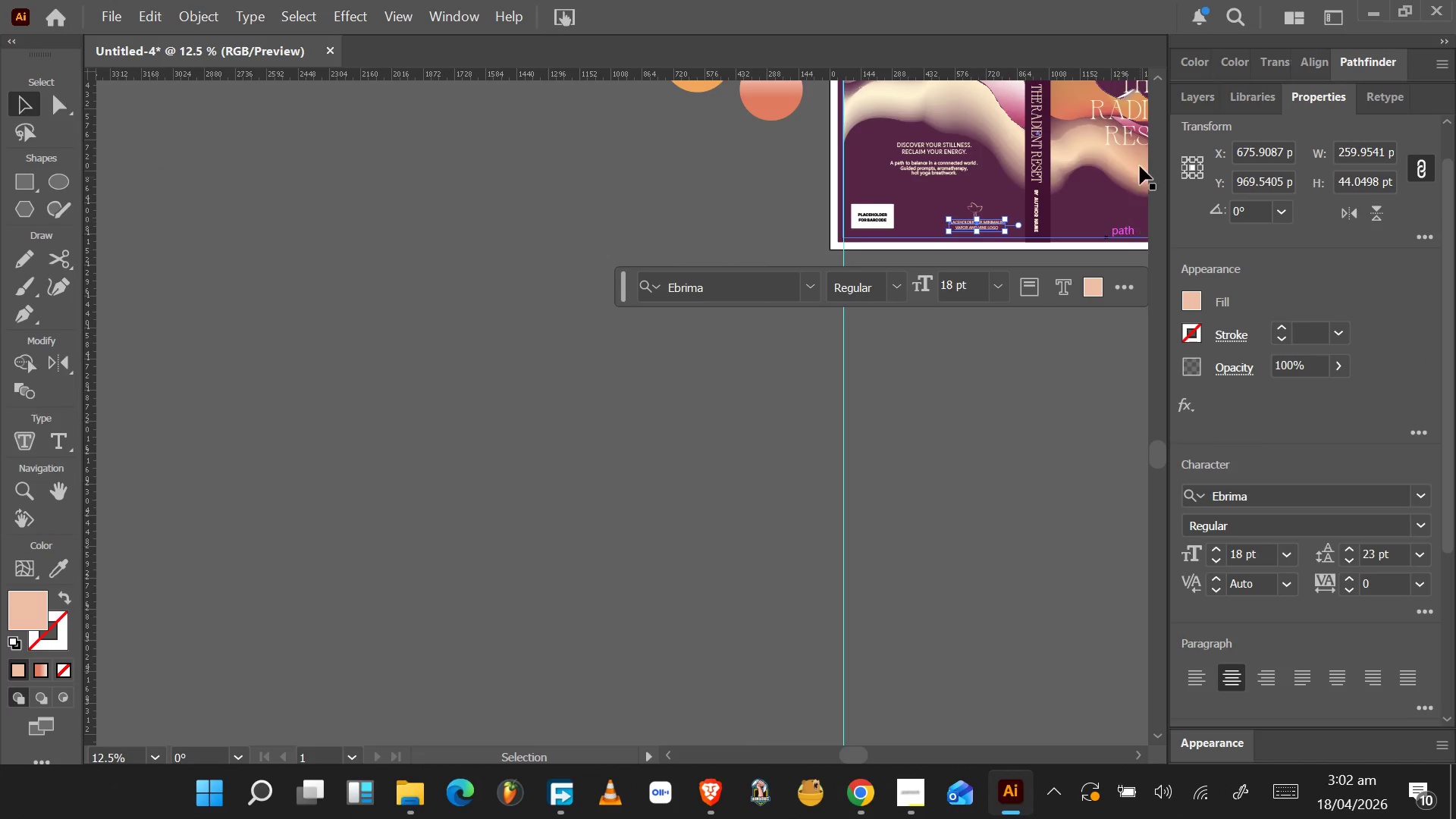 
hold_key(key=AltLeft, duration=0.61)
 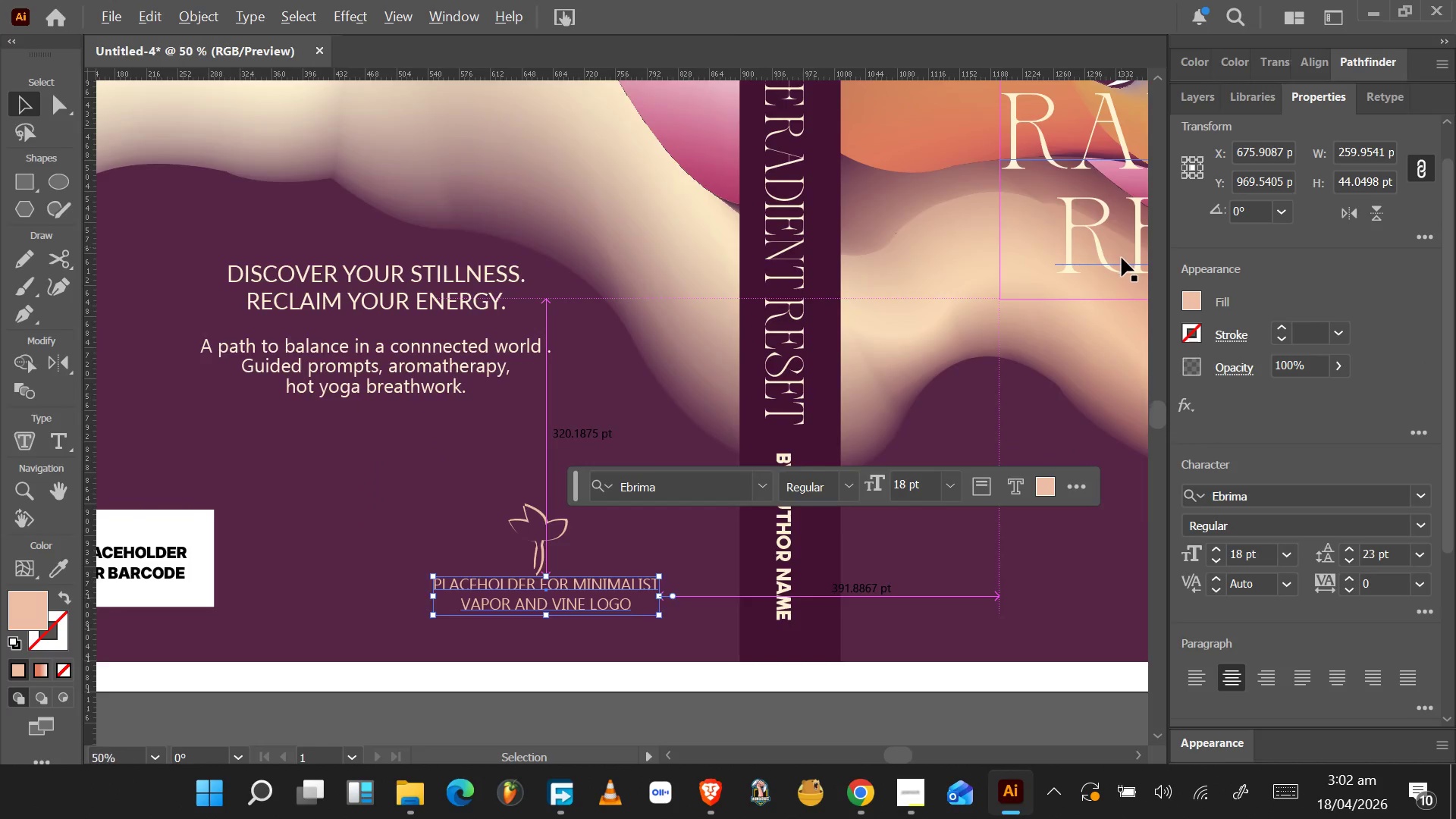 
scroll: coordinate [1121, 247], scroll_direction: up, amount: 12.0
 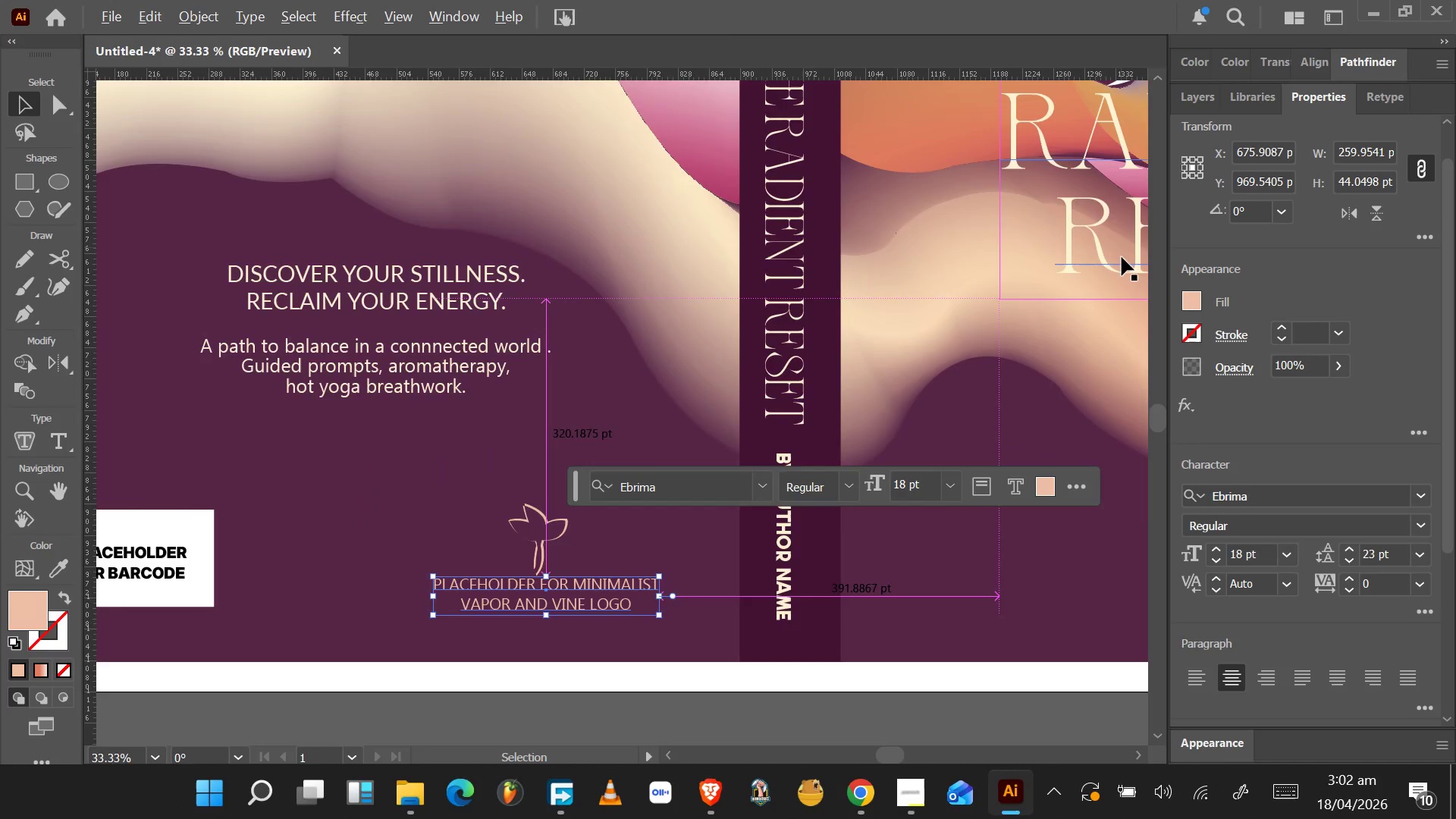 
key(Alt+AltLeft)
 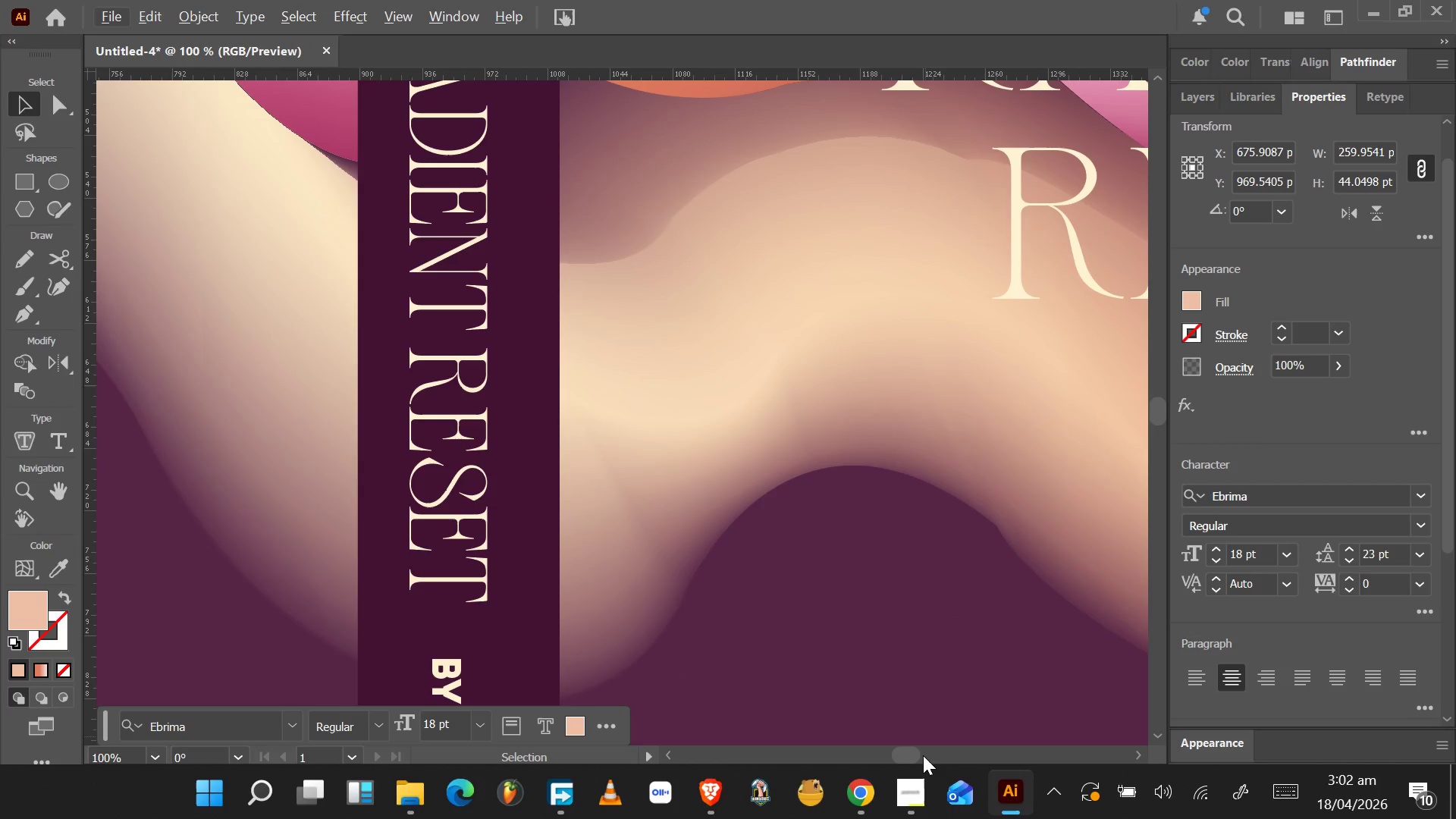 
left_click_drag(start_coordinate=[919, 755], to_coordinate=[931, 748])
 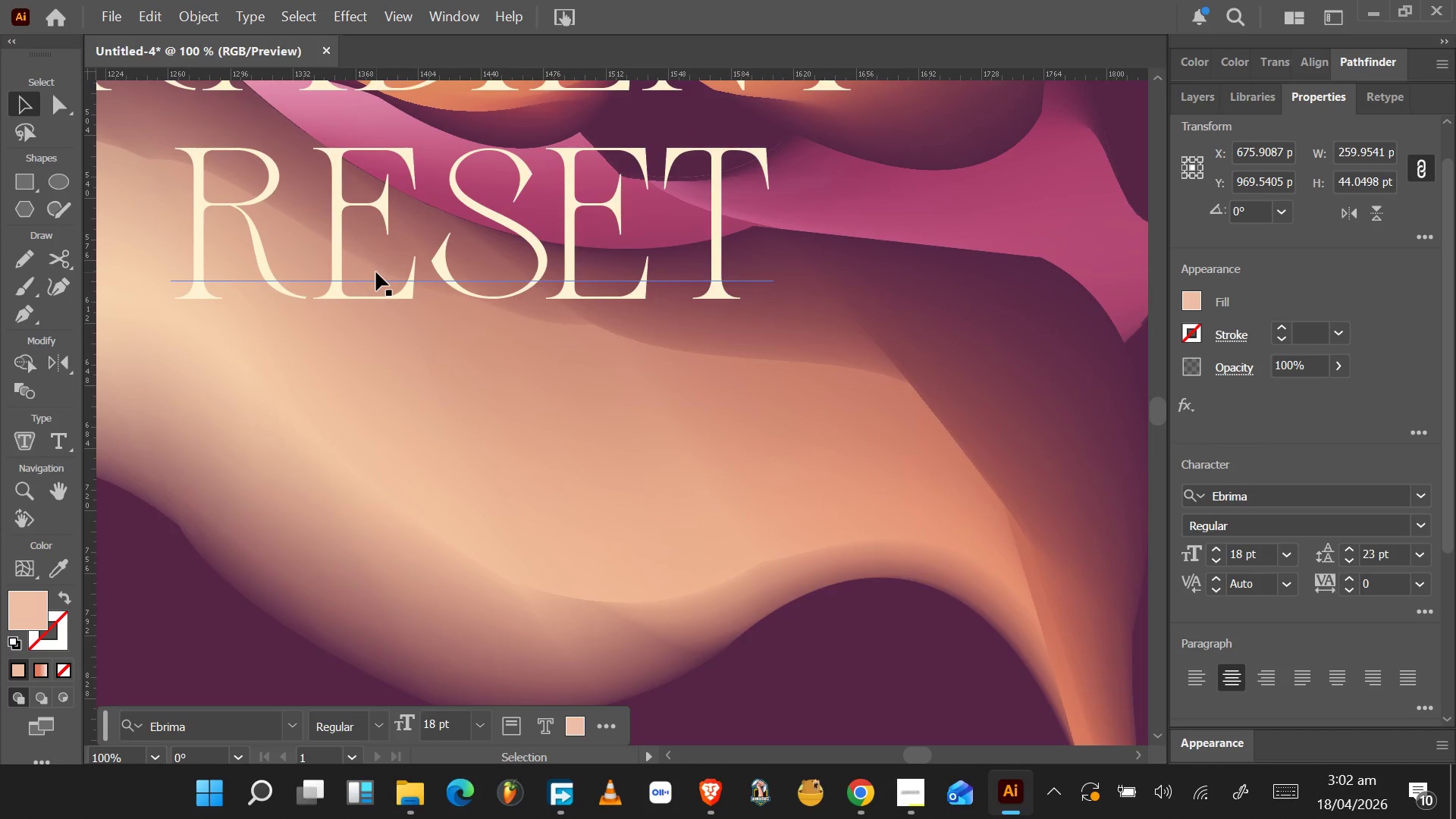 
wait(12.24)
 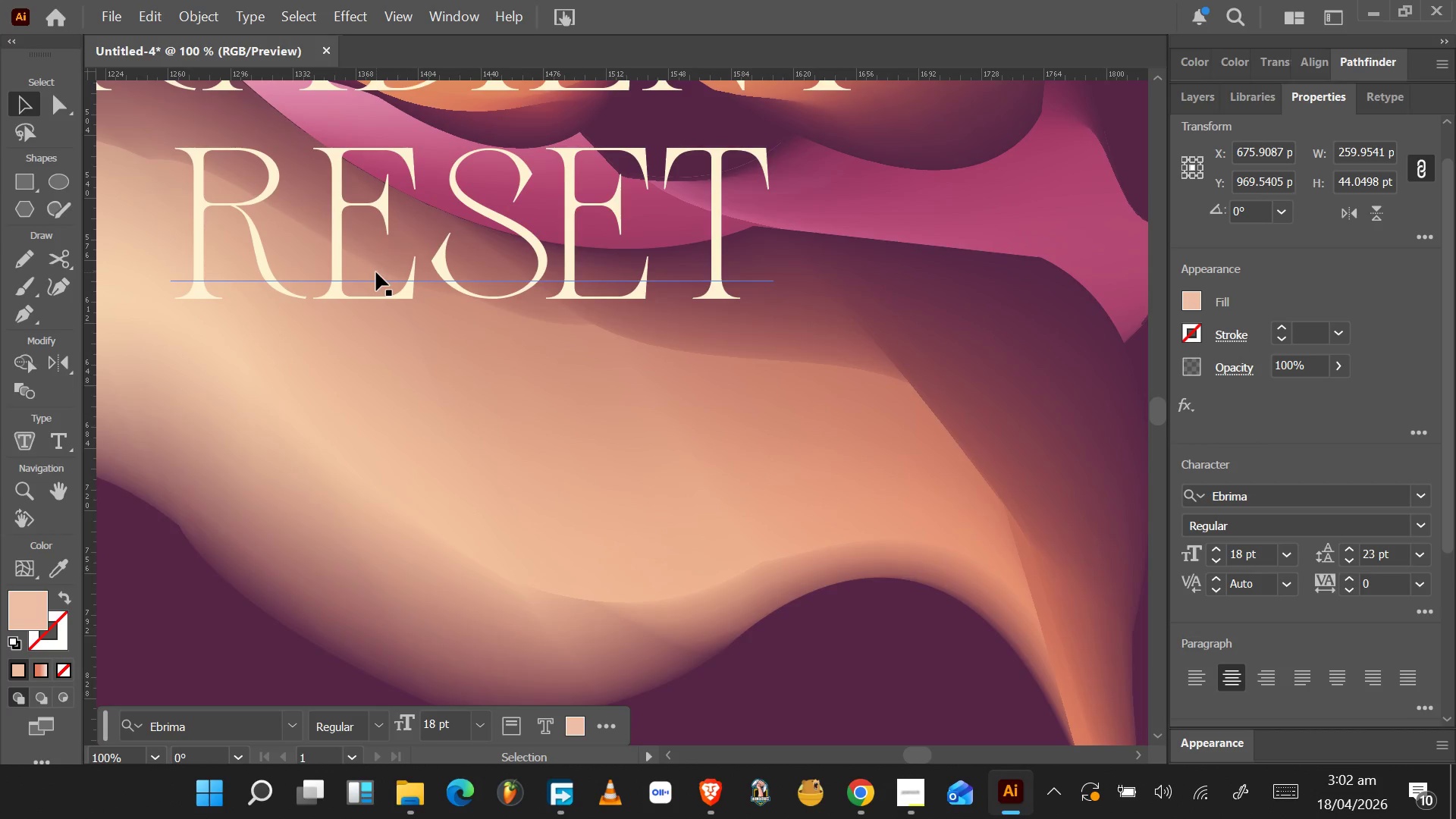 
key(T)
 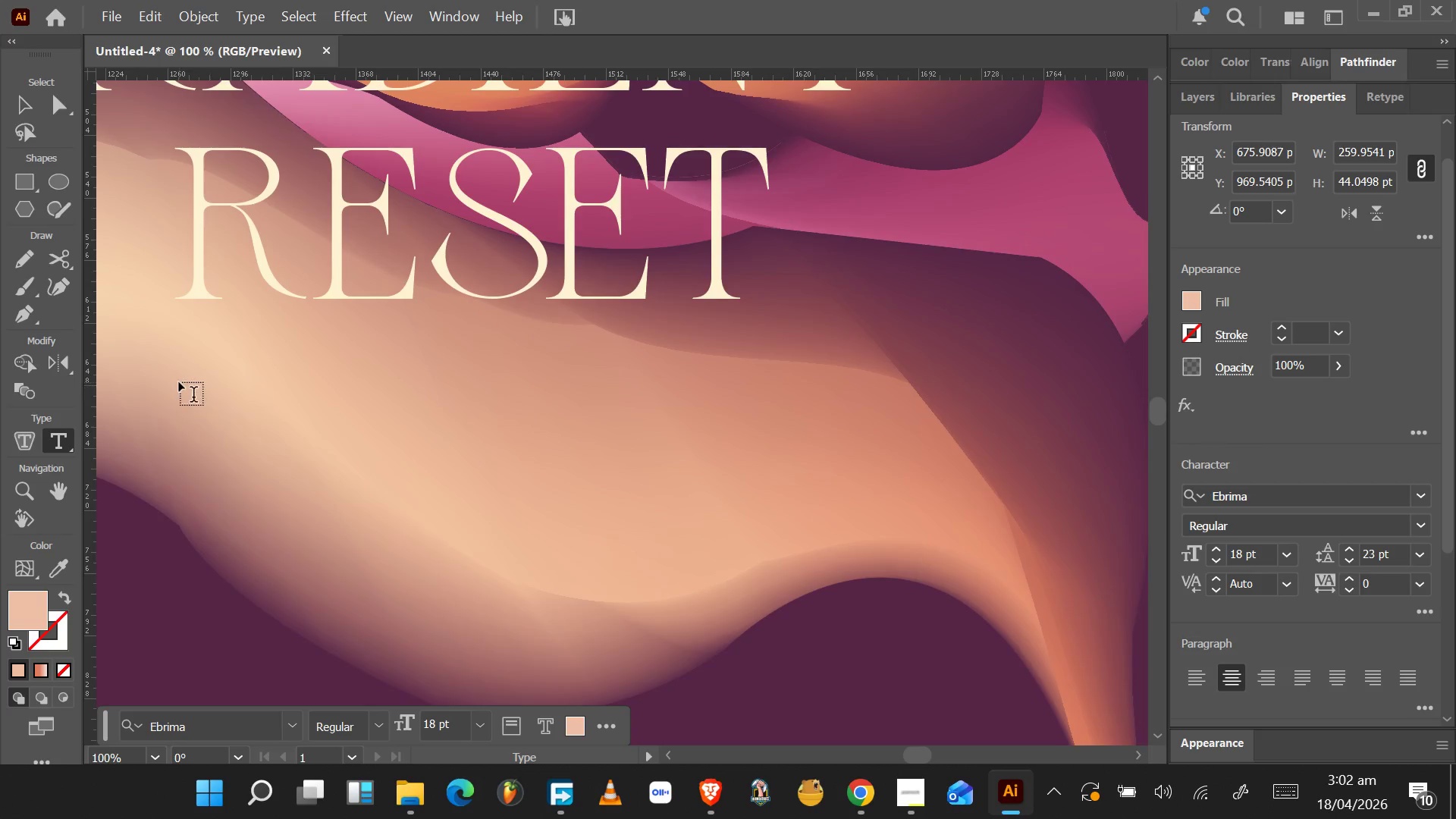 
left_click([179, 381])
 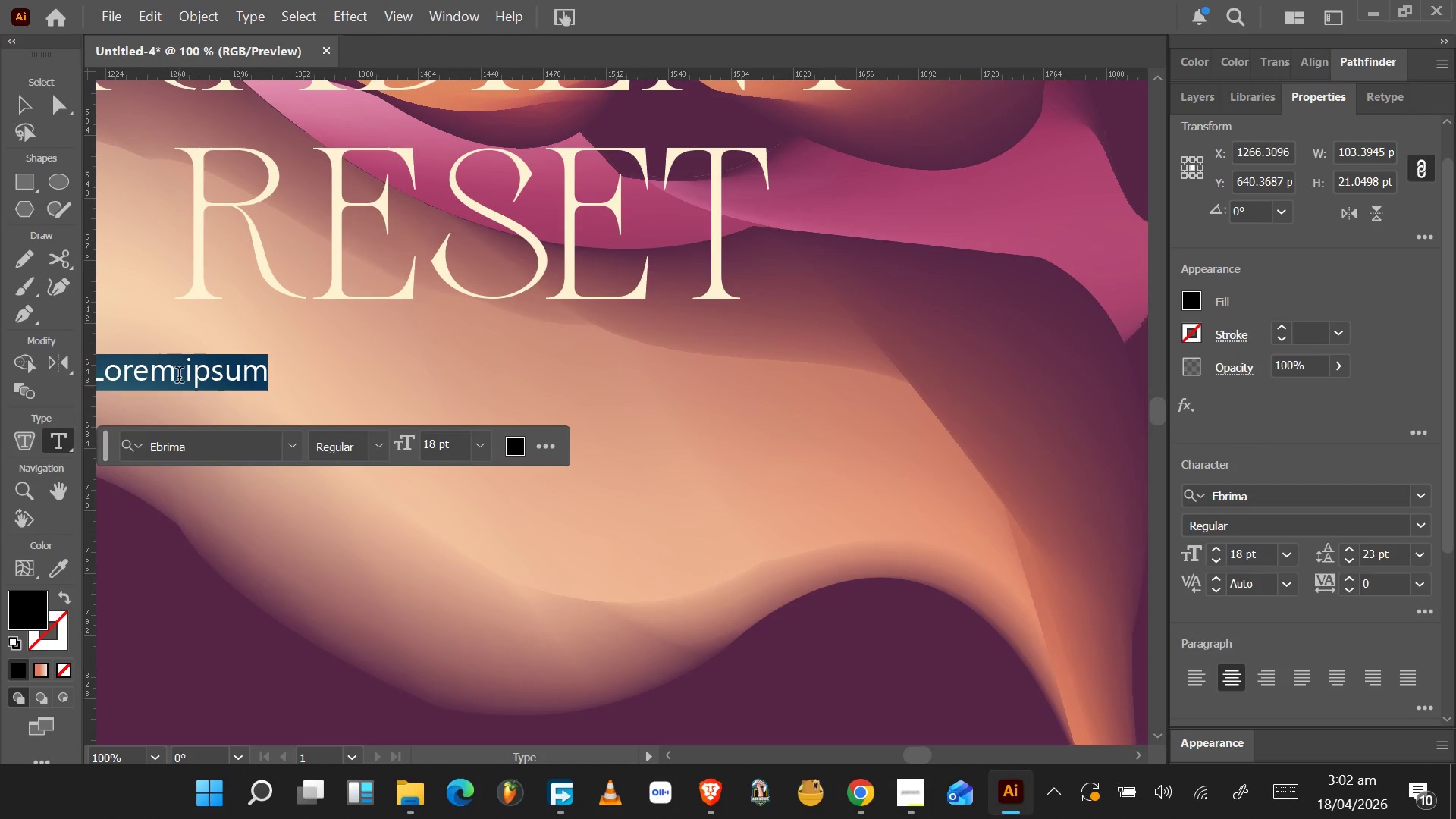 
type(21 )
 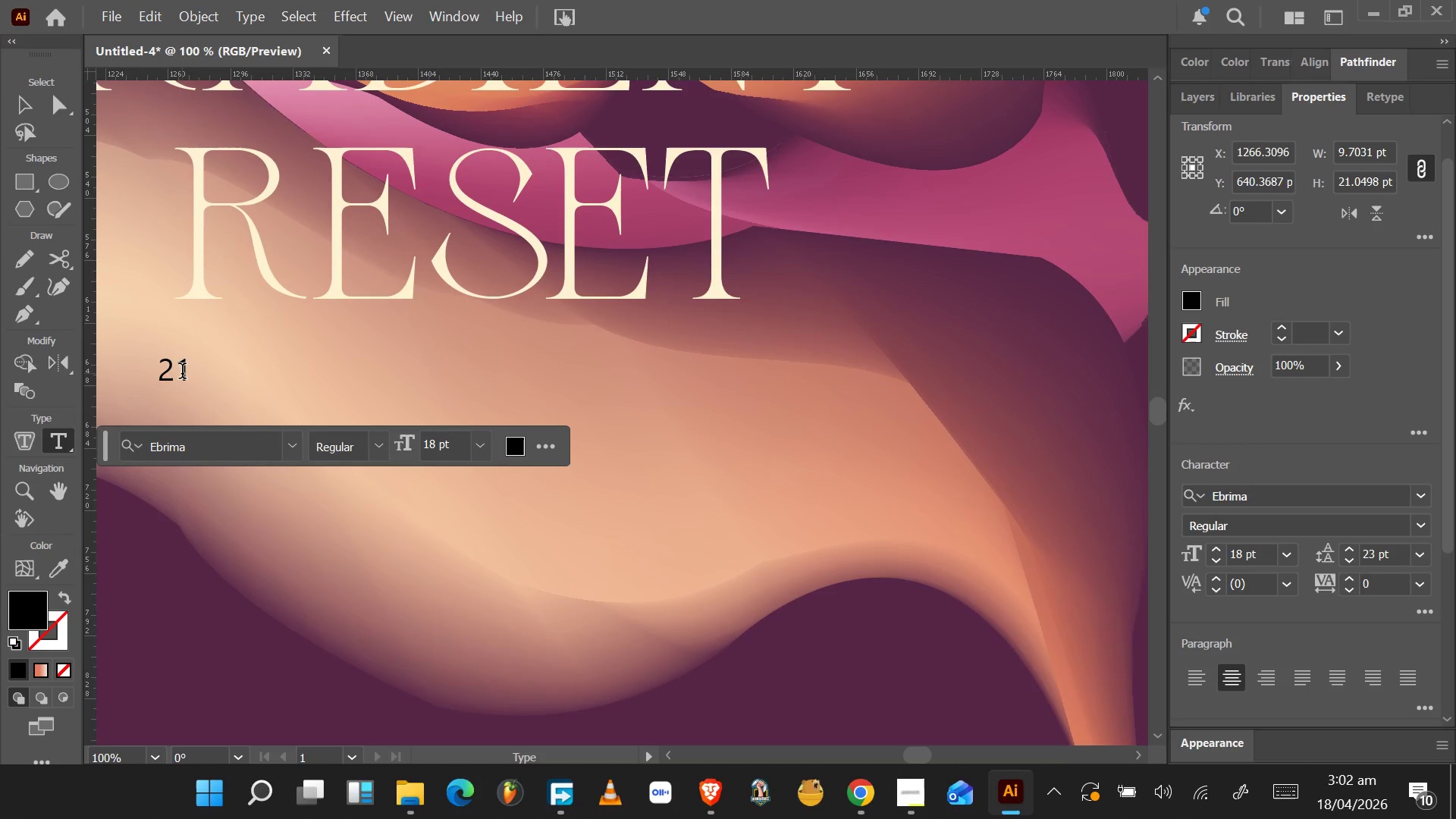 
wait(6.56)
 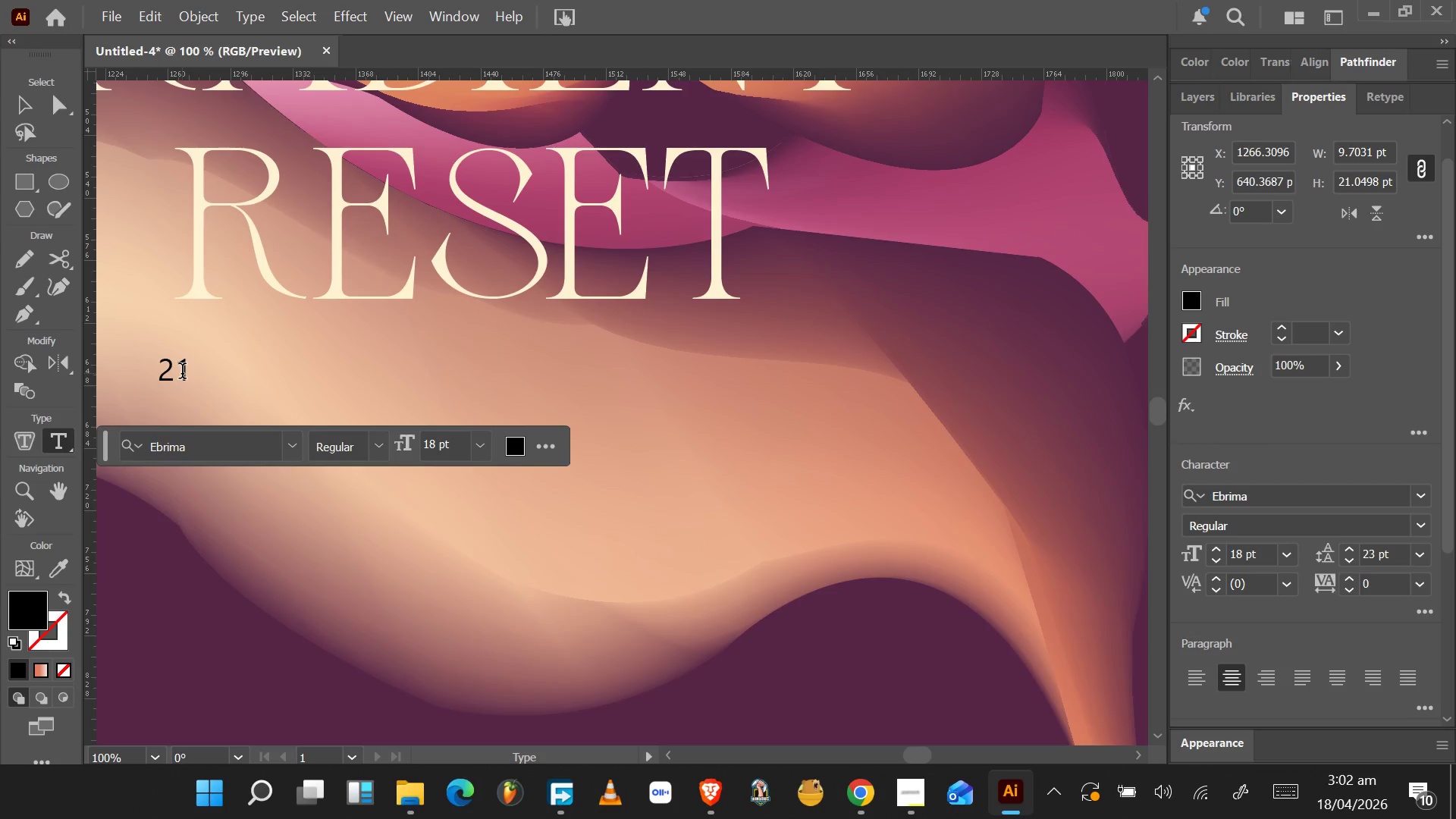 
key(Backspace)
key(Backspace)
key(Backspace)
type(A 21-DAY DETOX)
 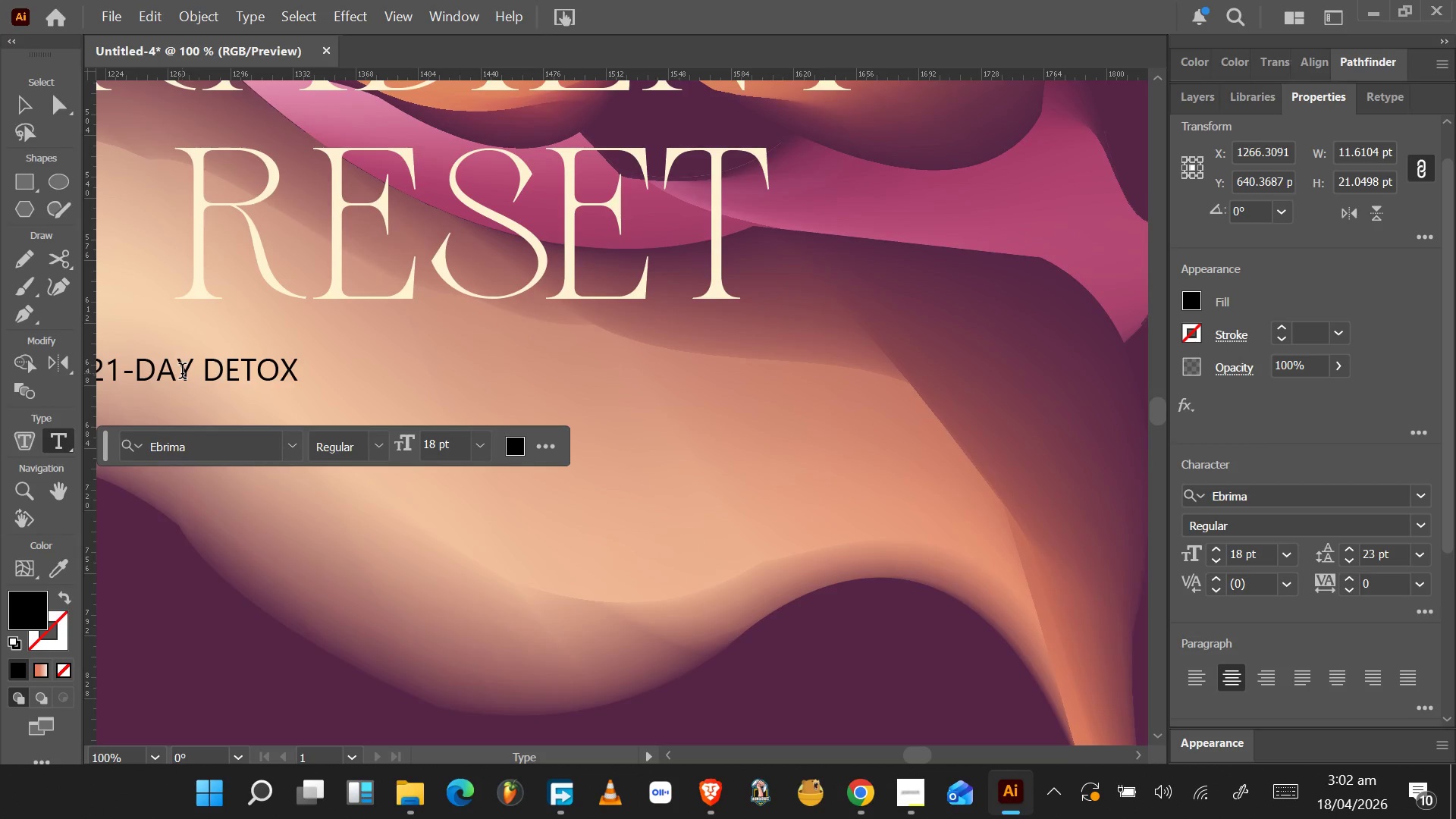 
key(Backspace)
key(Backspace)
key(Backspace)
key(Backspace)
type(IGITAL)
 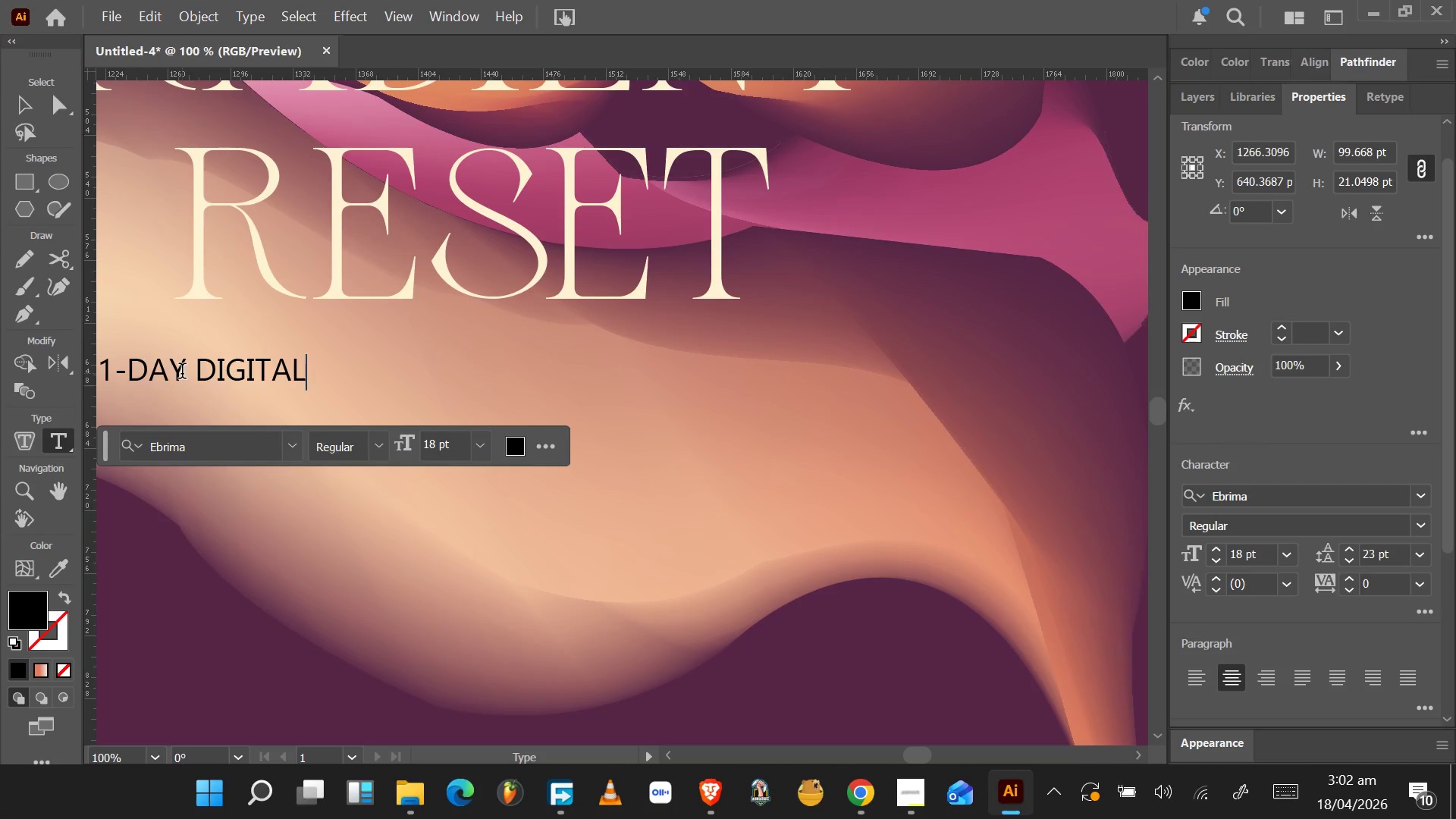 
key(Enter)
 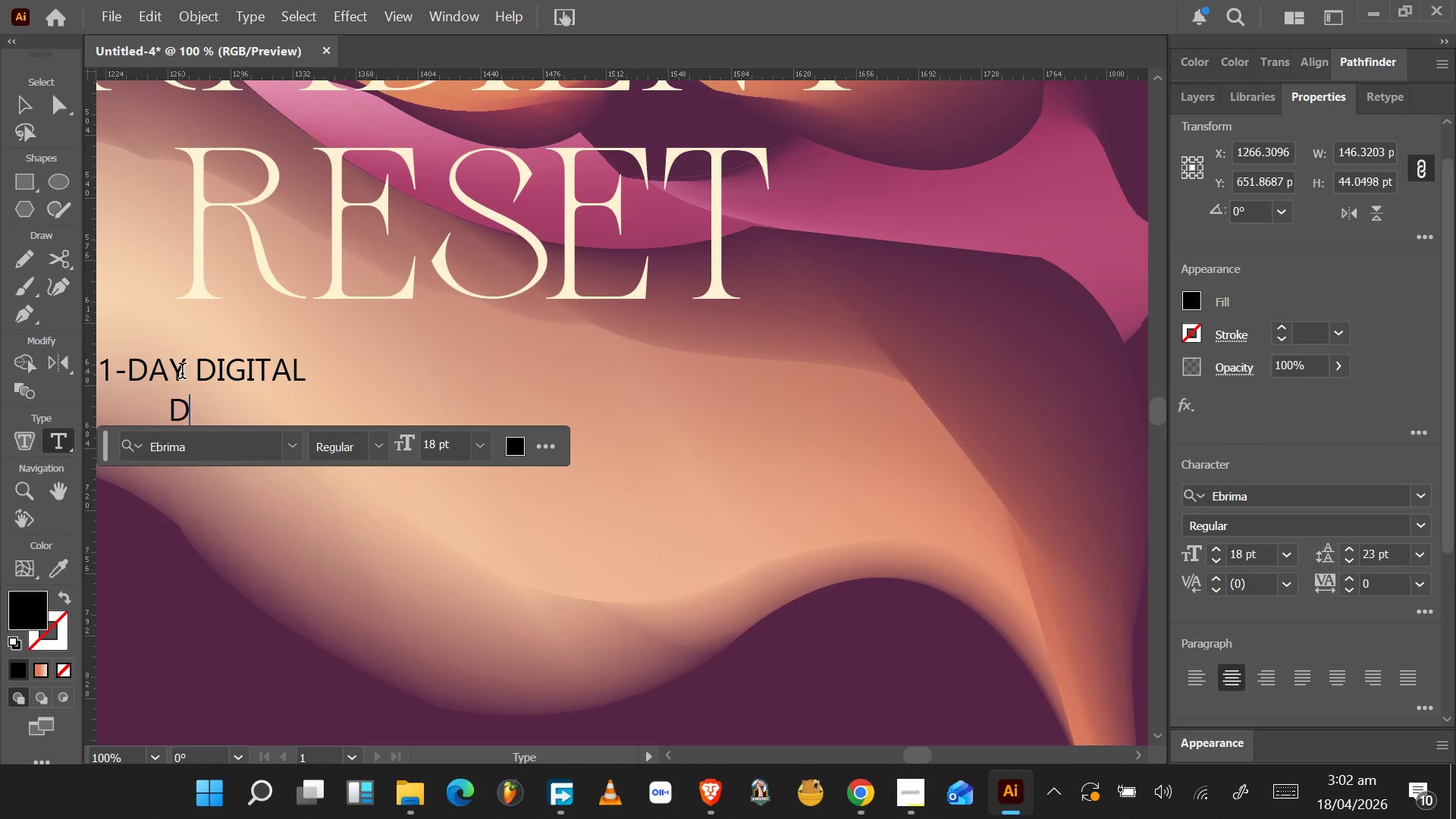 
type(DETOX)
 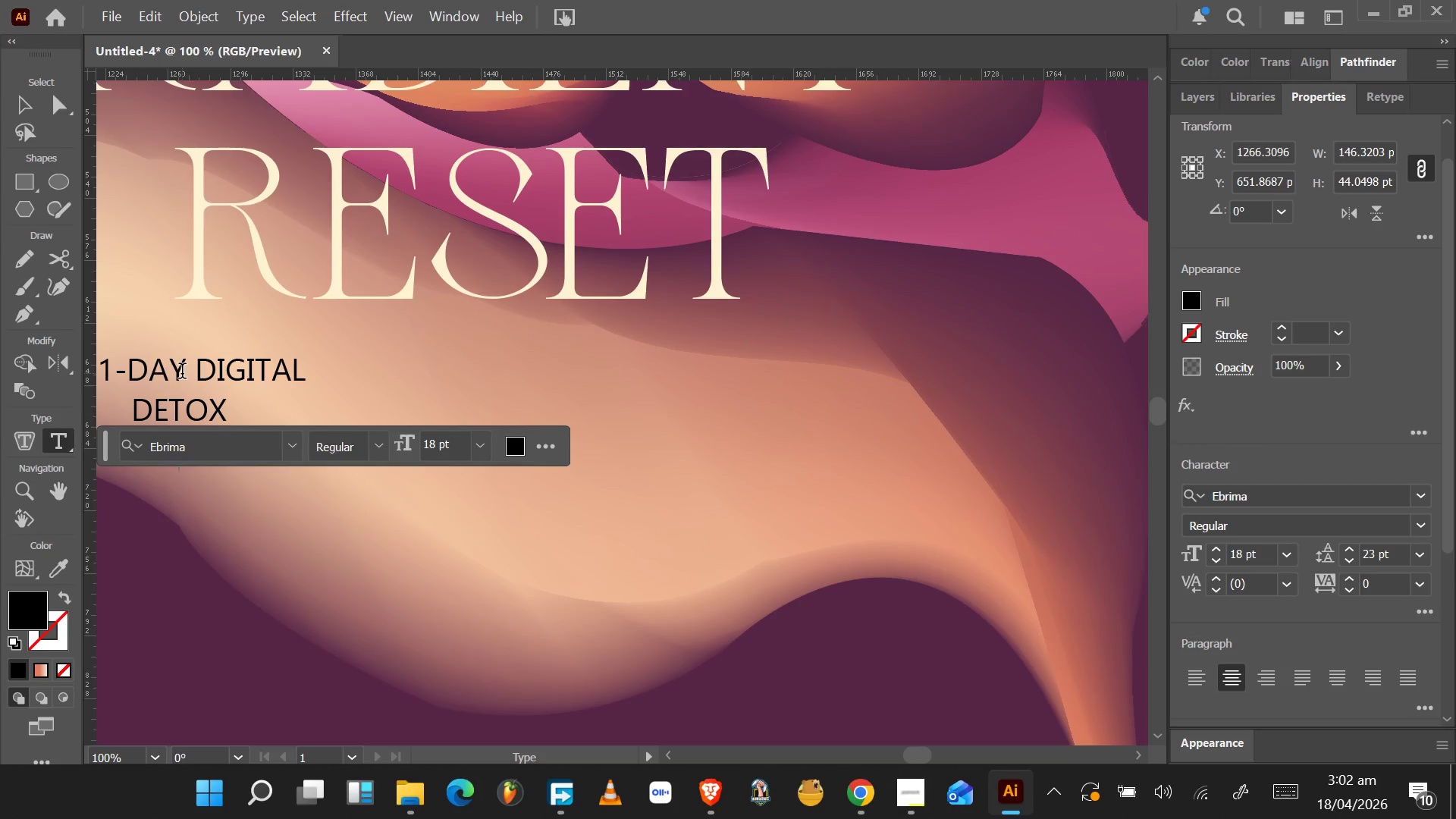 
key(Enter)
 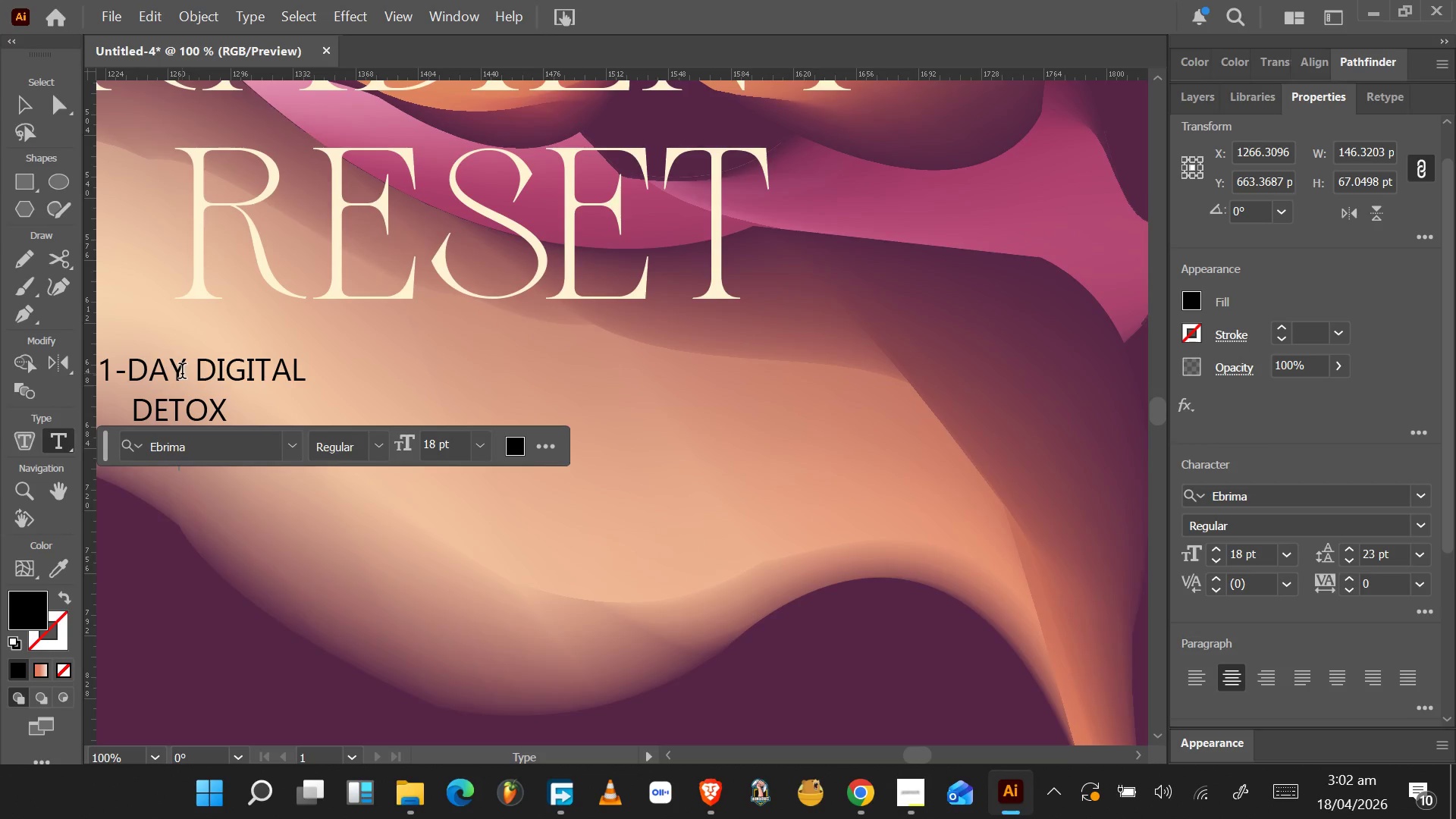 
key(Backspace)
type( JOURNEY)
 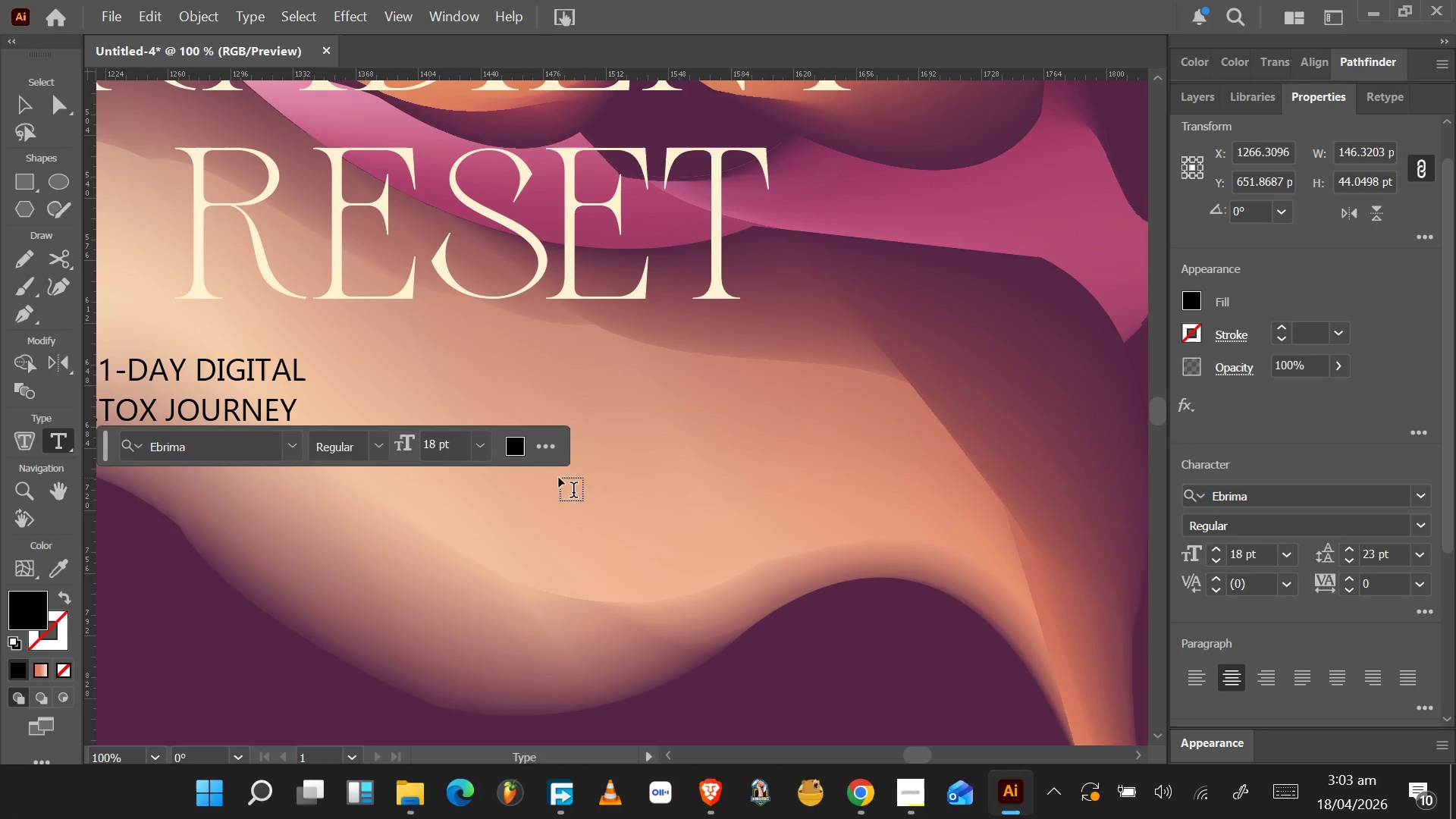 
left_click([36, 114])
 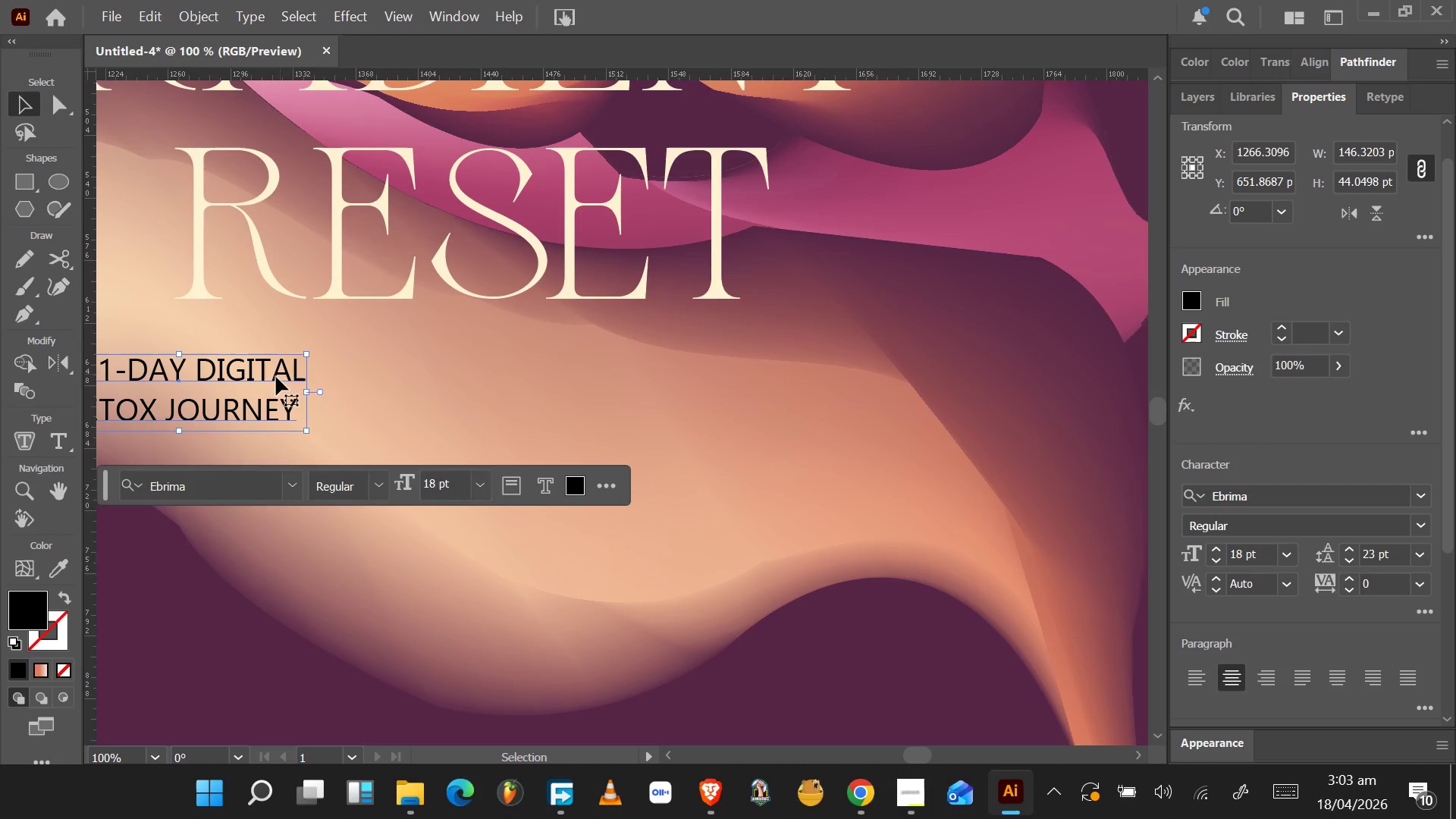 
left_click_drag(start_coordinate=[263, 383], to_coordinate=[623, 428])
 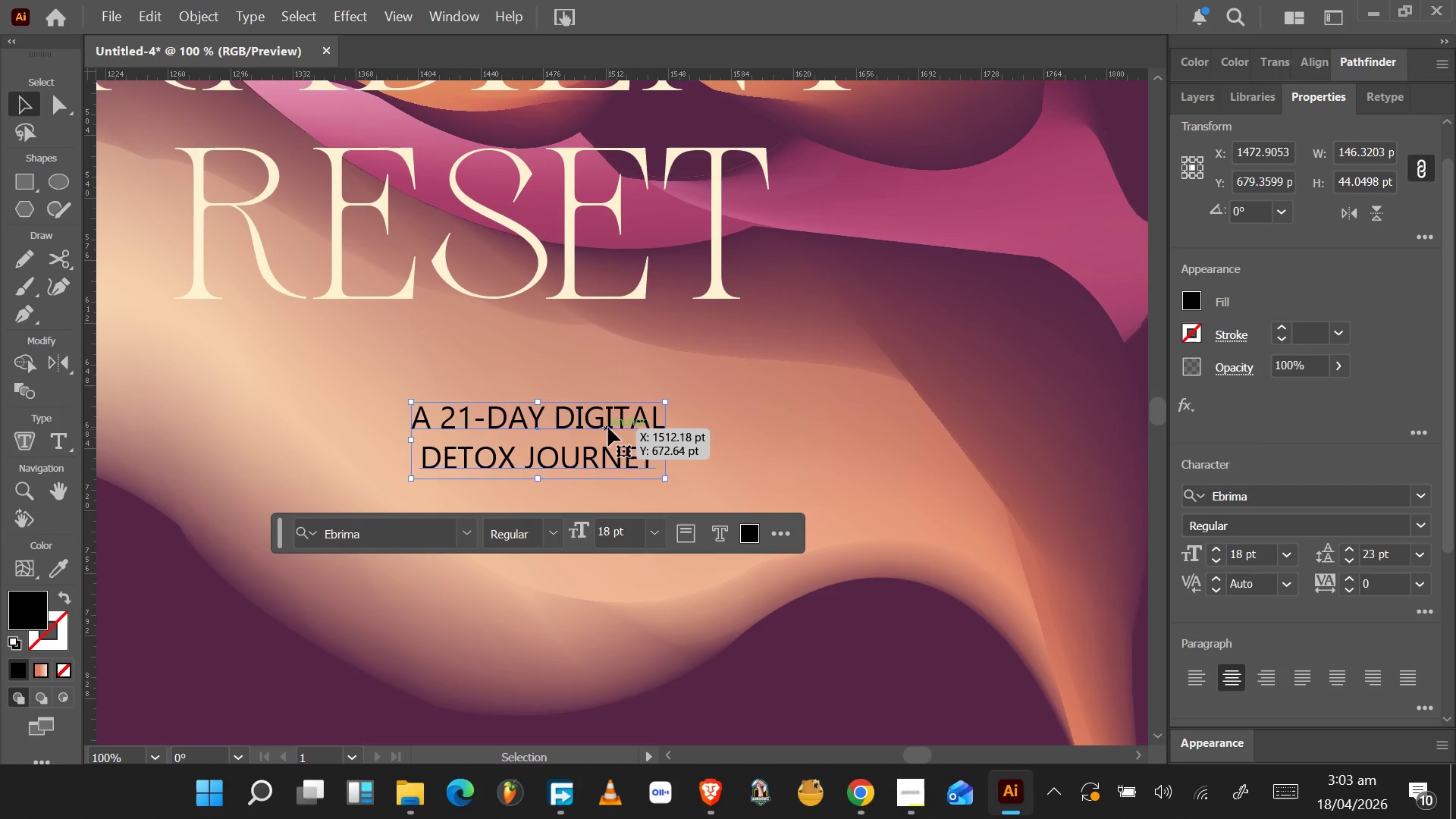 
left_click_drag(start_coordinate=[588, 415], to_coordinate=[511, 350])
 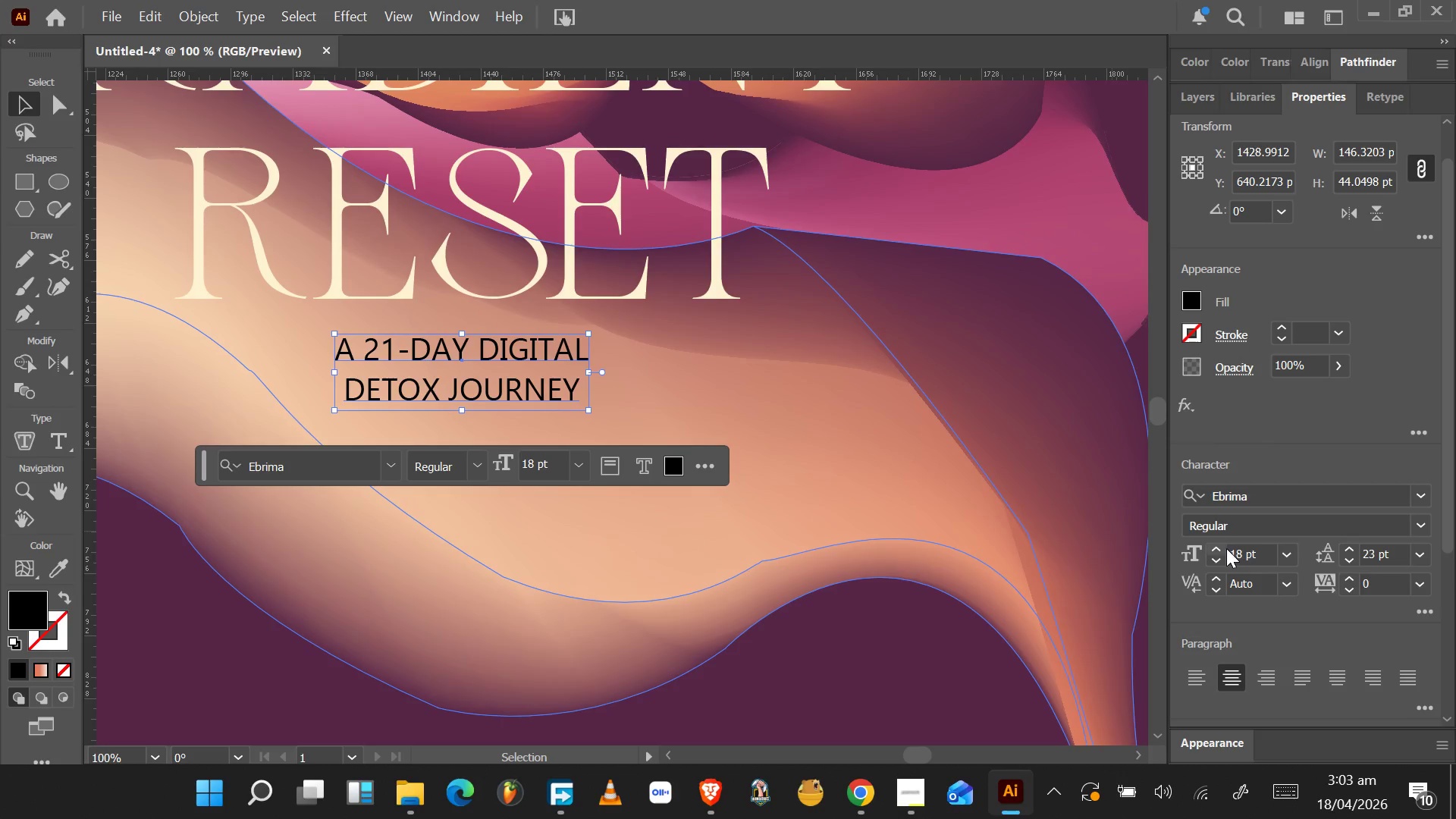 
wait(5.08)
 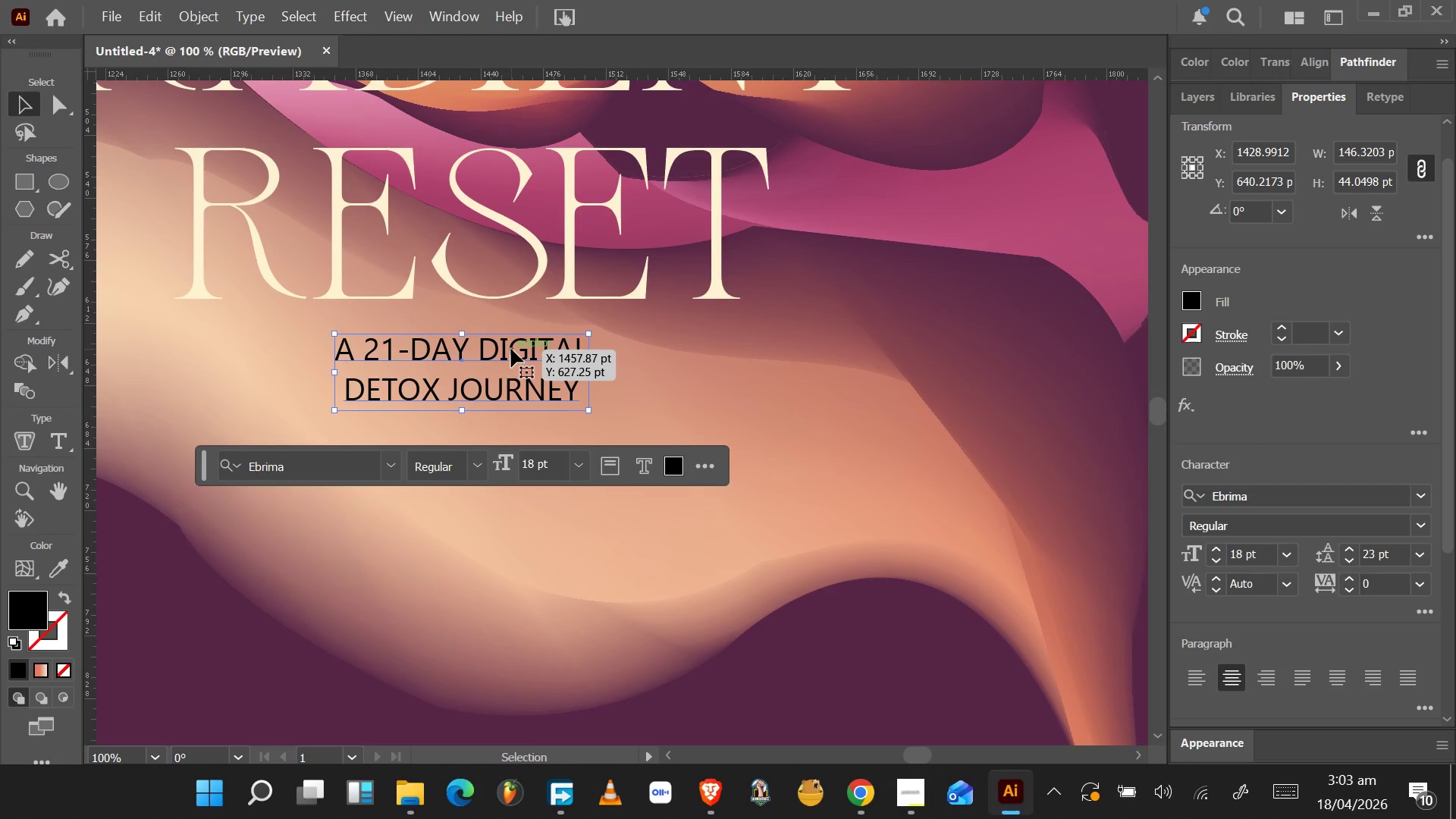 
left_click([1219, 551])
 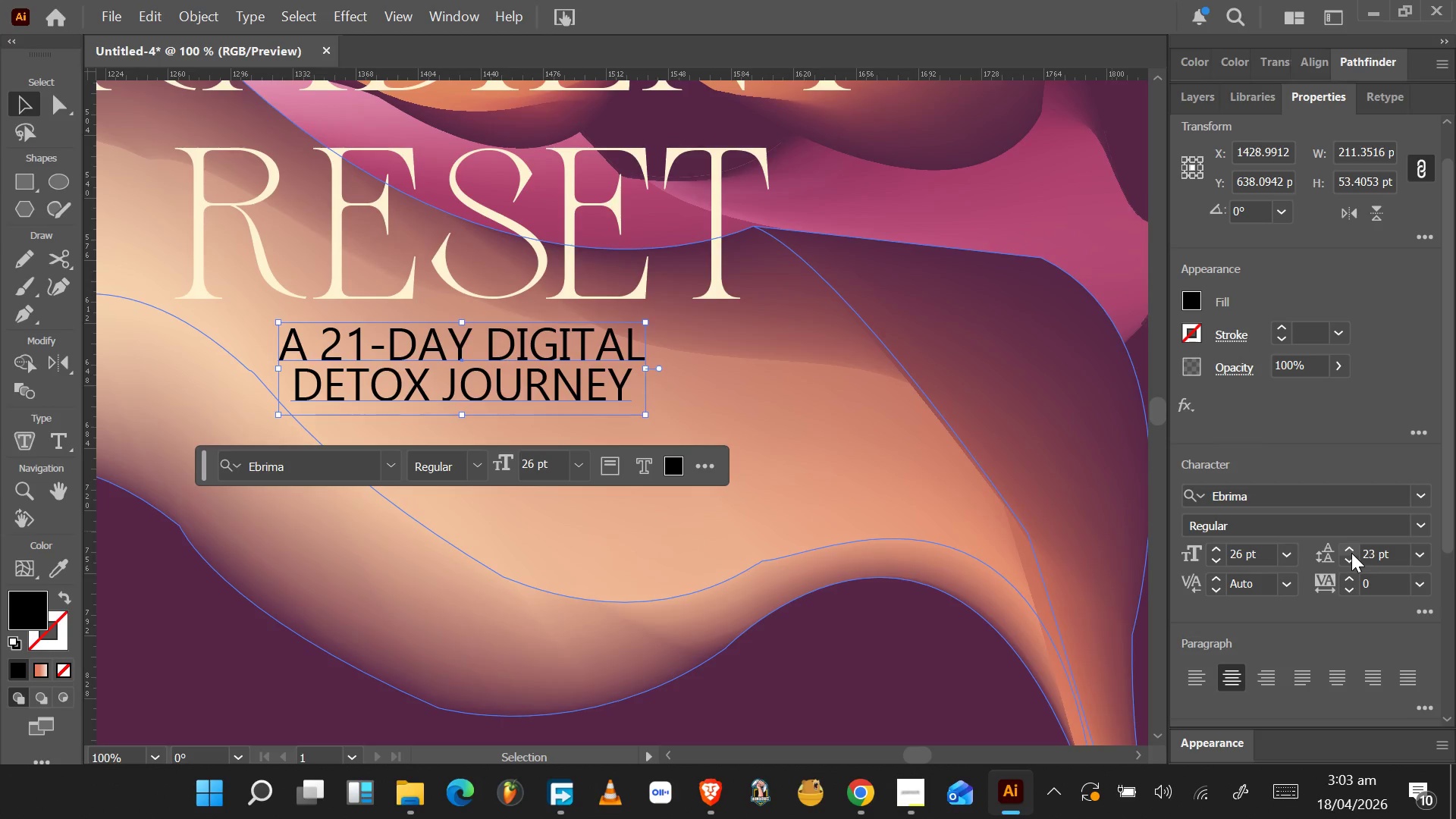 
double_click([1351, 554])
 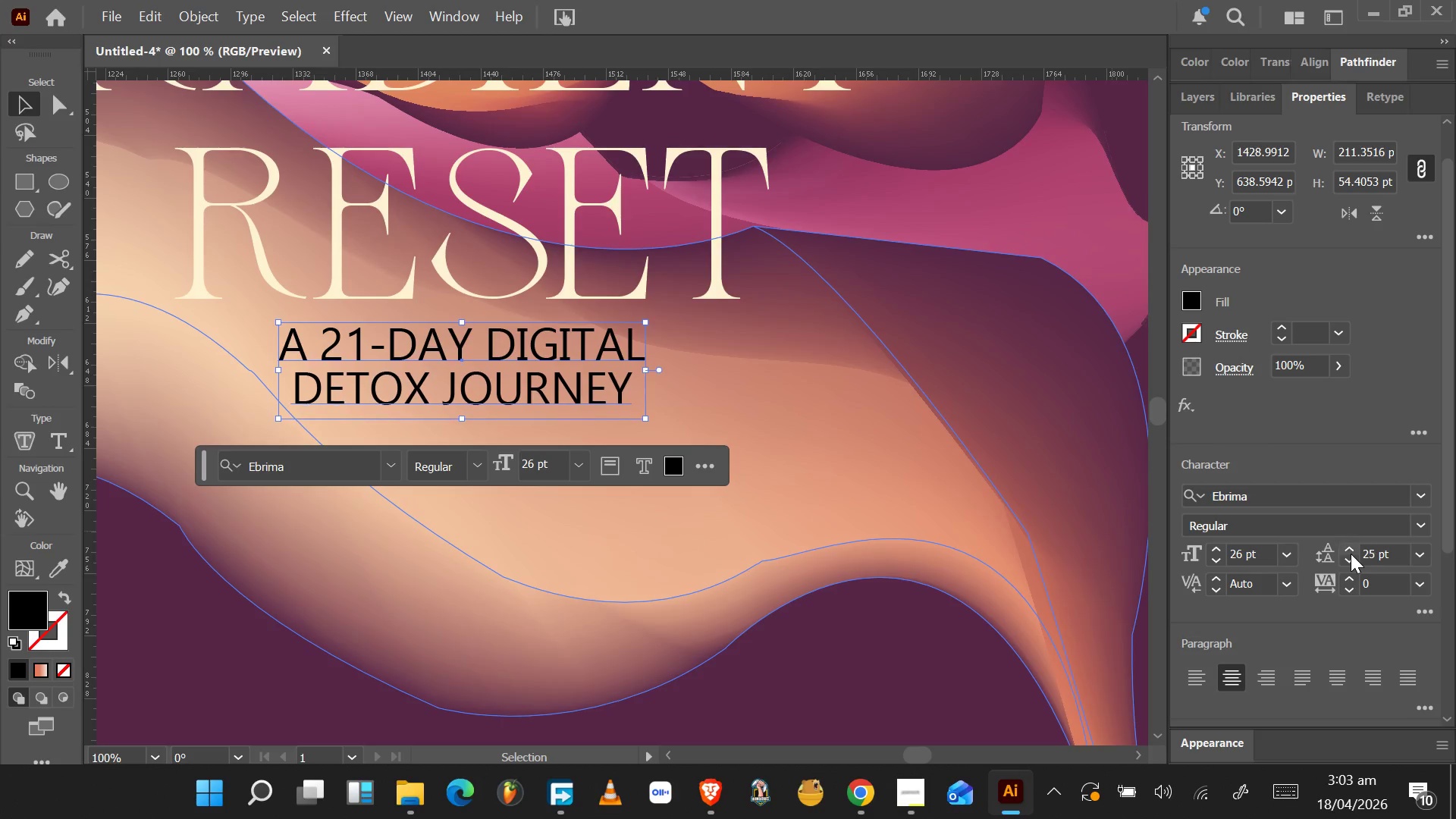 
triple_click([1351, 554])
 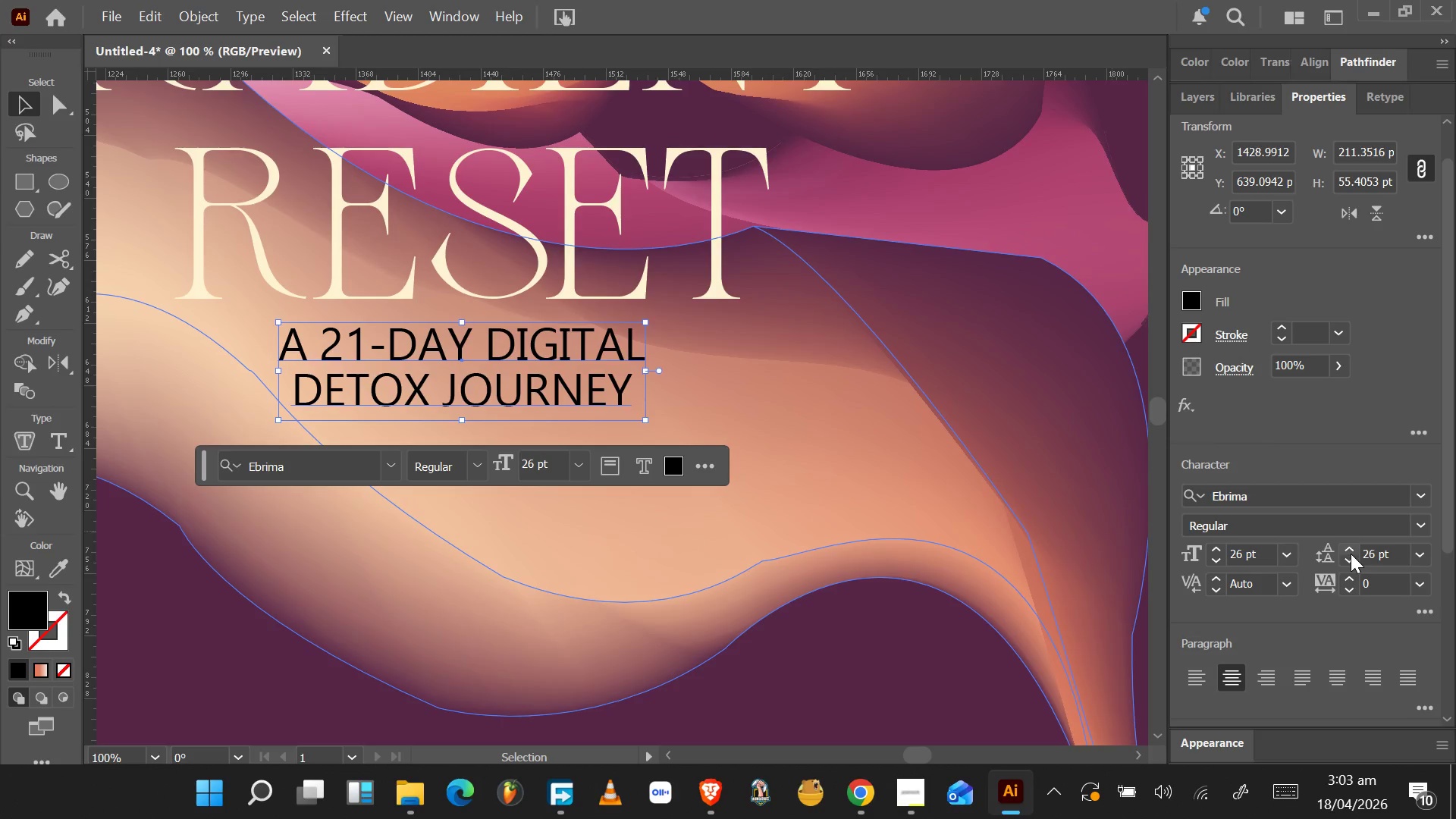 
triple_click([1351, 554])
 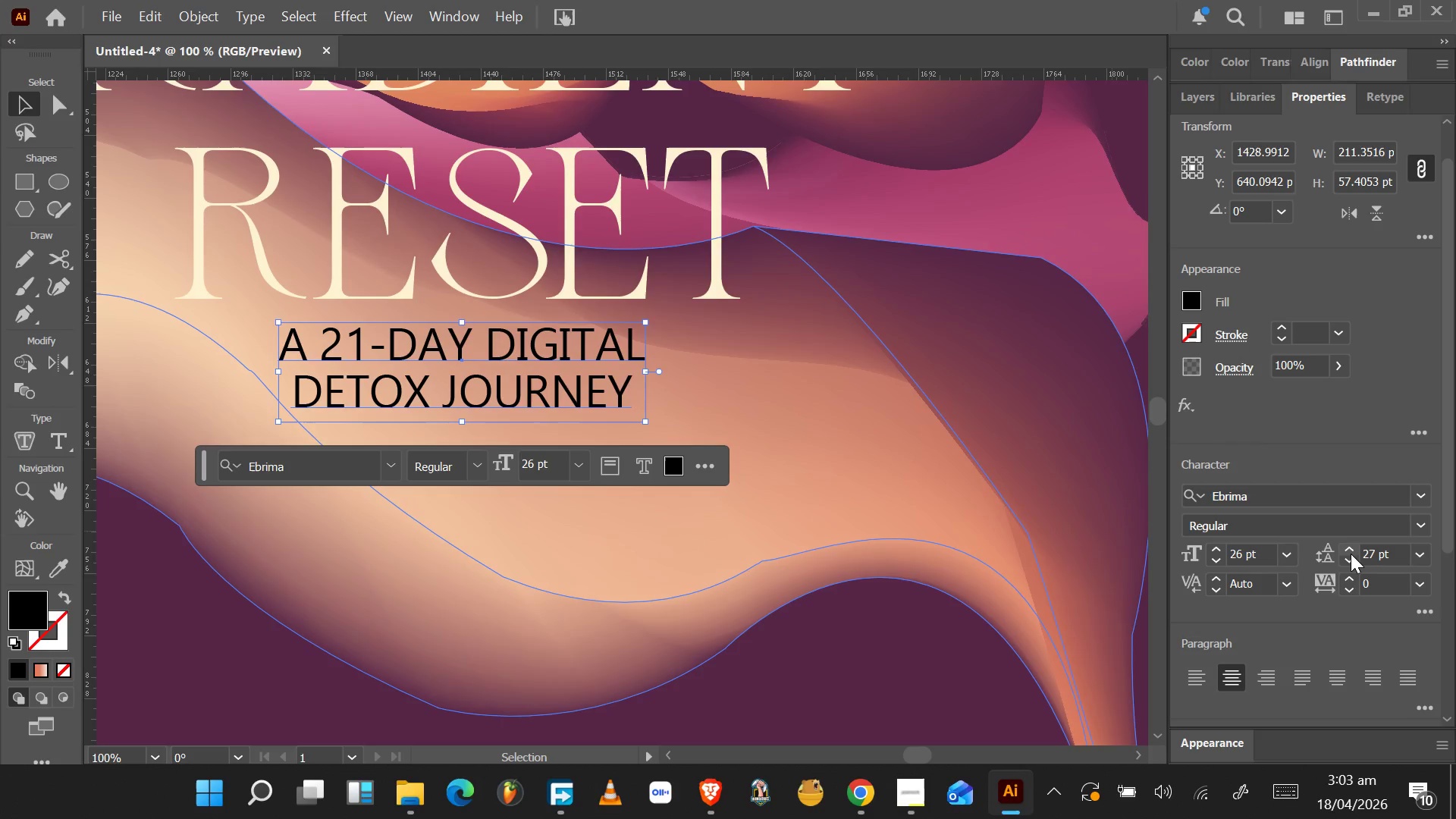 
left_click([1351, 554])
 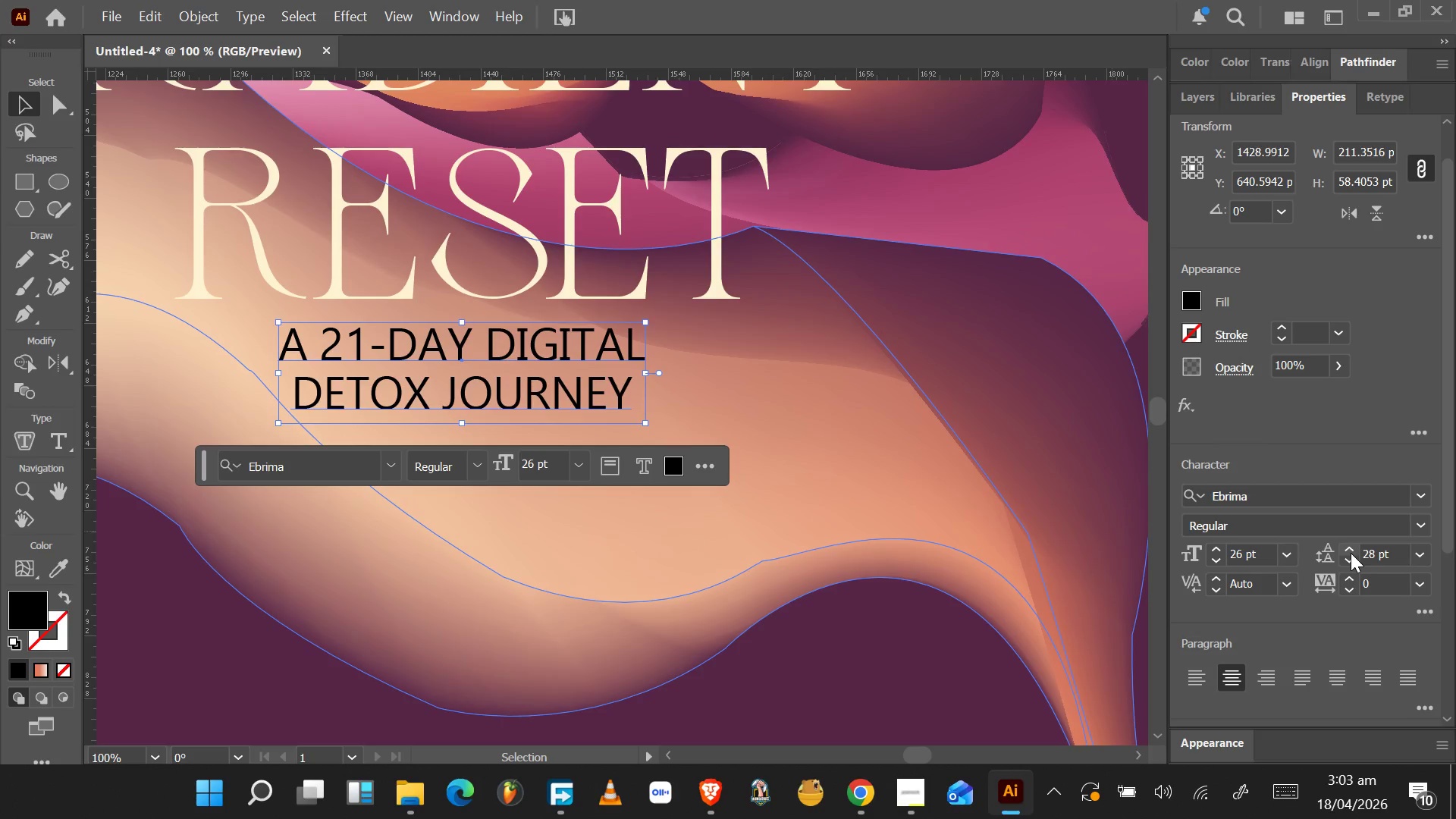 
double_click([1351, 553])
 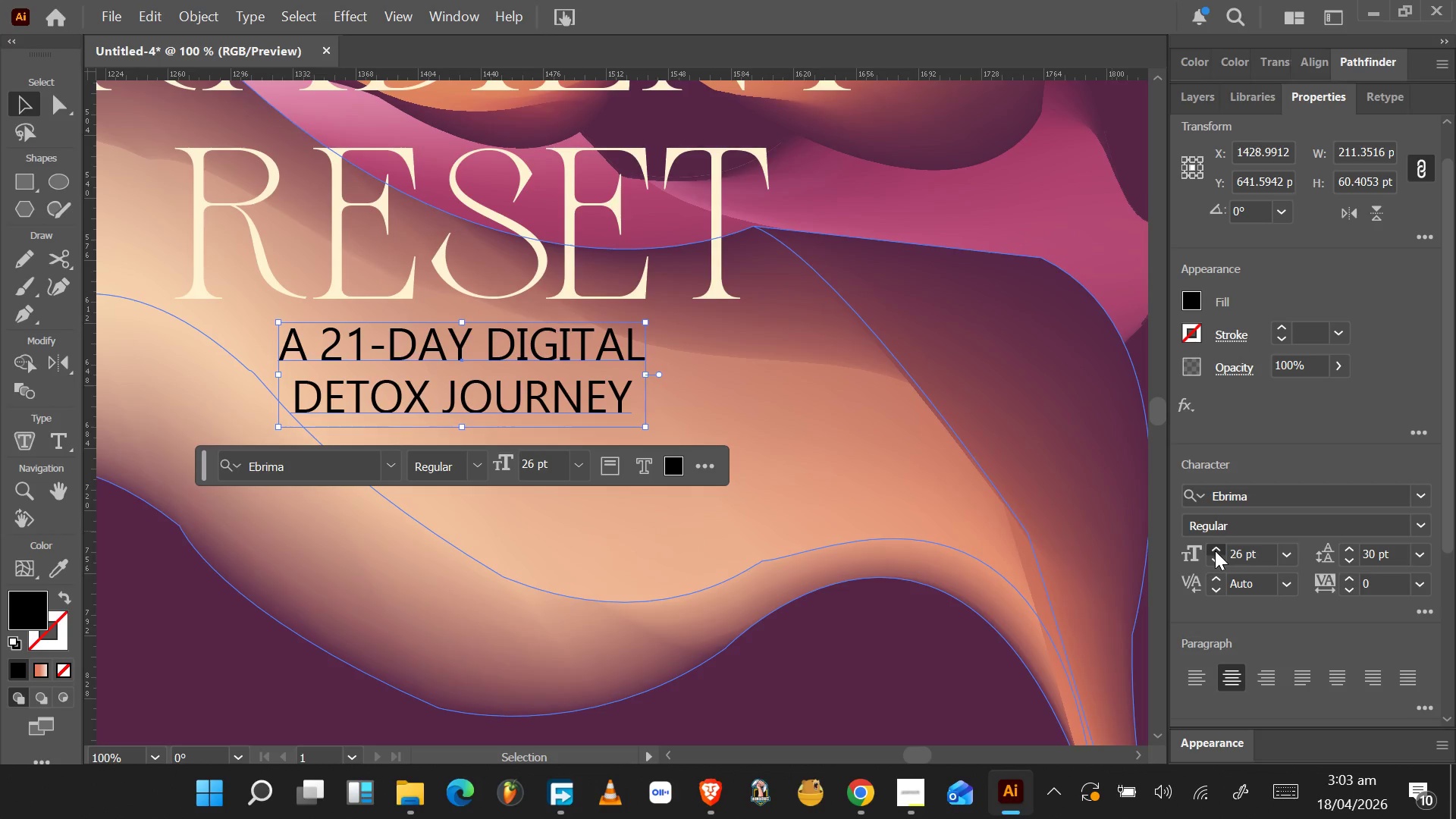 
double_click([1215, 550])
 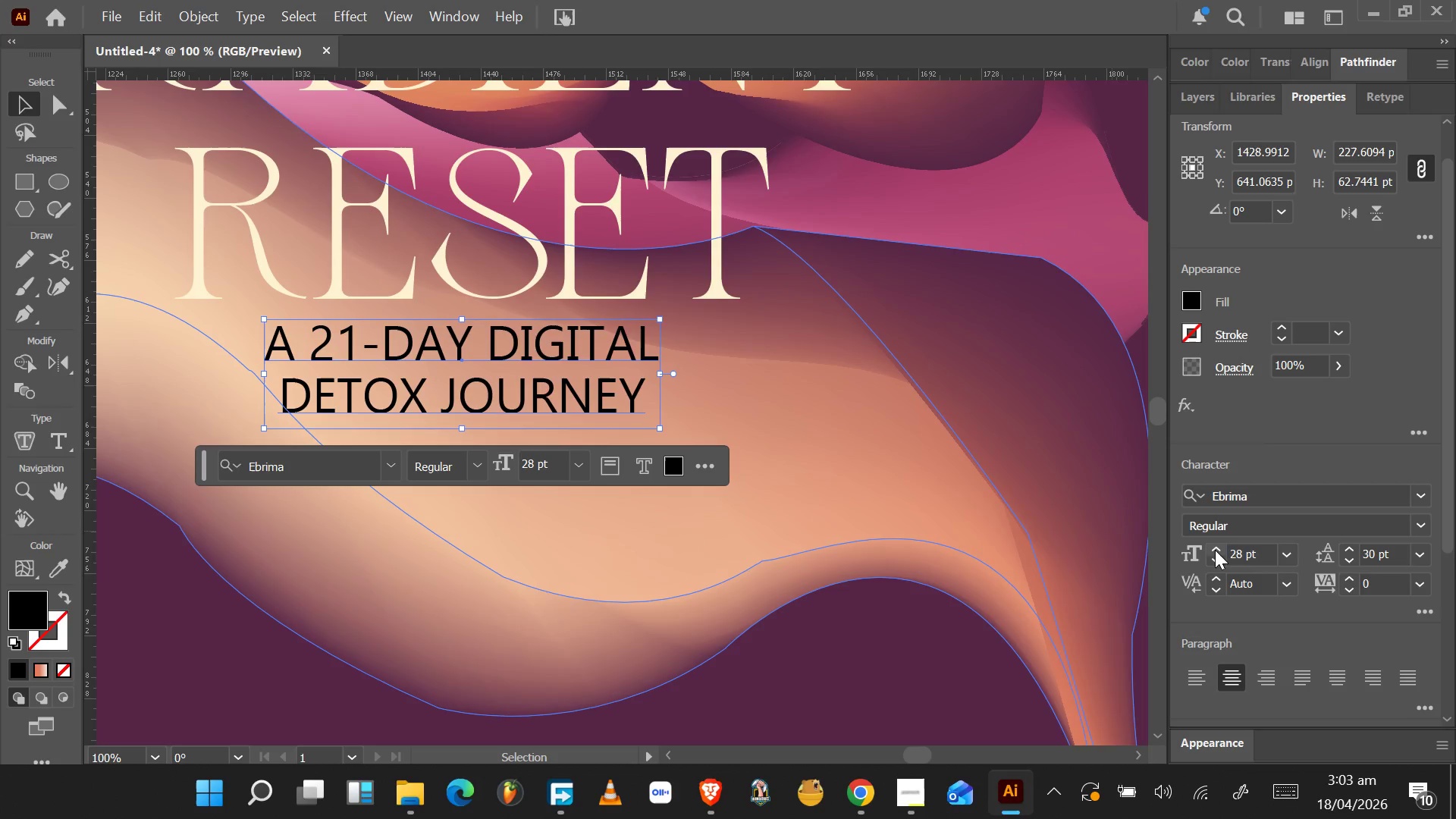 
triple_click([1215, 550])
 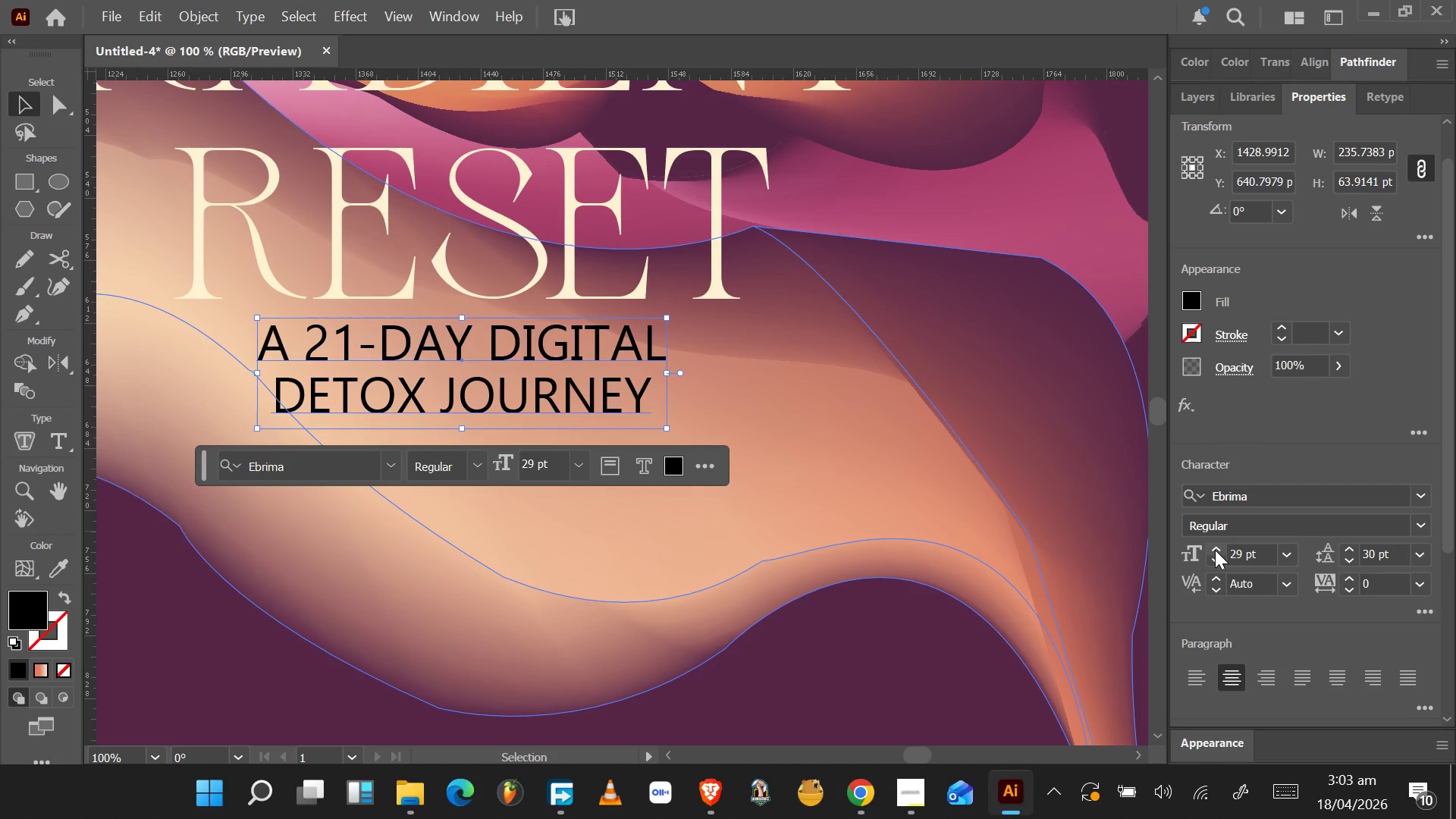 
left_click([1215, 550])
 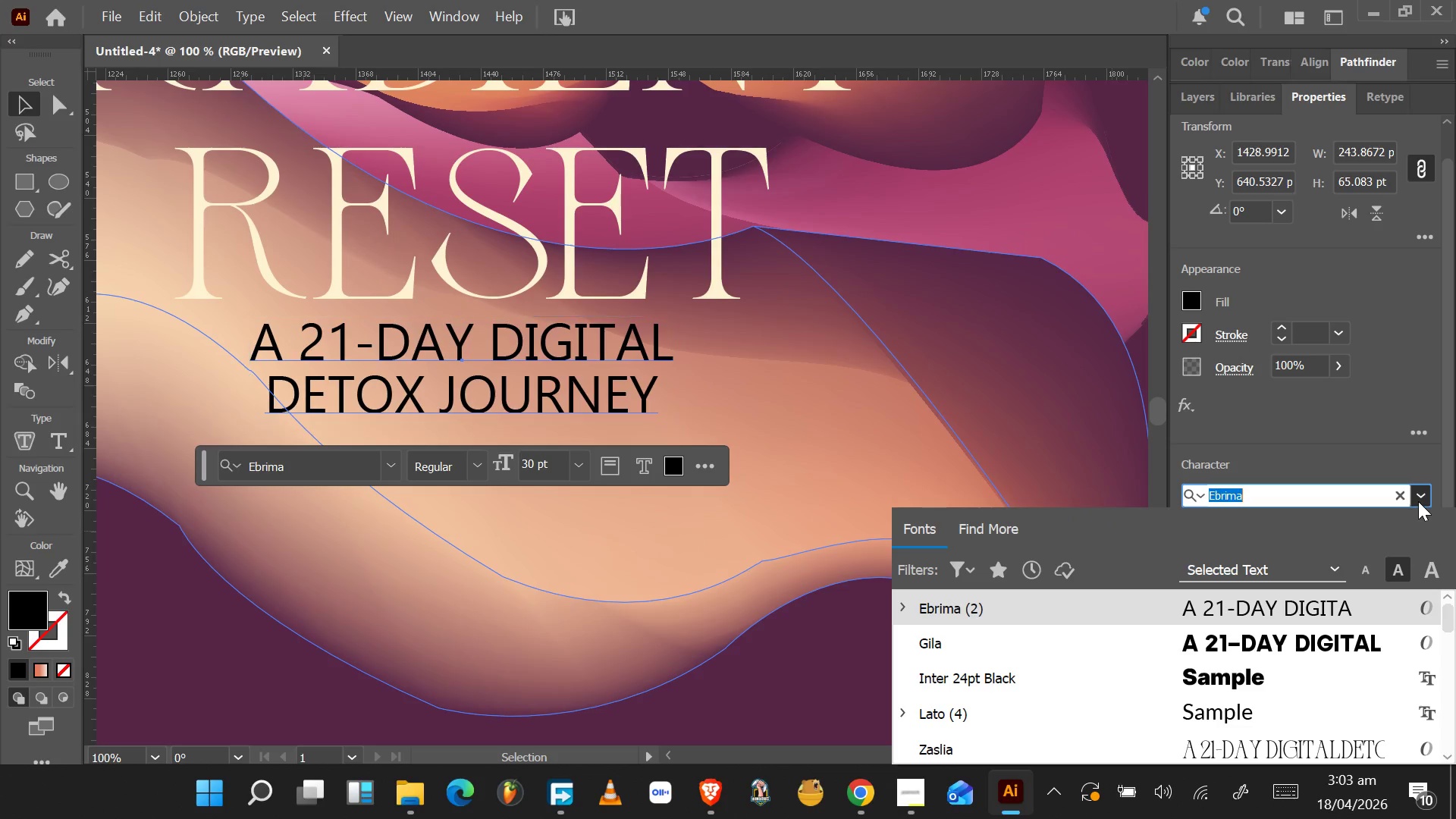 
left_click_drag(start_coordinate=[1450, 447], to_coordinate=[1454, 814])
 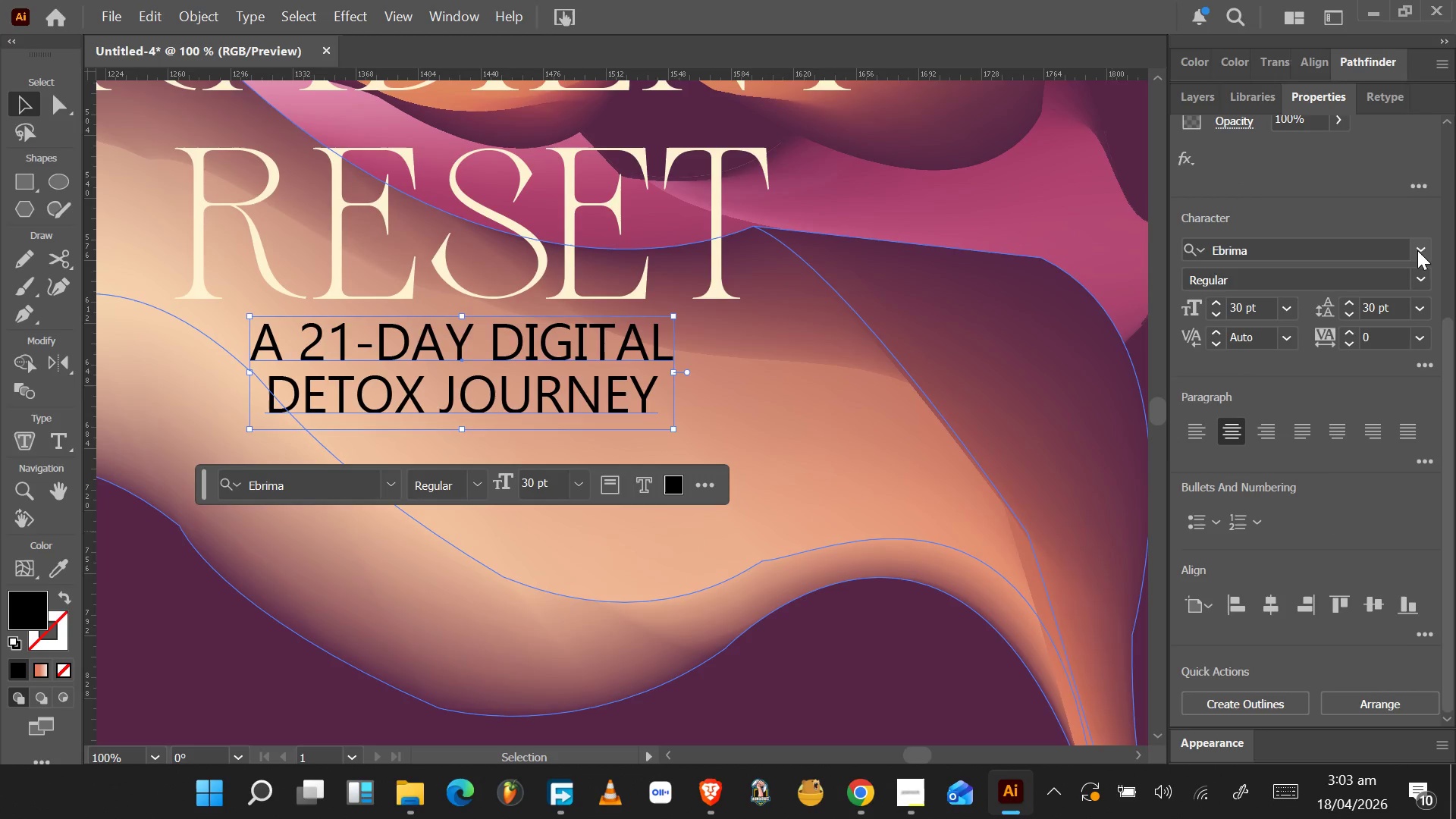 
left_click([1417, 247])
 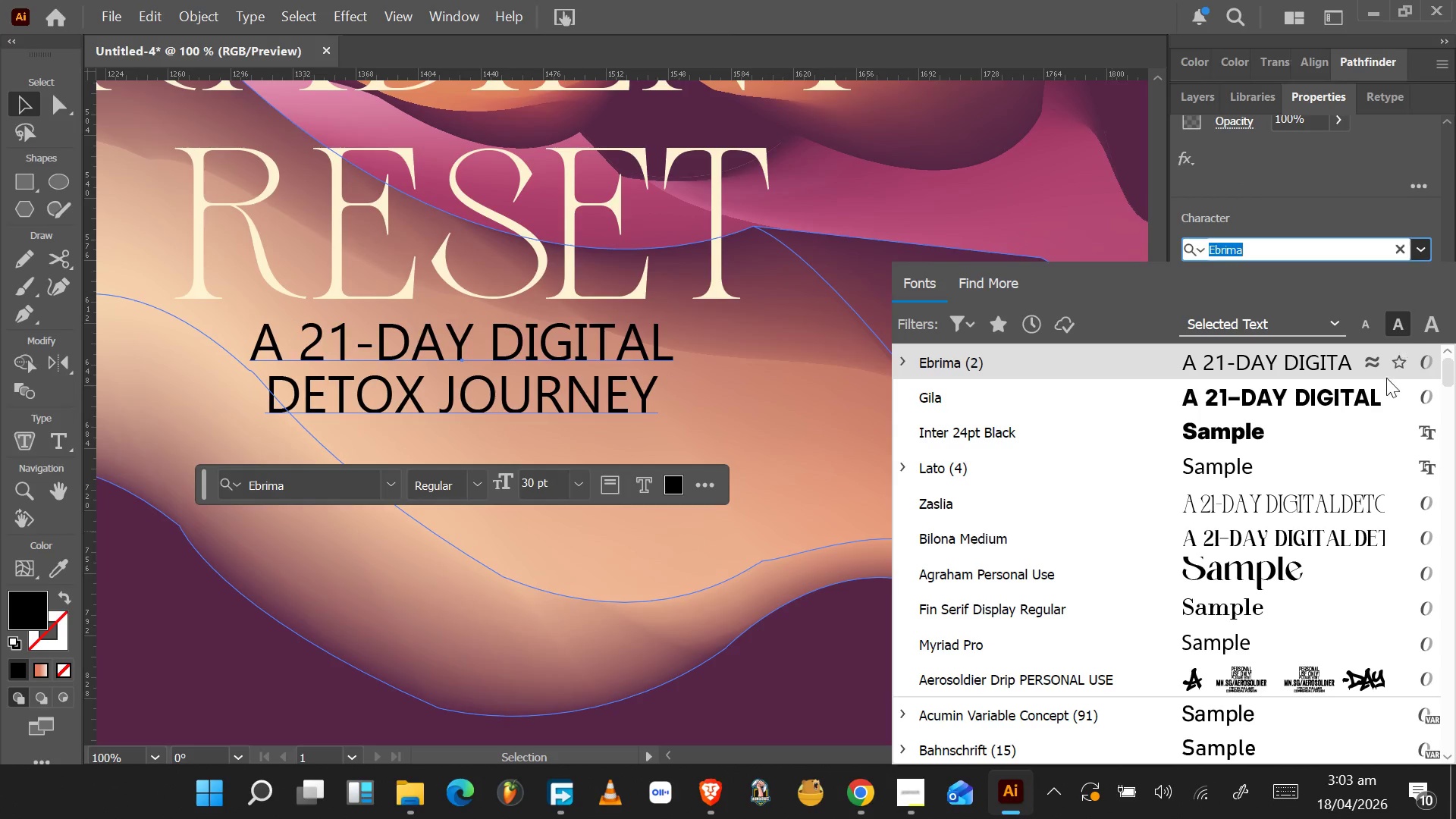 
mouse_move([1328, 475])
 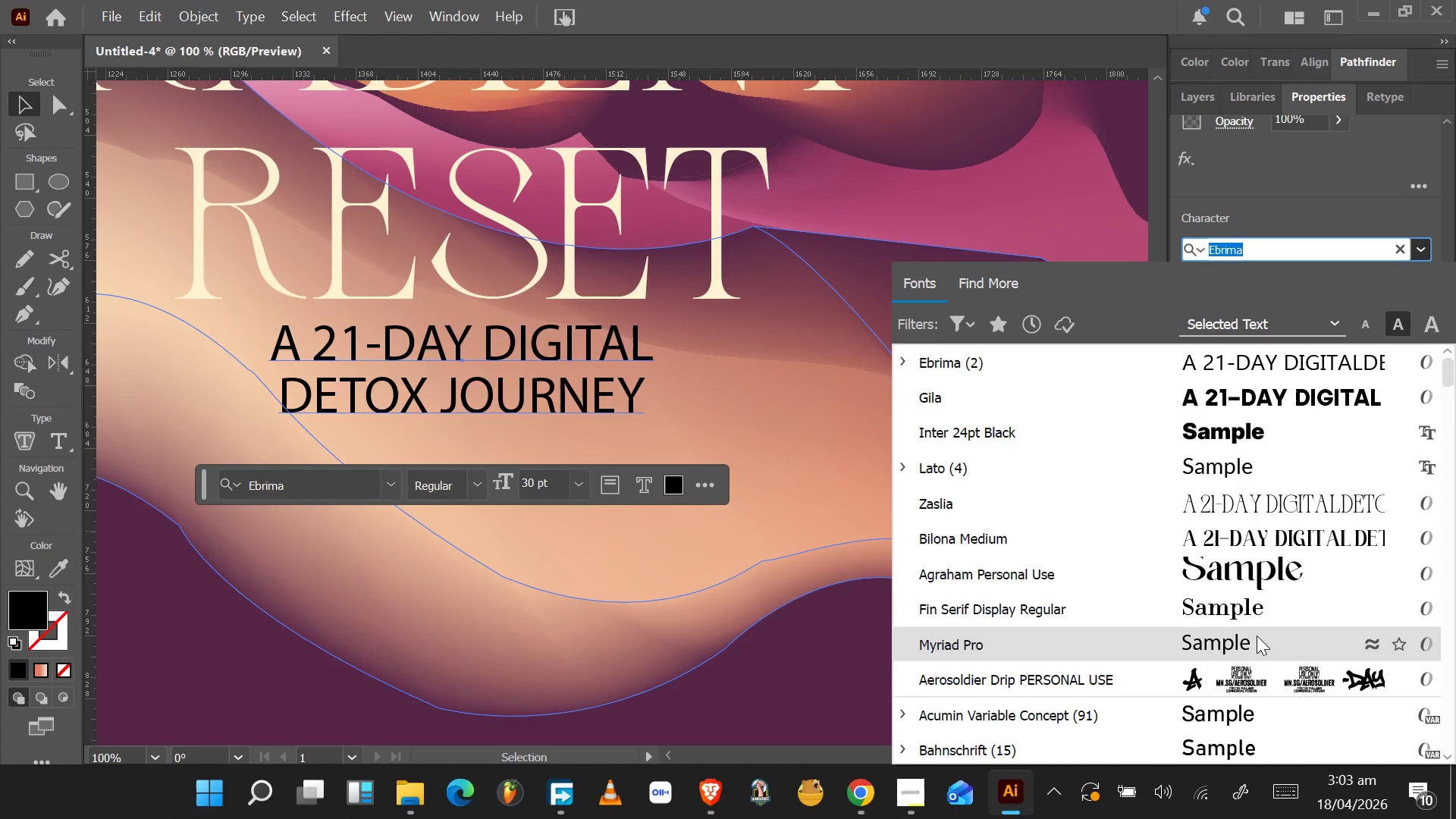 
scroll: coordinate [1244, 699], scroll_direction: down, amount: 11.0
 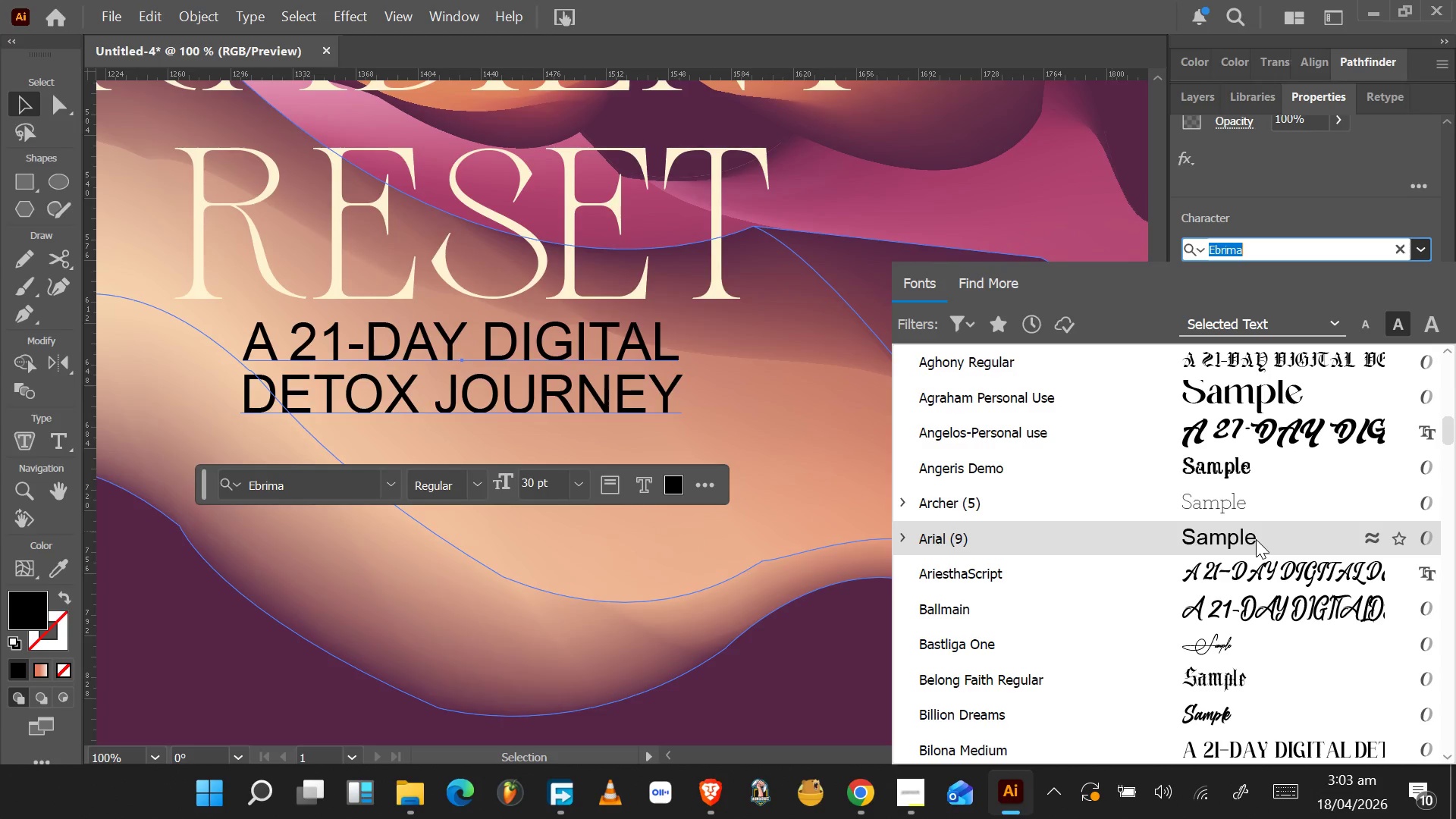 
wait(6.05)
 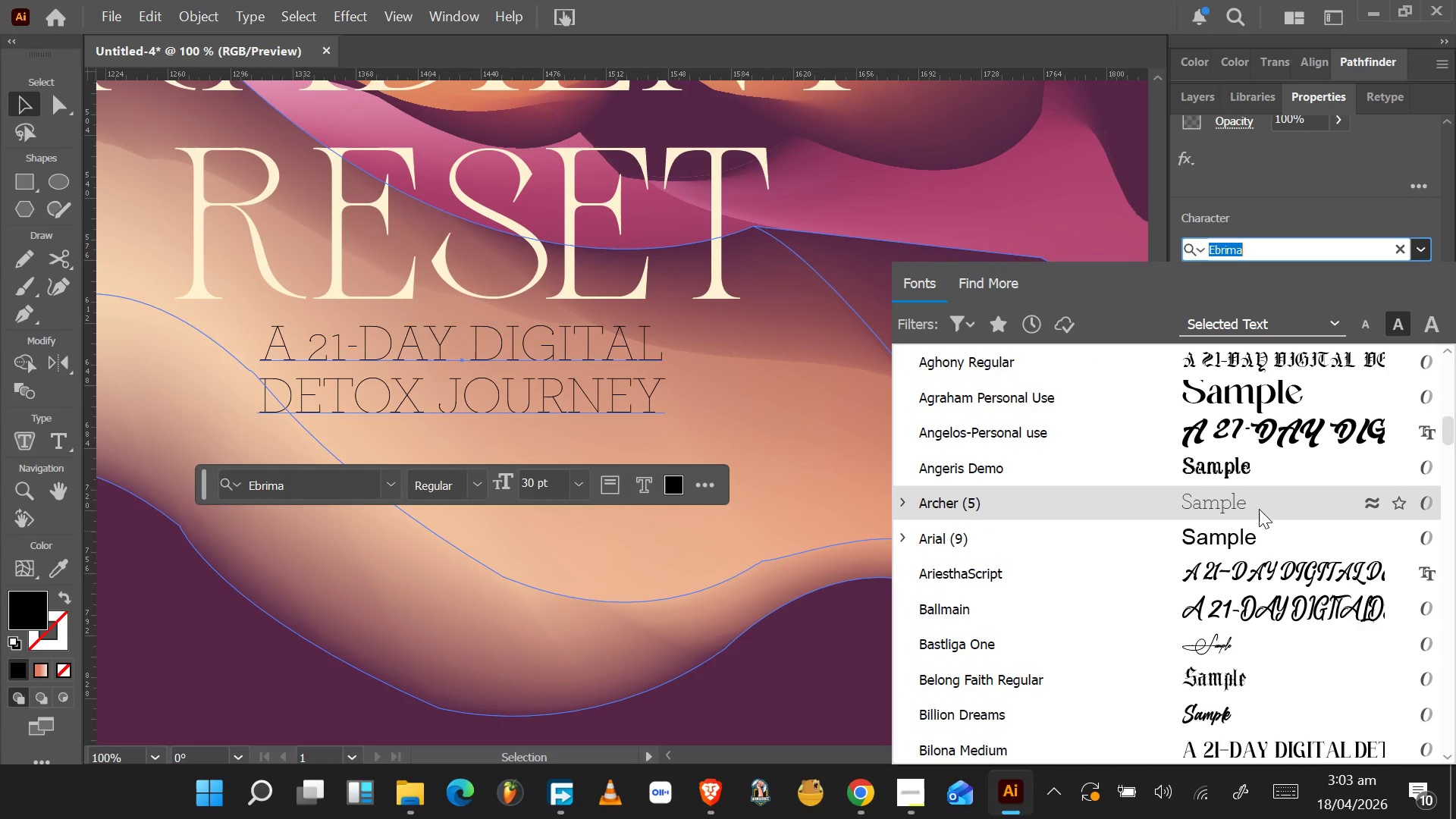 
scroll: coordinate [1244, 602], scroll_direction: down, amount: 6.0
 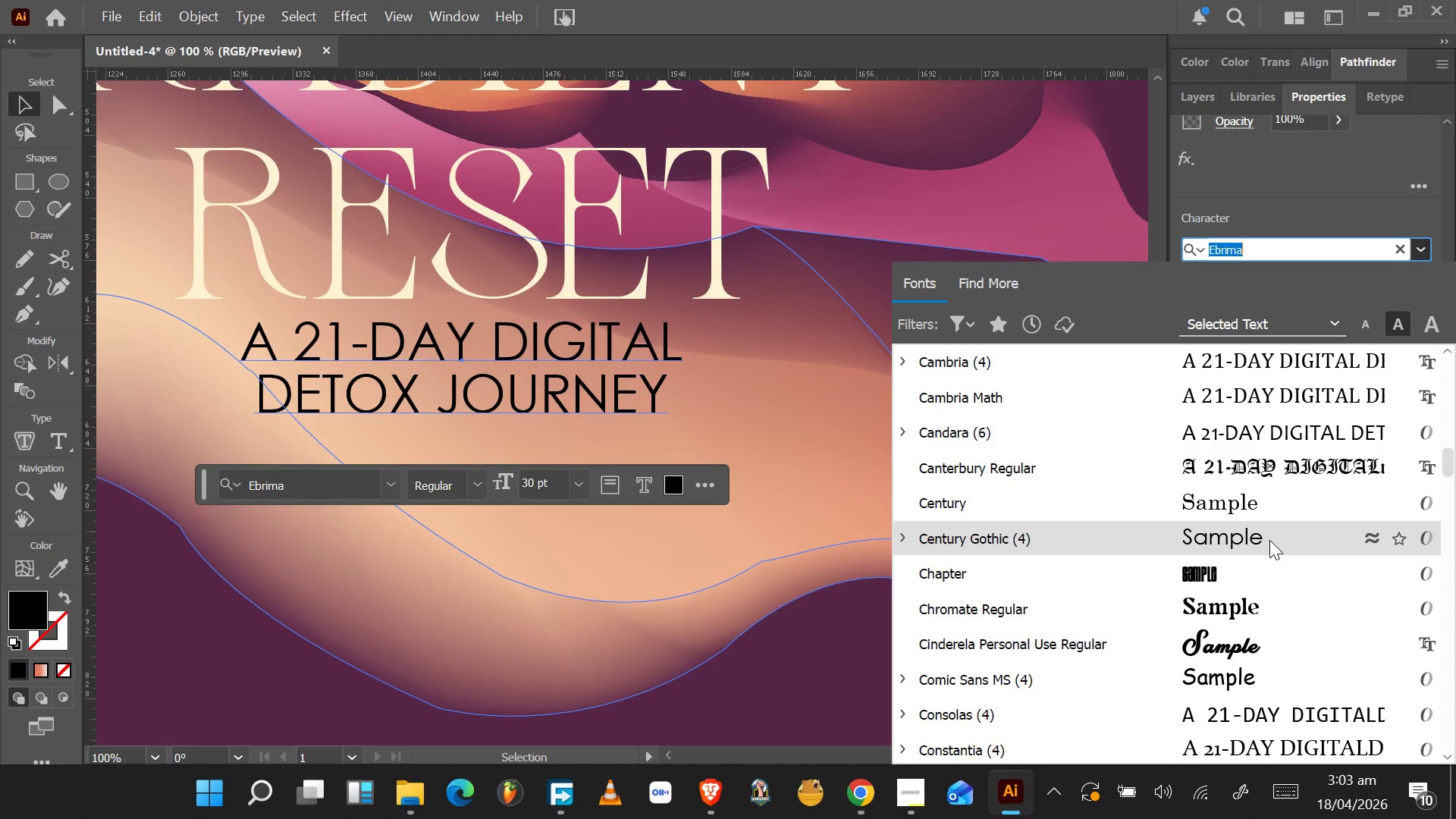 
left_click([1269, 539])
 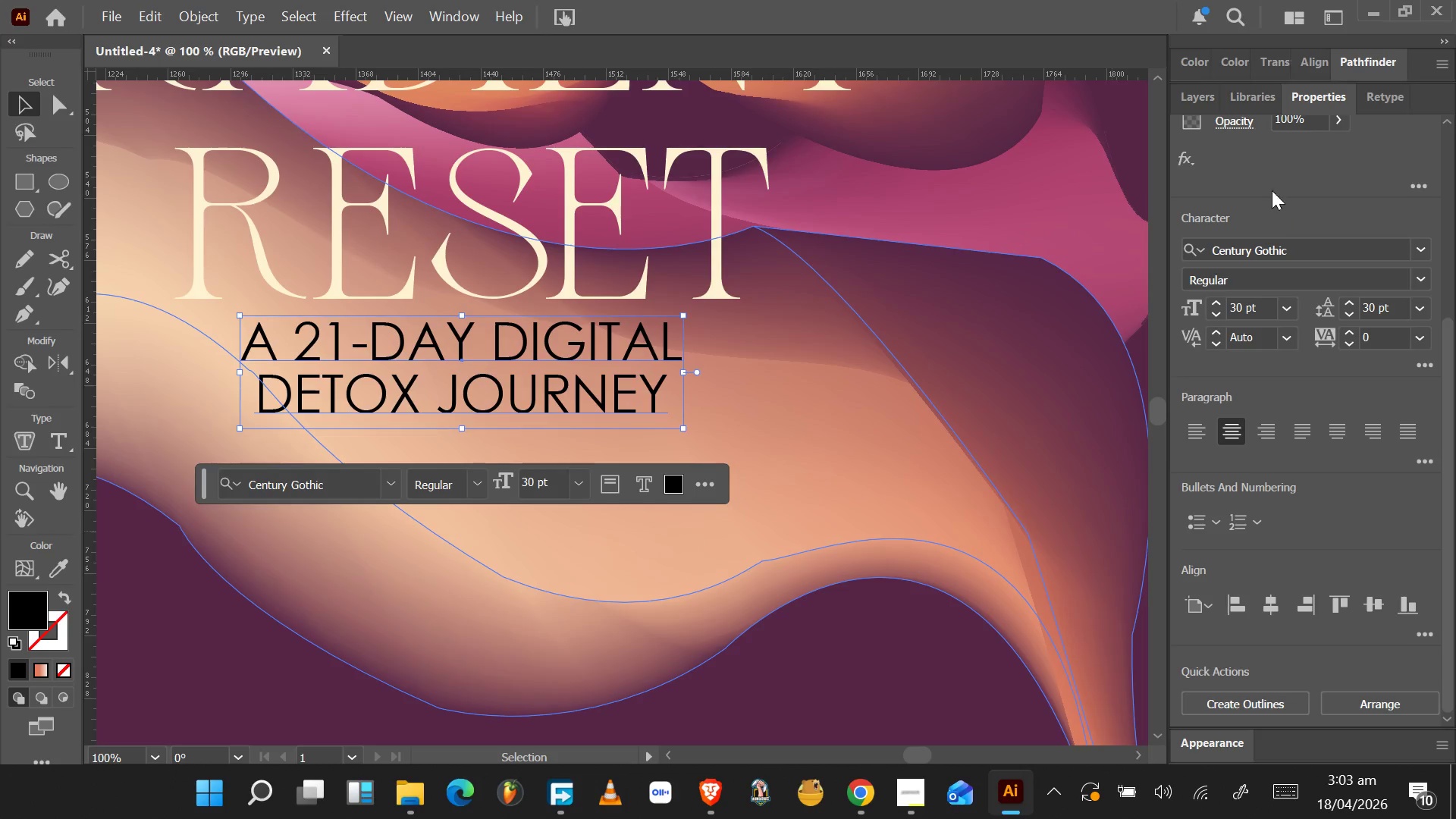 
scroll: coordinate [1230, 381], scroll_direction: up, amount: 3.0
 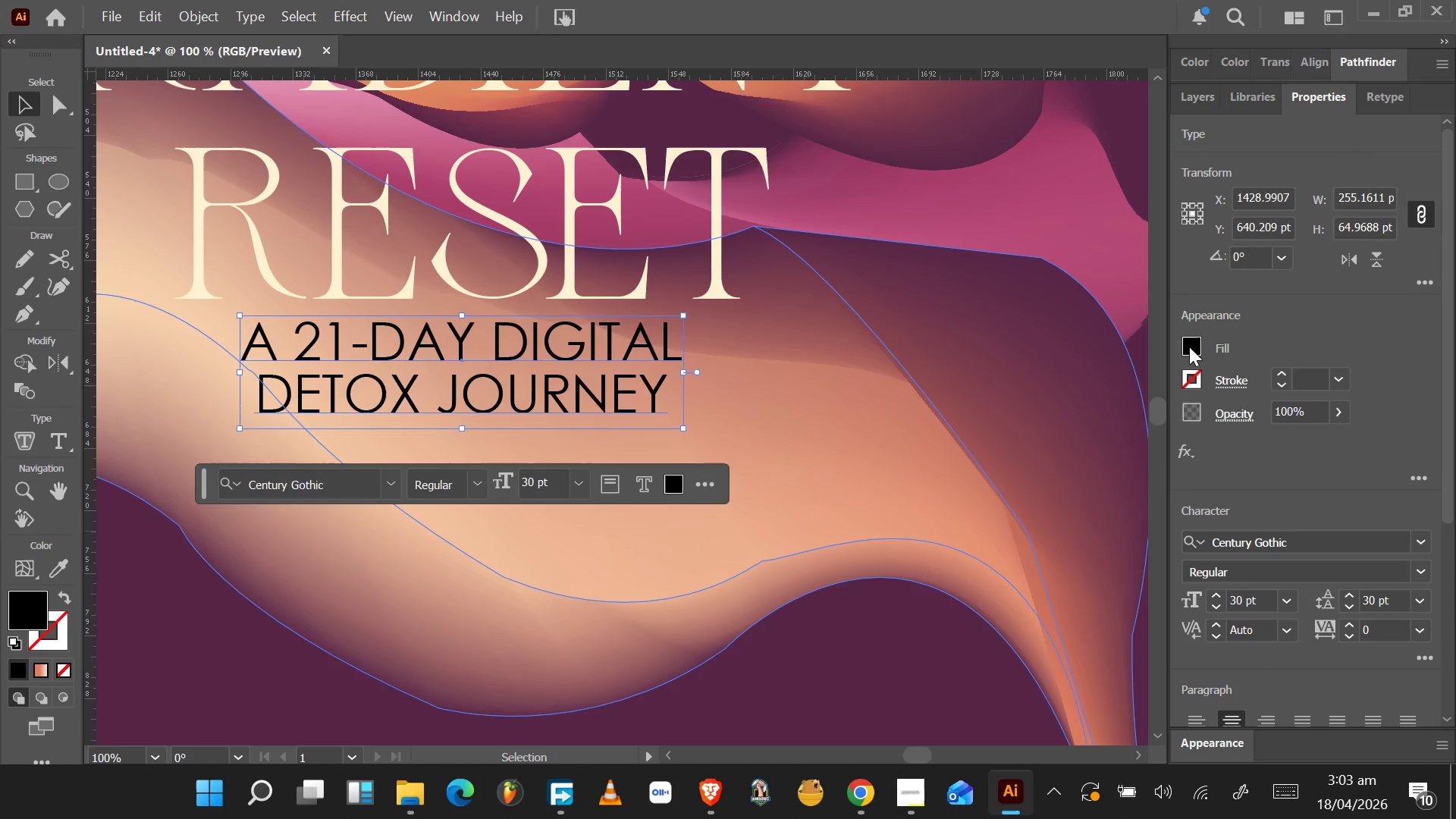 
double_click([1187, 346])
 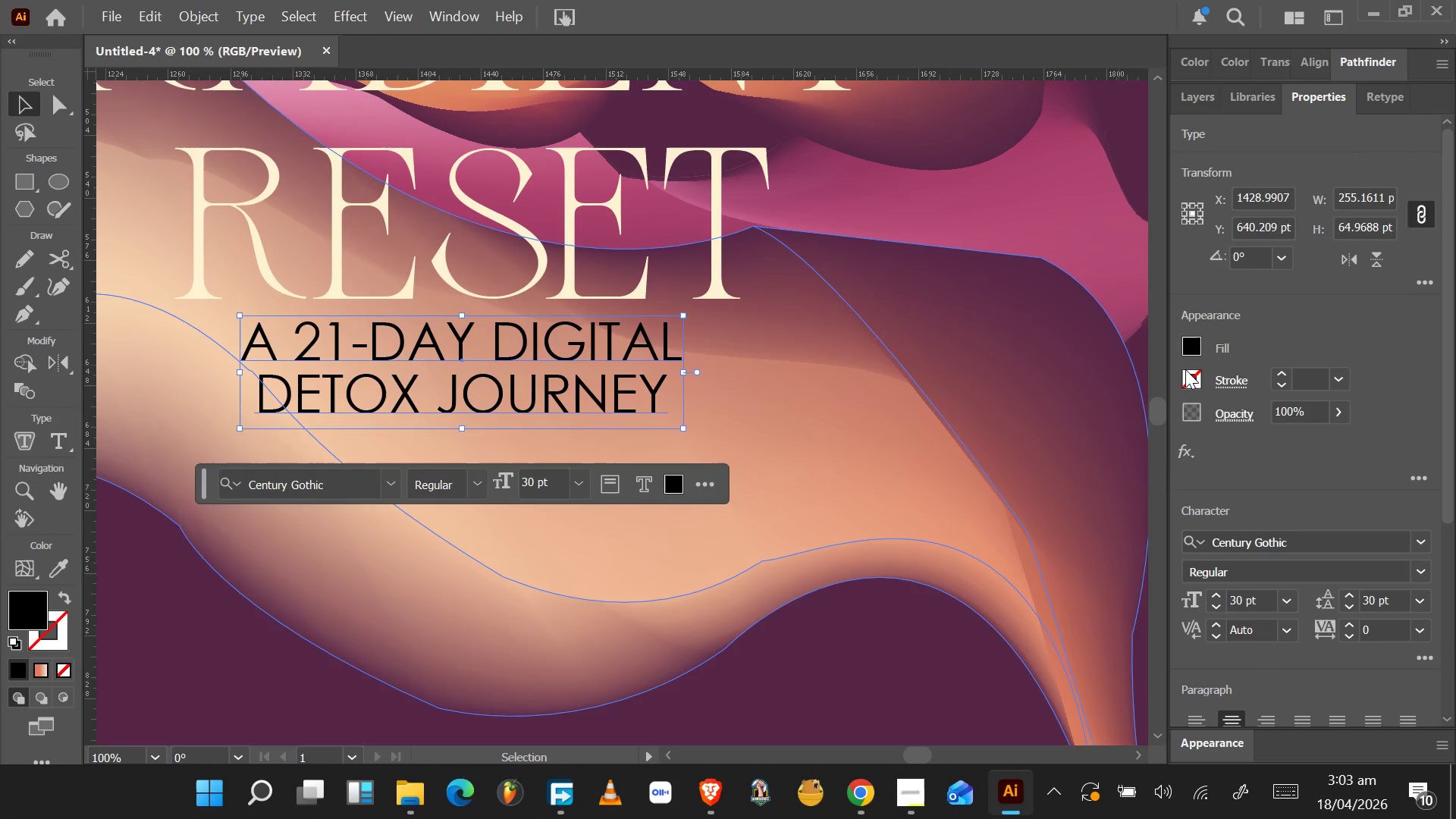 
left_click([1195, 338])
 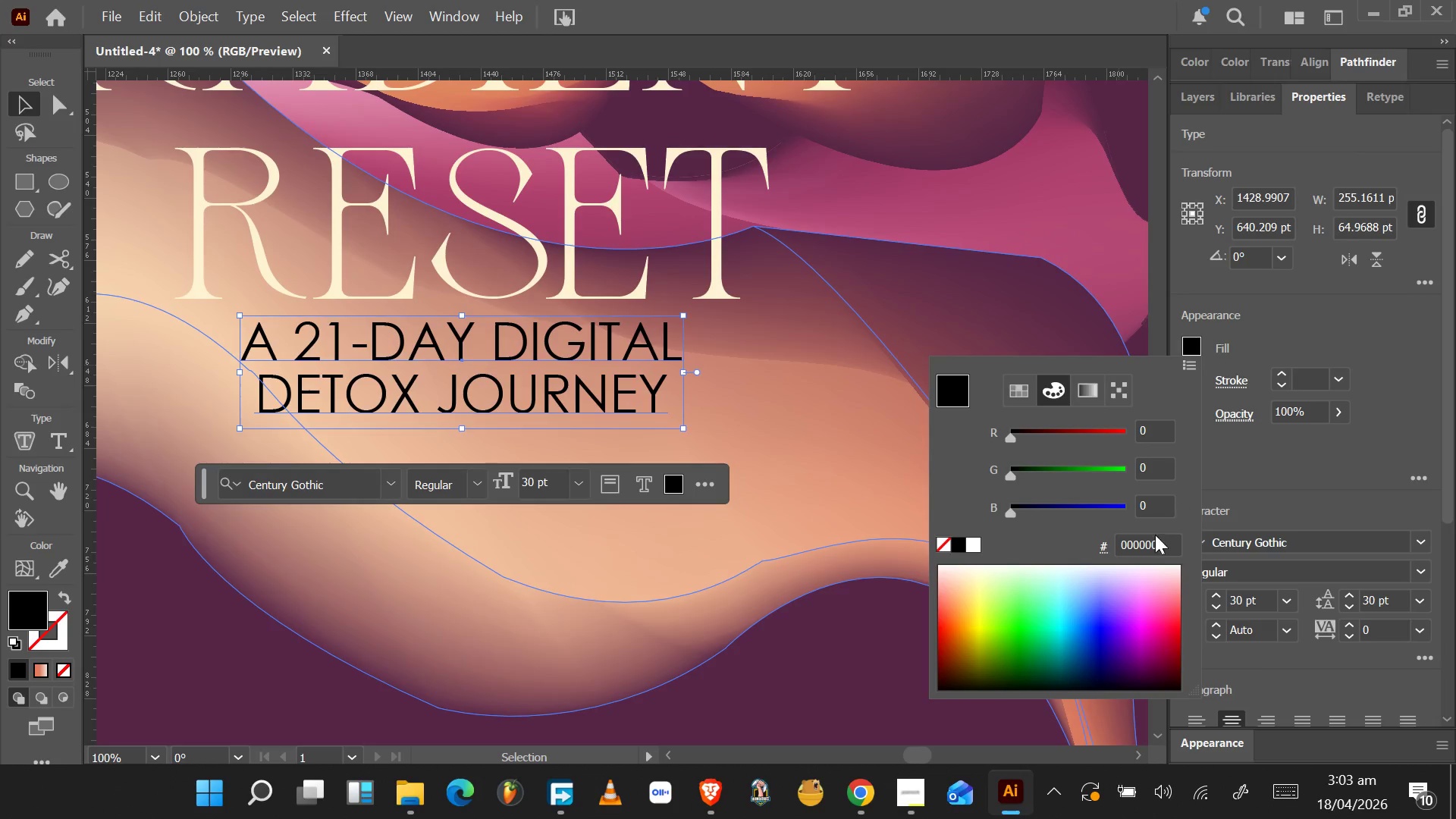 
left_click_drag(start_coordinate=[1157, 542], to_coordinate=[1013, 537])
 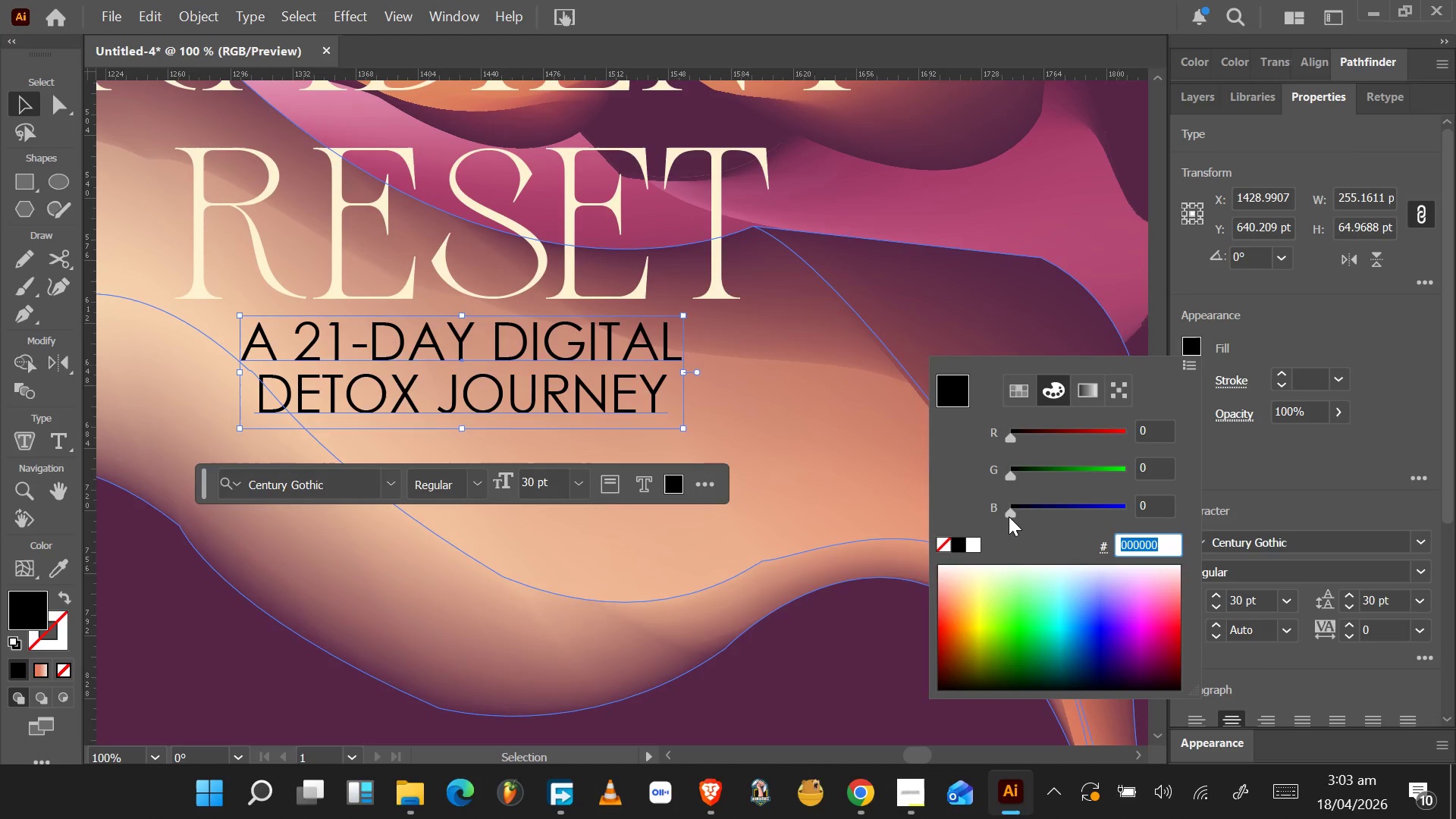 
key(Control+V)
 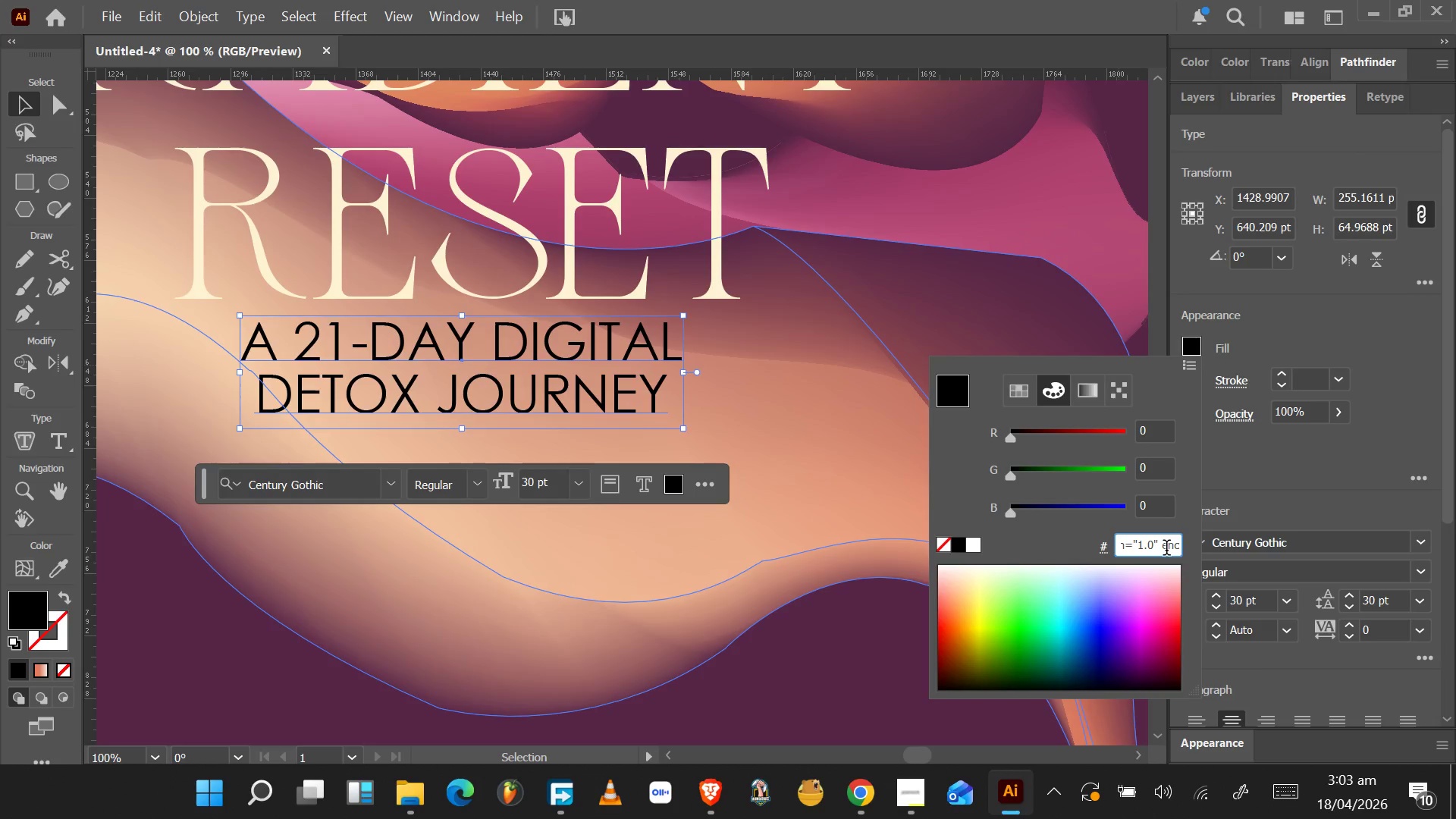 
key(Control+A)
 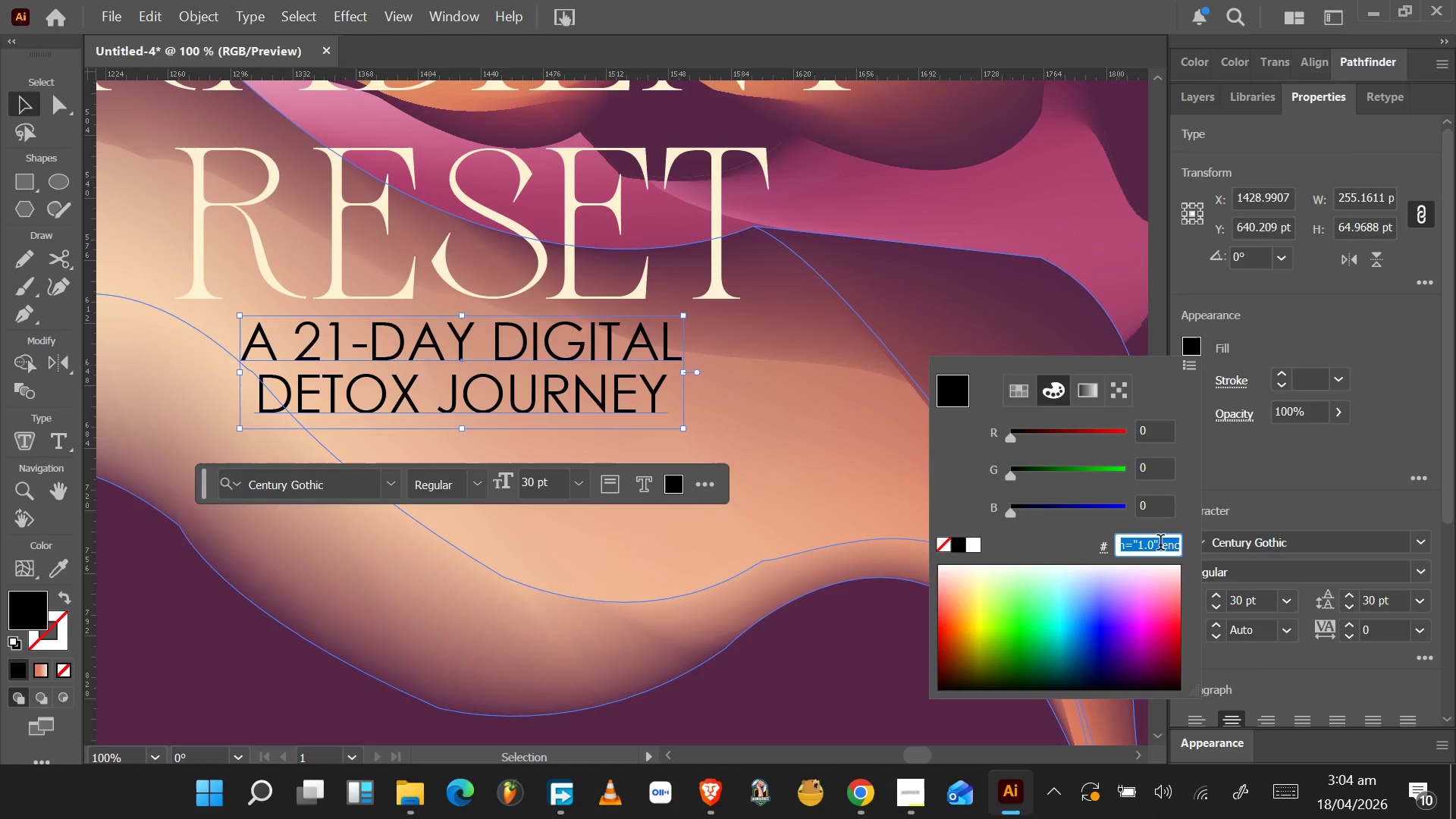 
key(Backspace)
 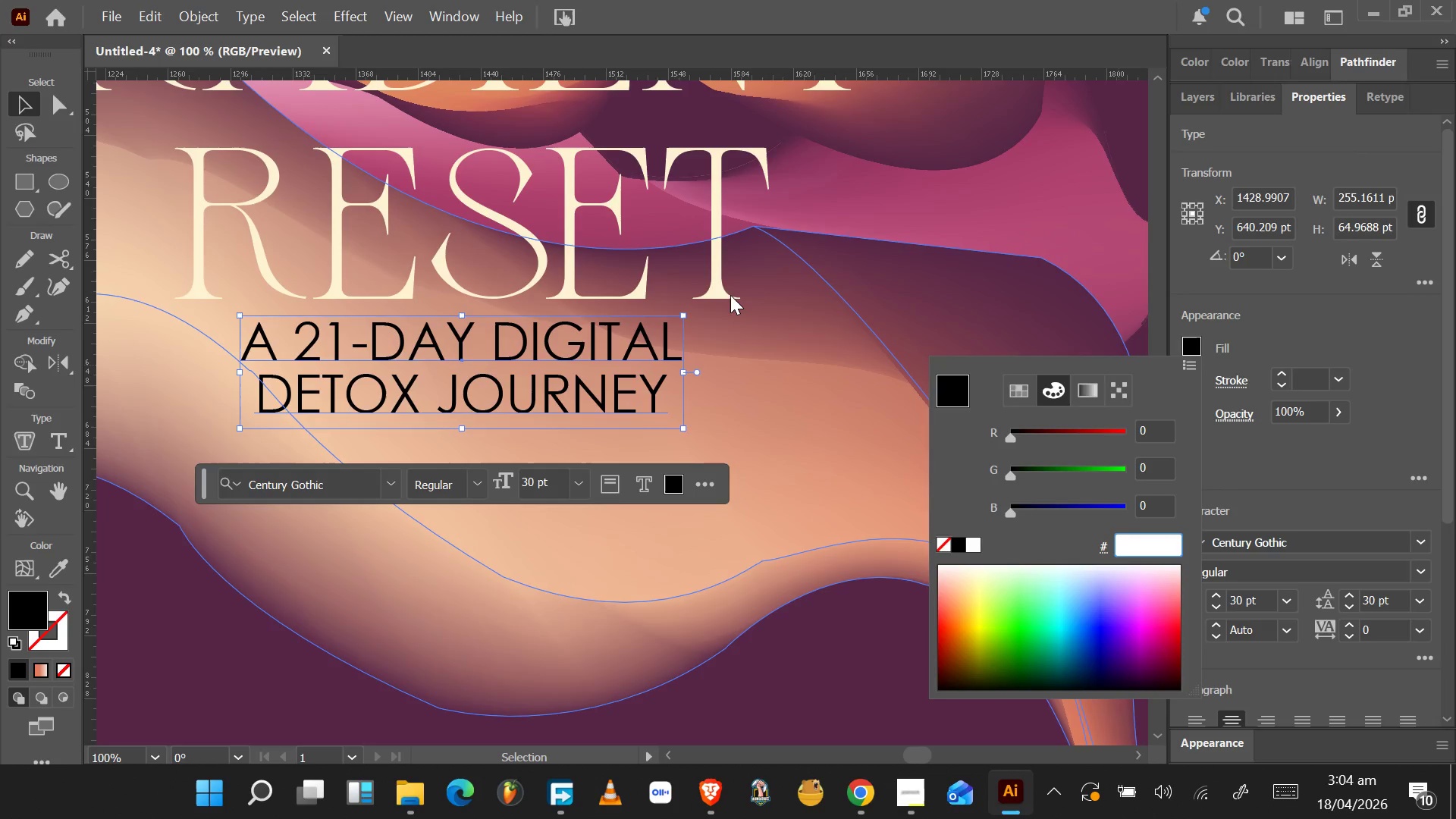 
left_click([724, 287])
 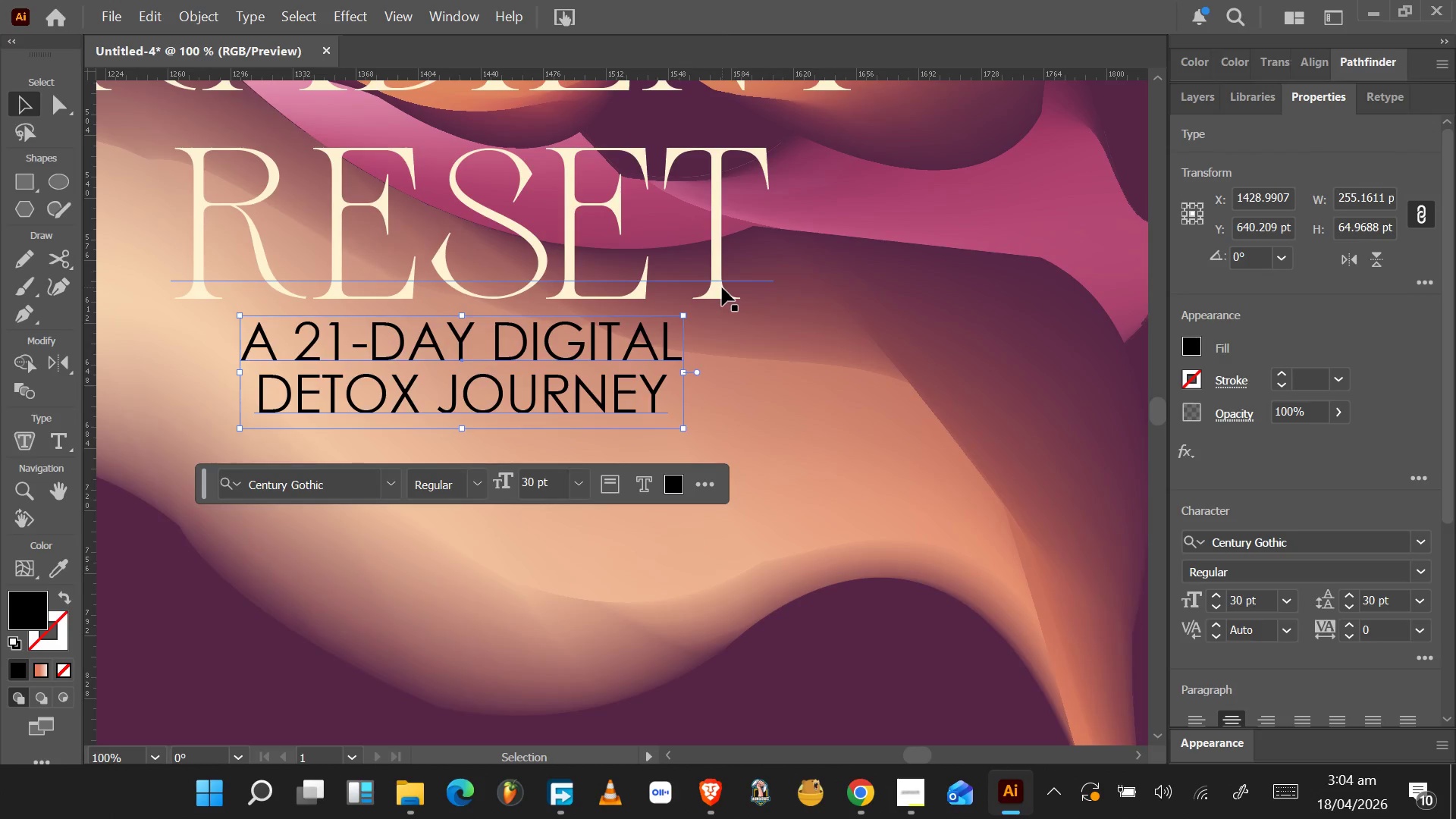 
left_click([722, 287])
 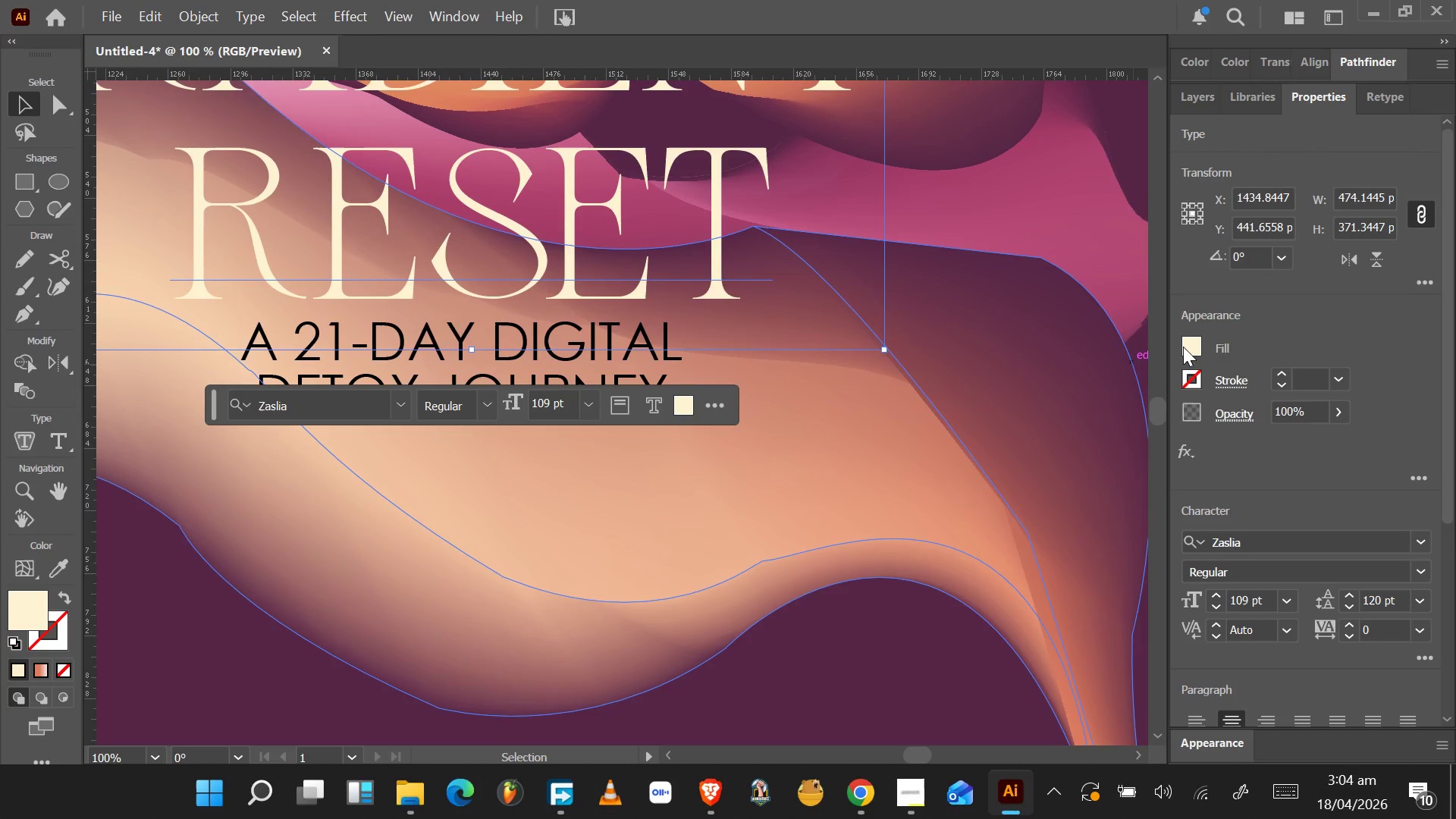 
left_click([1188, 347])
 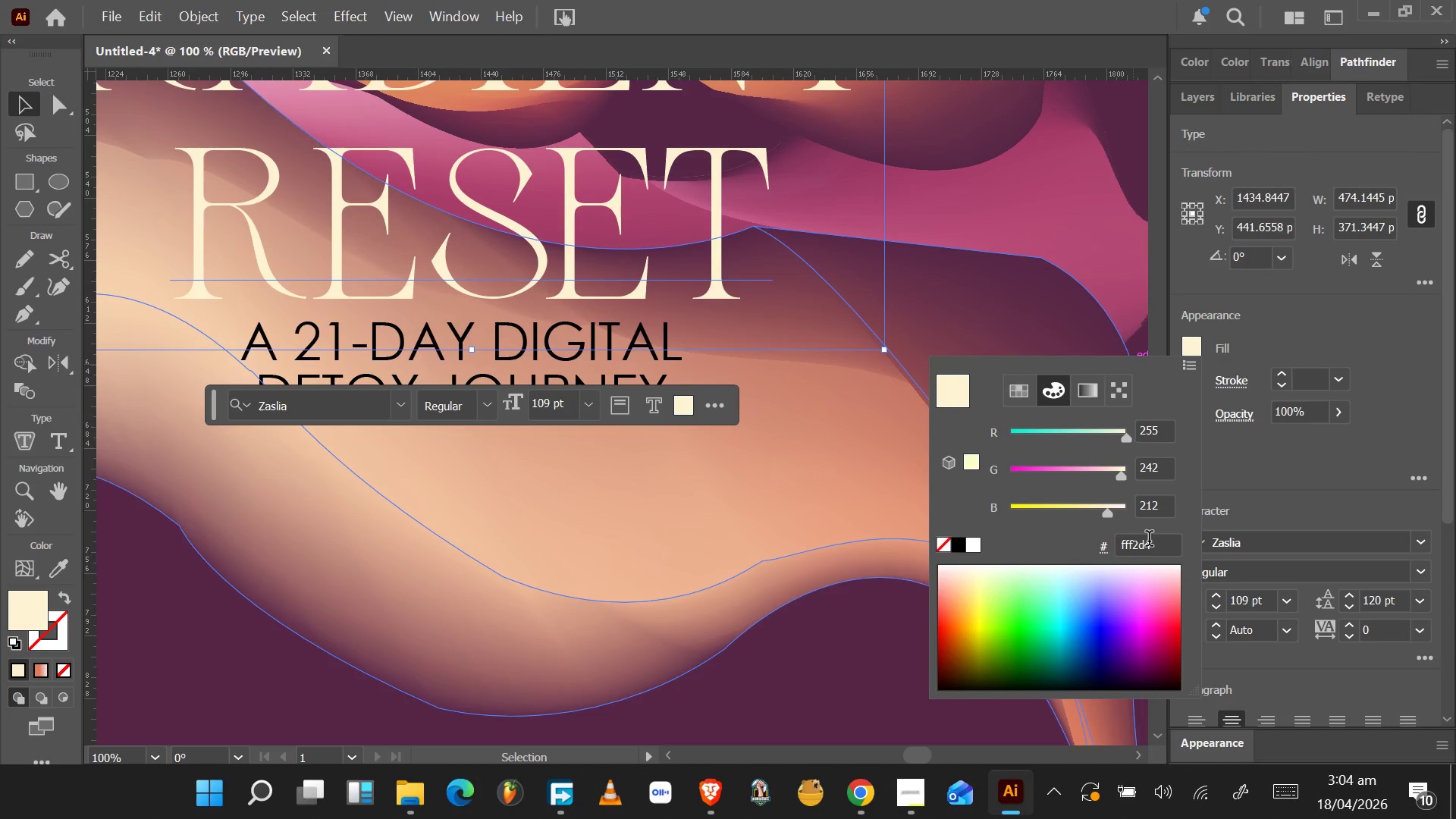 
left_click_drag(start_coordinate=[1154, 544], to_coordinate=[1062, 534])
 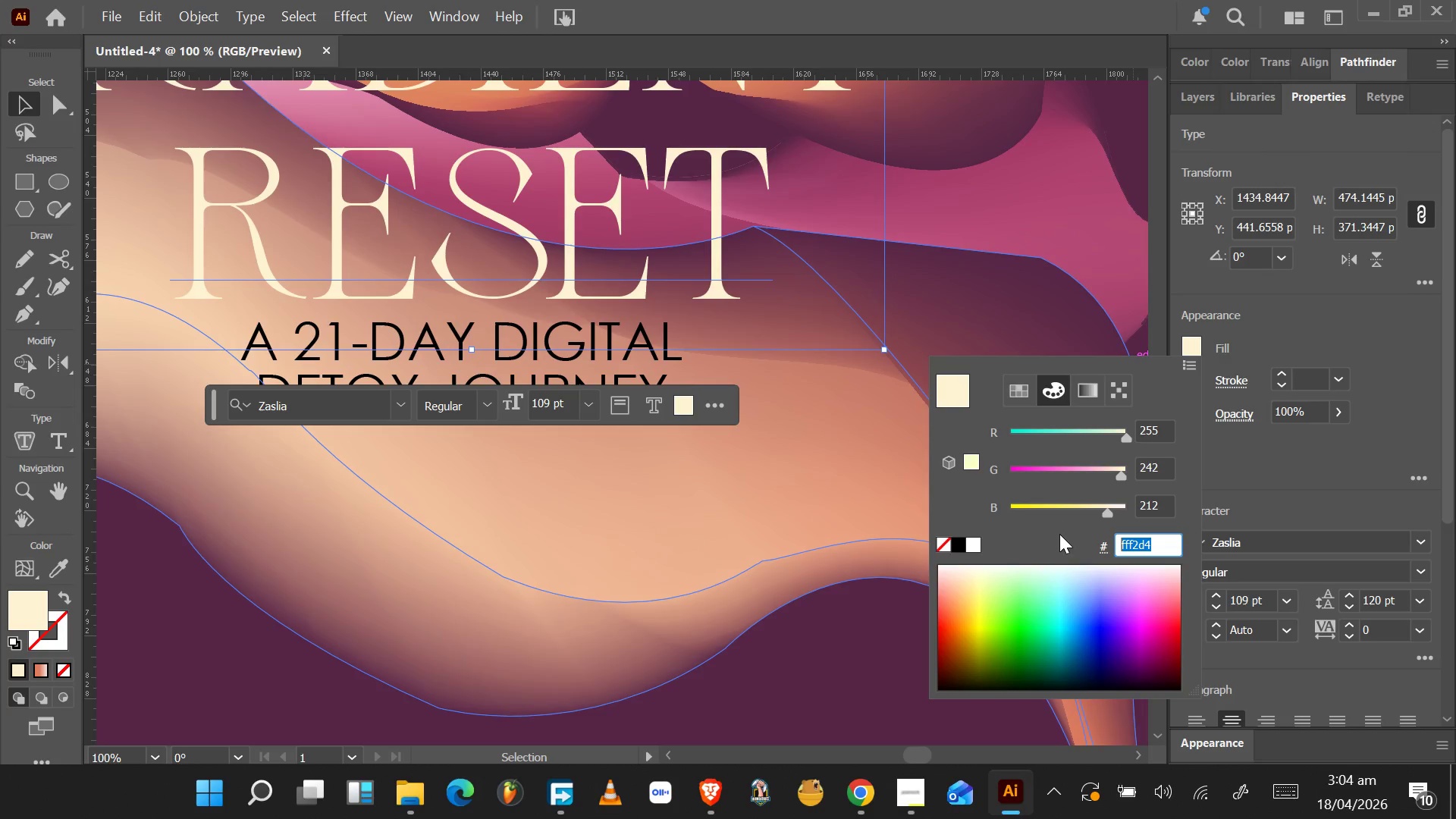 
key(Control+C)
 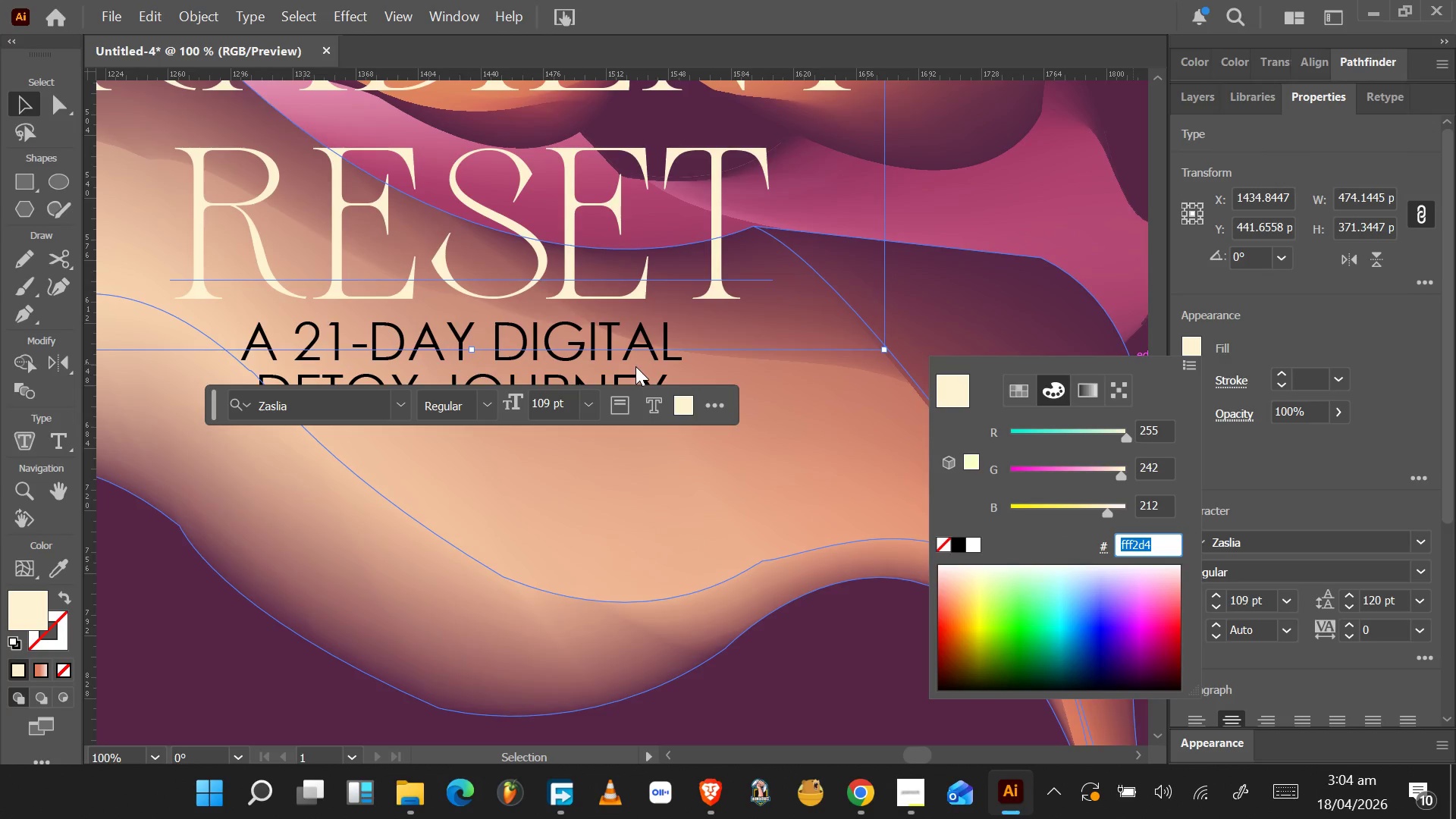 
left_click([624, 374])
 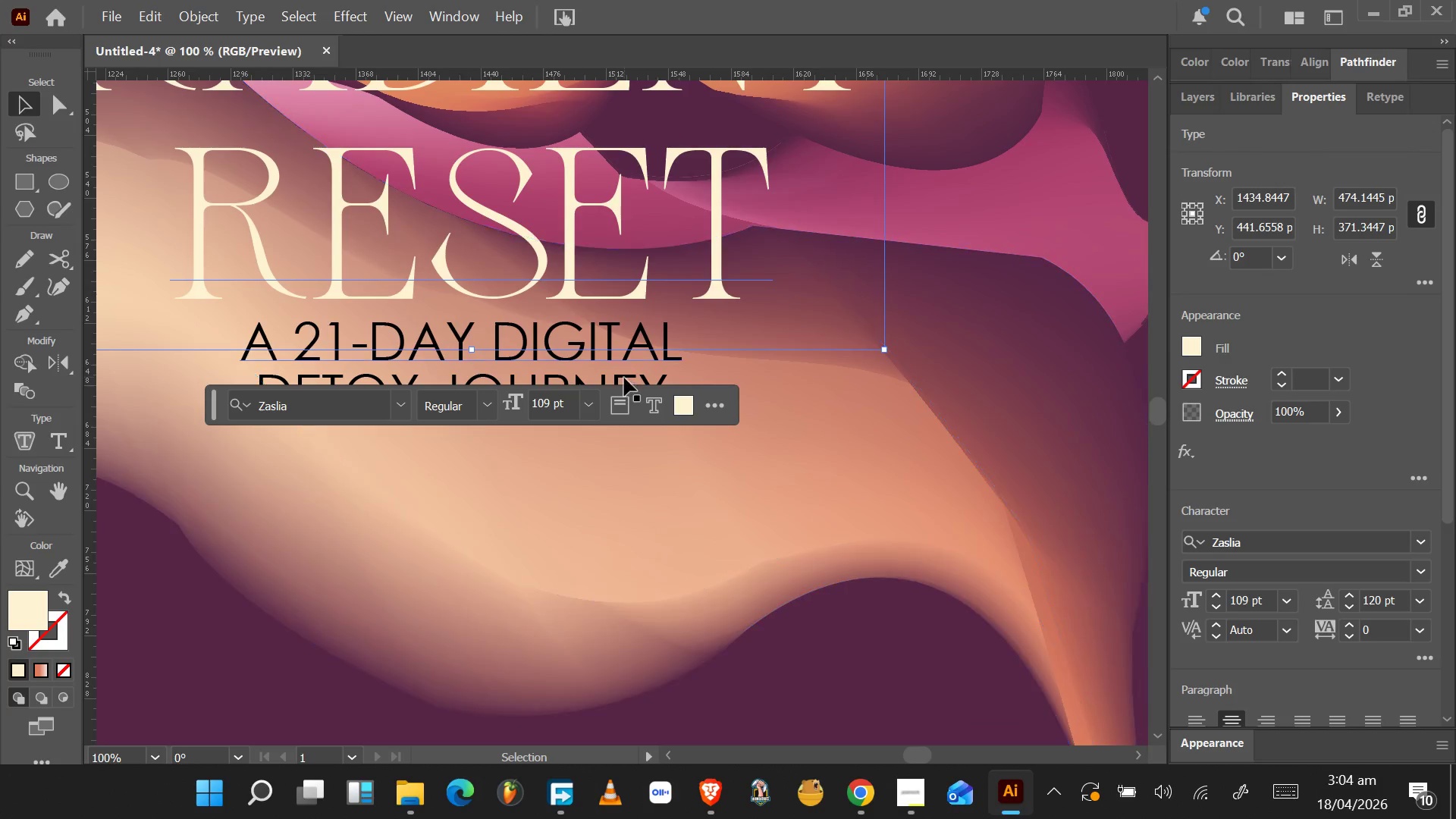 
left_click([624, 378])
 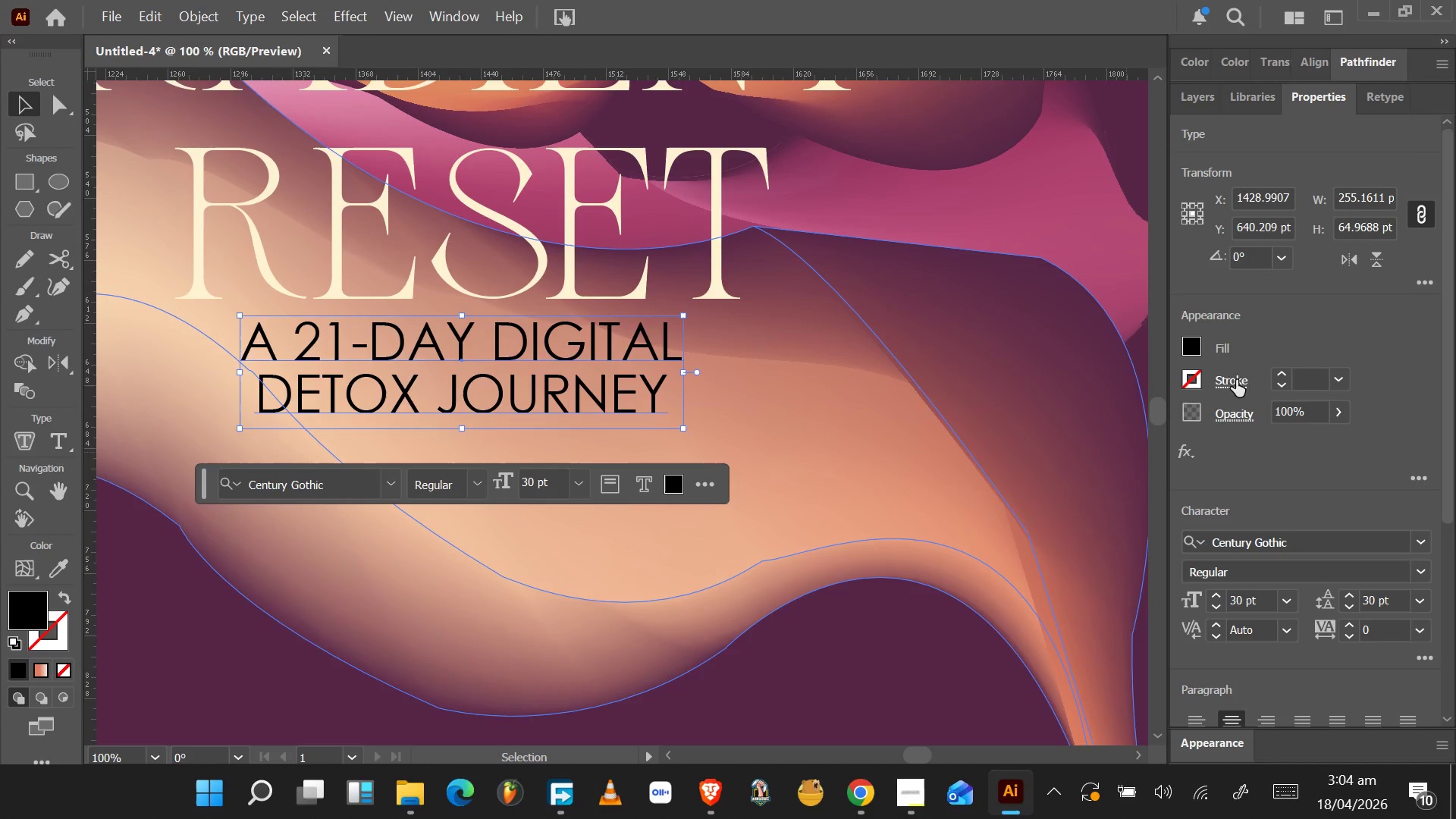 
left_click([1194, 348])
 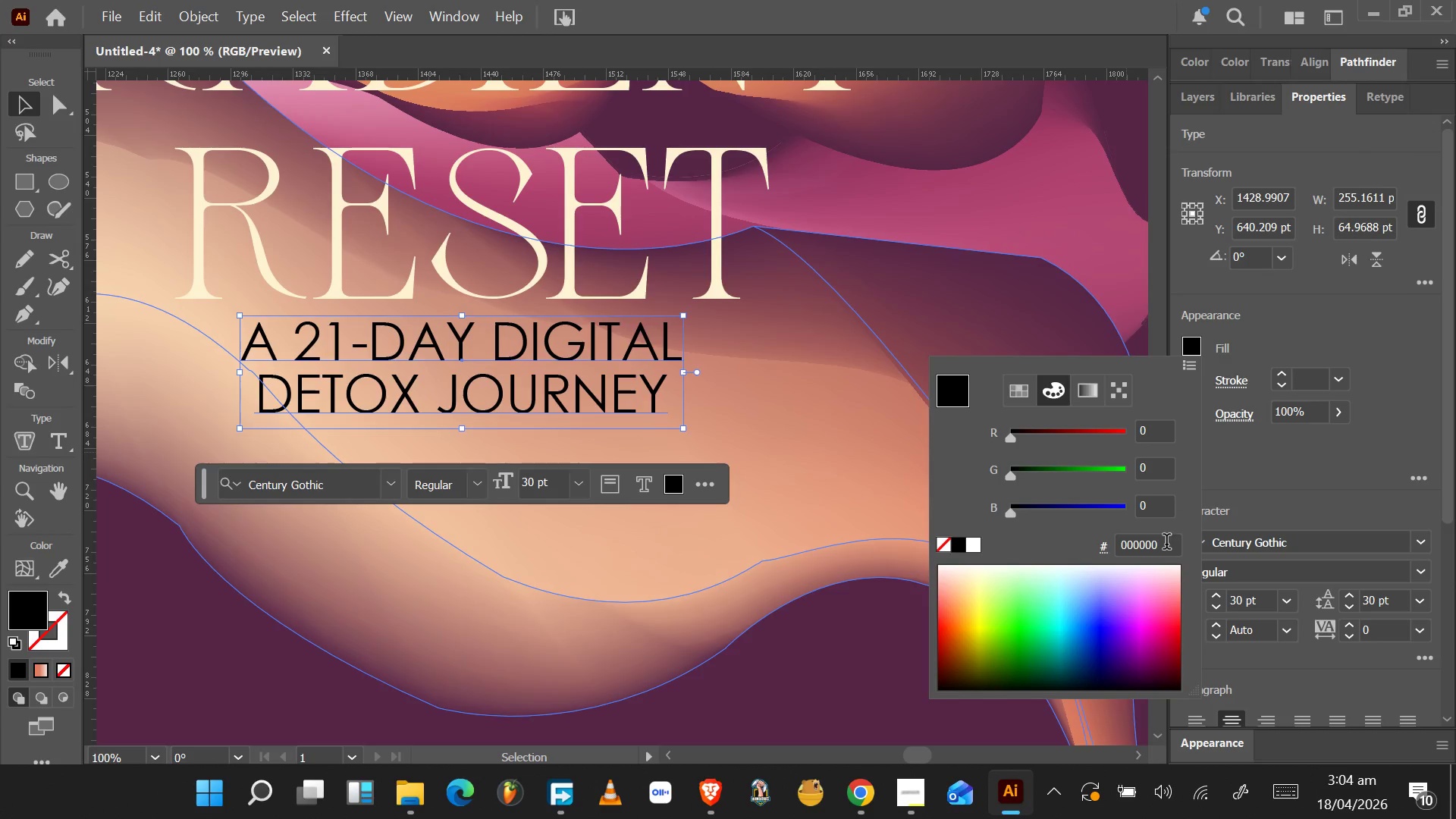 
left_click_drag(start_coordinate=[1164, 547], to_coordinate=[1046, 546])
 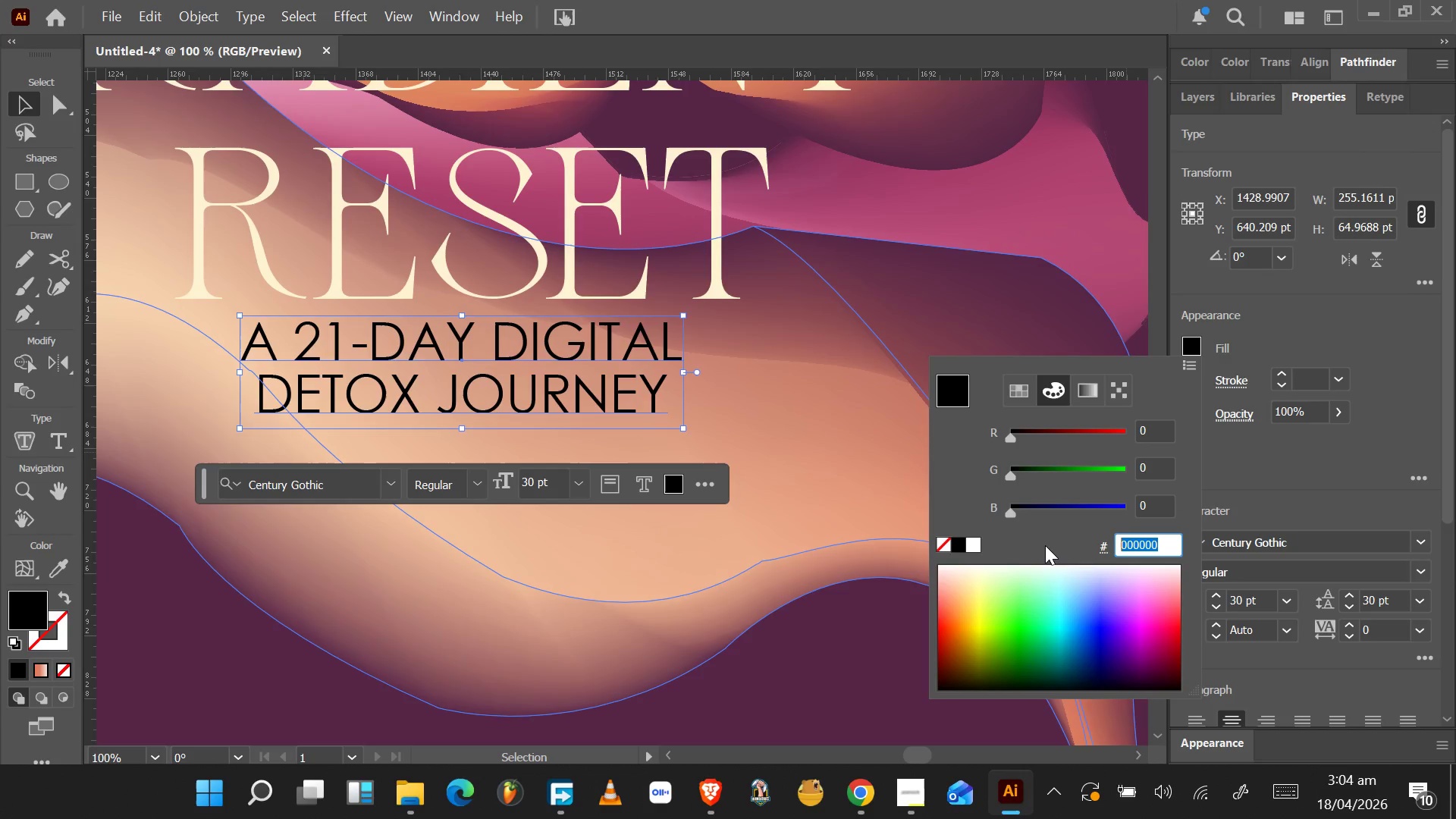 
key(Control+V)
 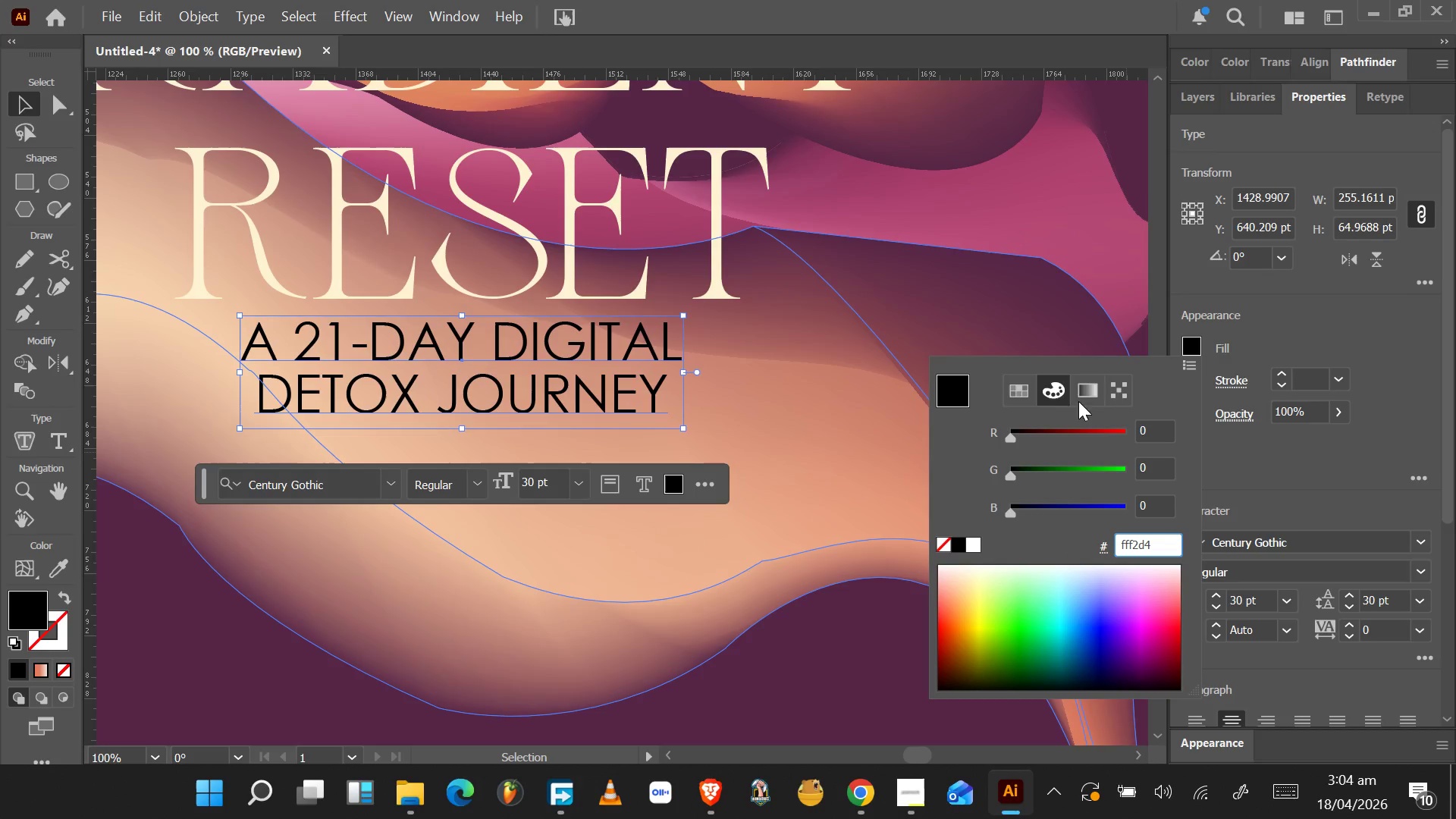 
left_click([1064, 347])
 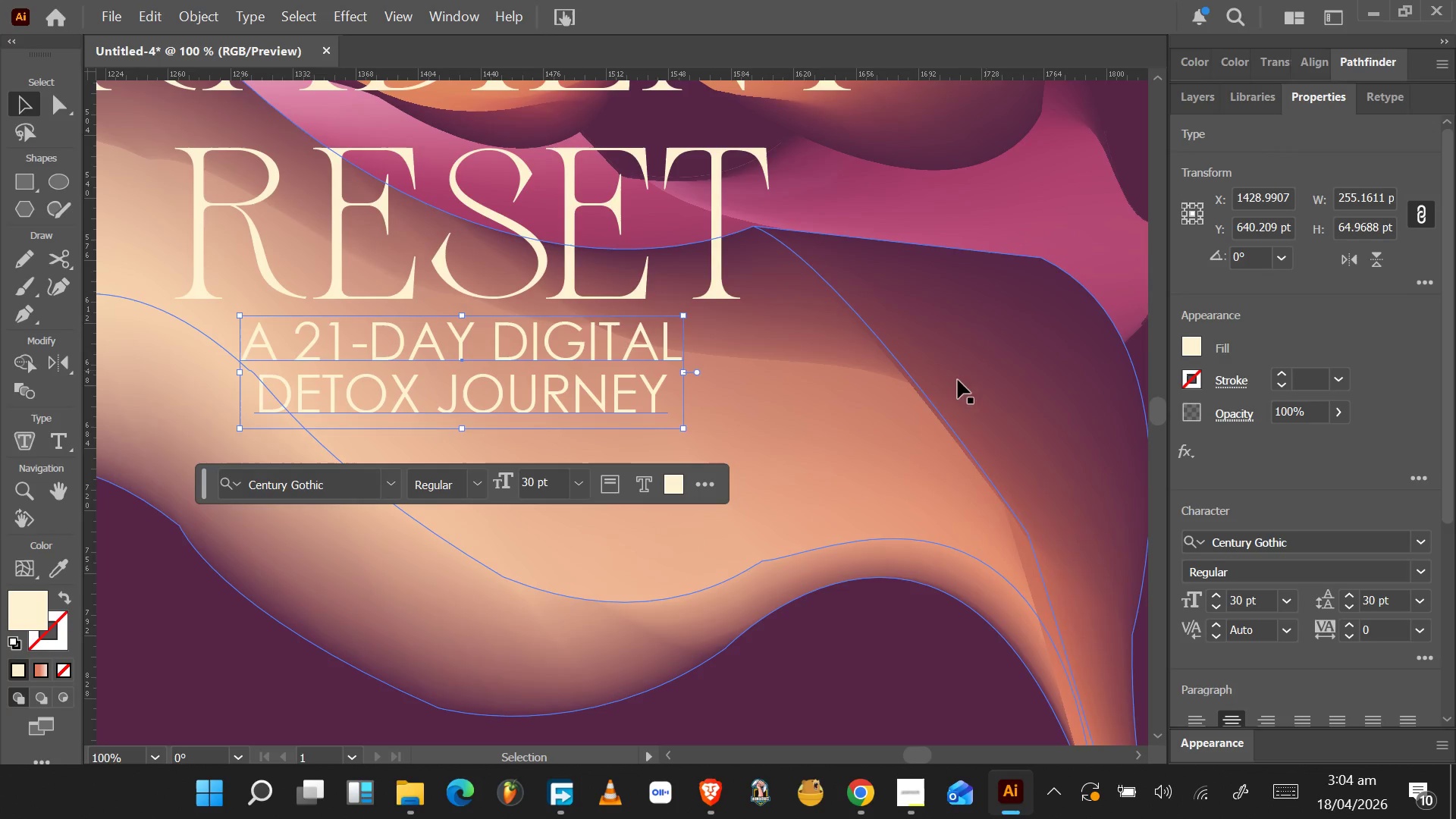 
hold_key(key=AltLeft, duration=1.12)
scroll: coordinate [898, 372], scroll_direction: down, amount: 4.0
 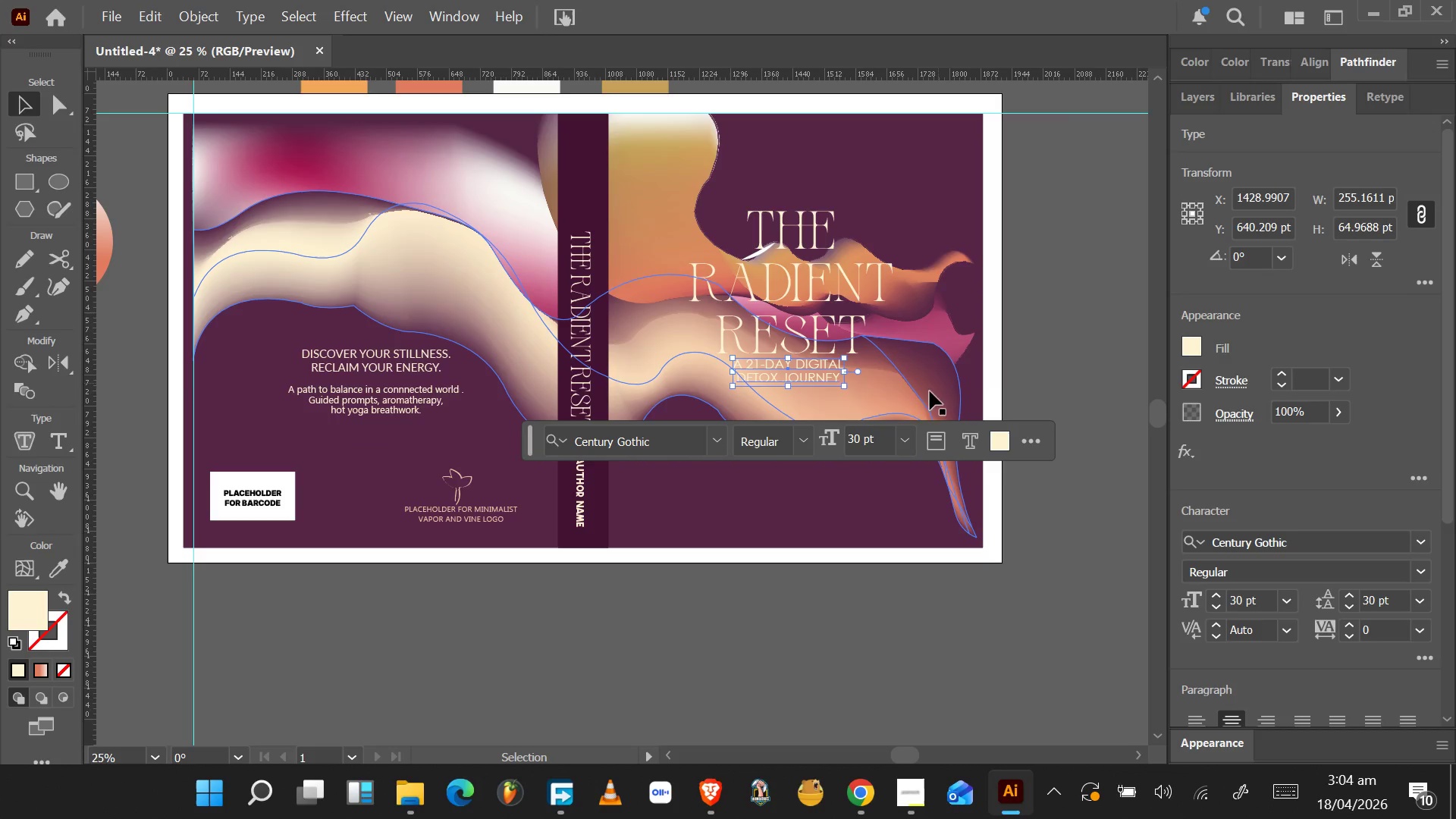 
wait(6.7)
 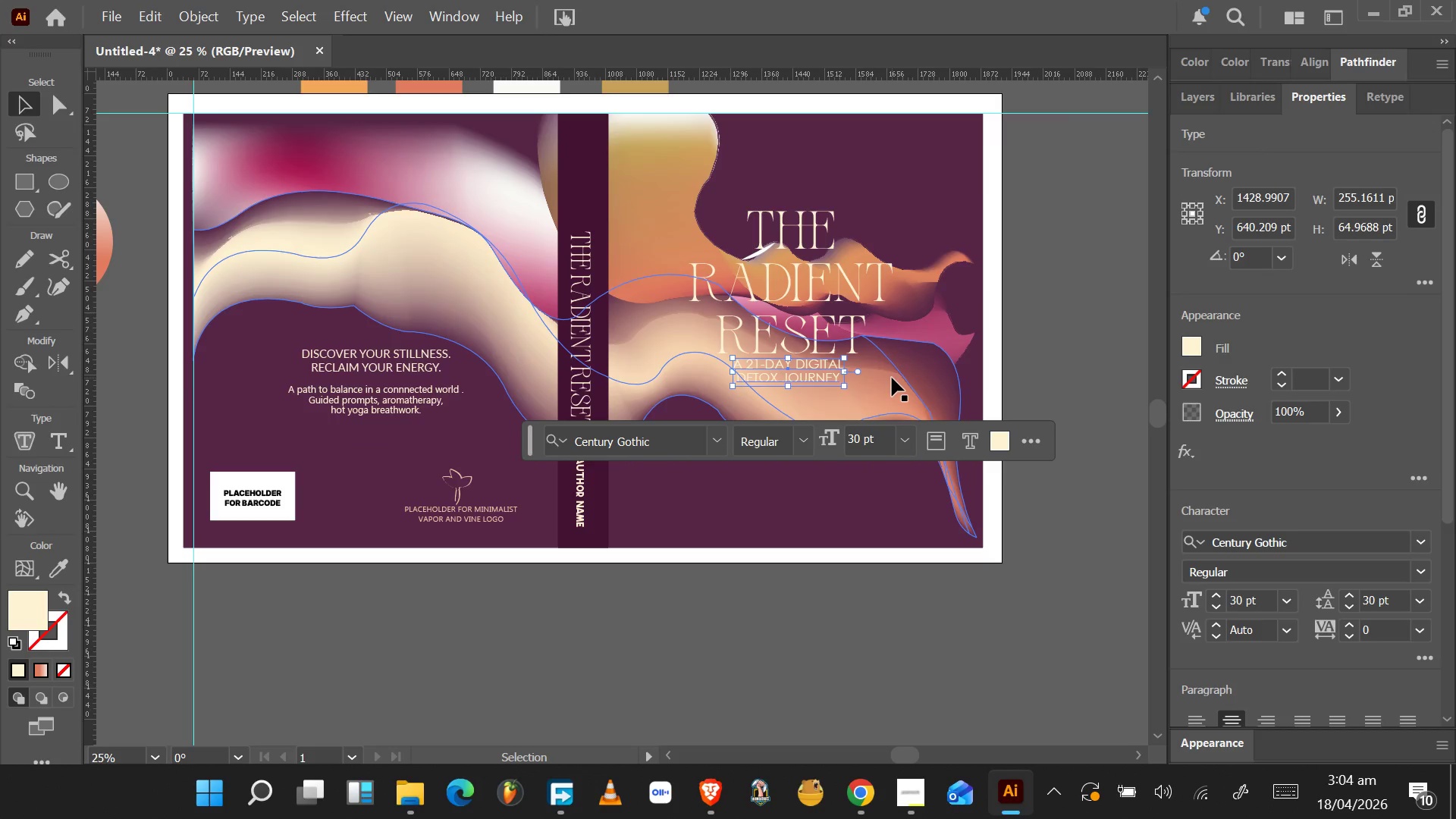 
left_click([582, 490])
 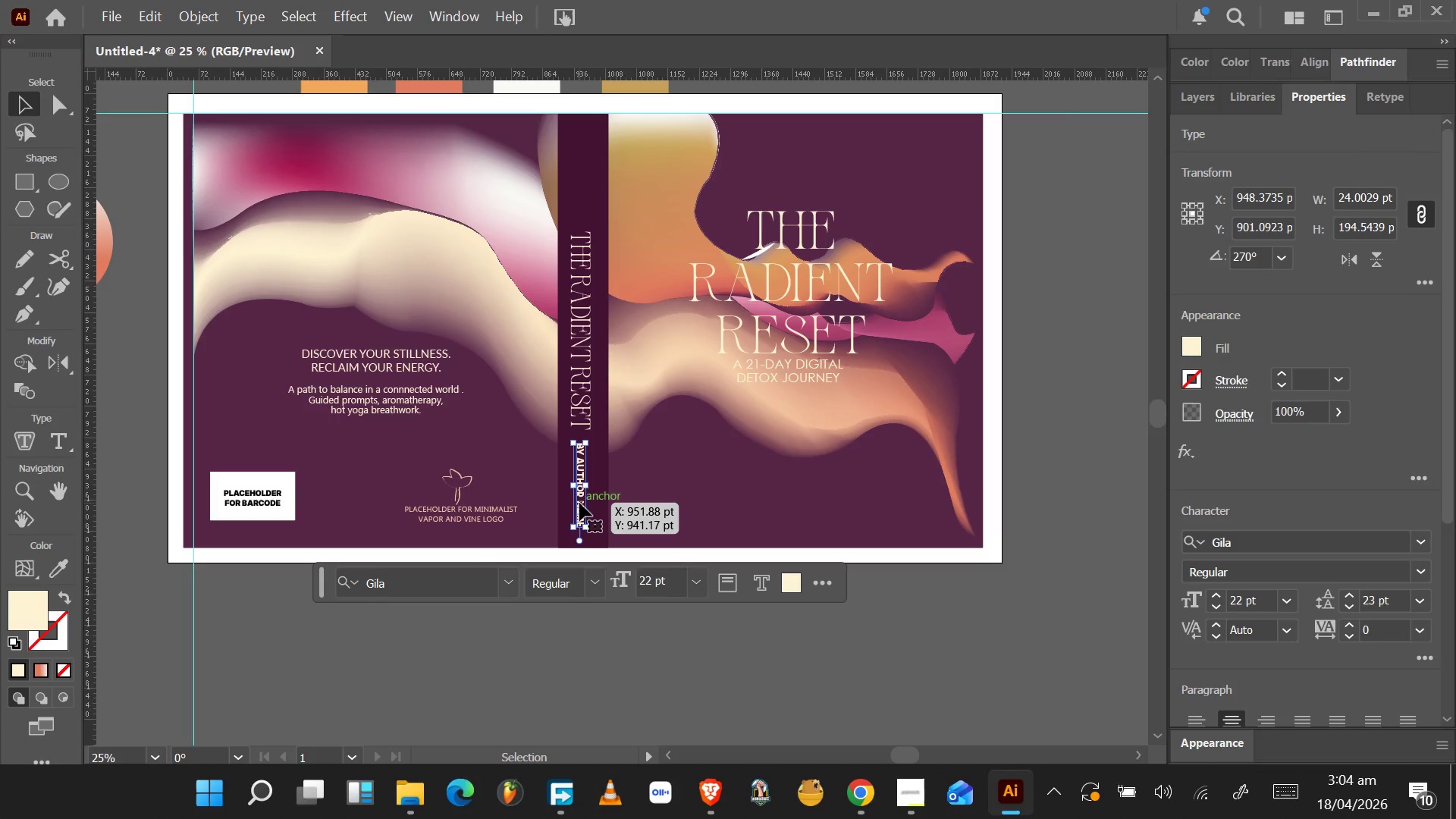 
hold_key(key=AltLeft, duration=1.38)
left_click_drag(start_coordinate=[579, 504], to_coordinate=[796, 507])
 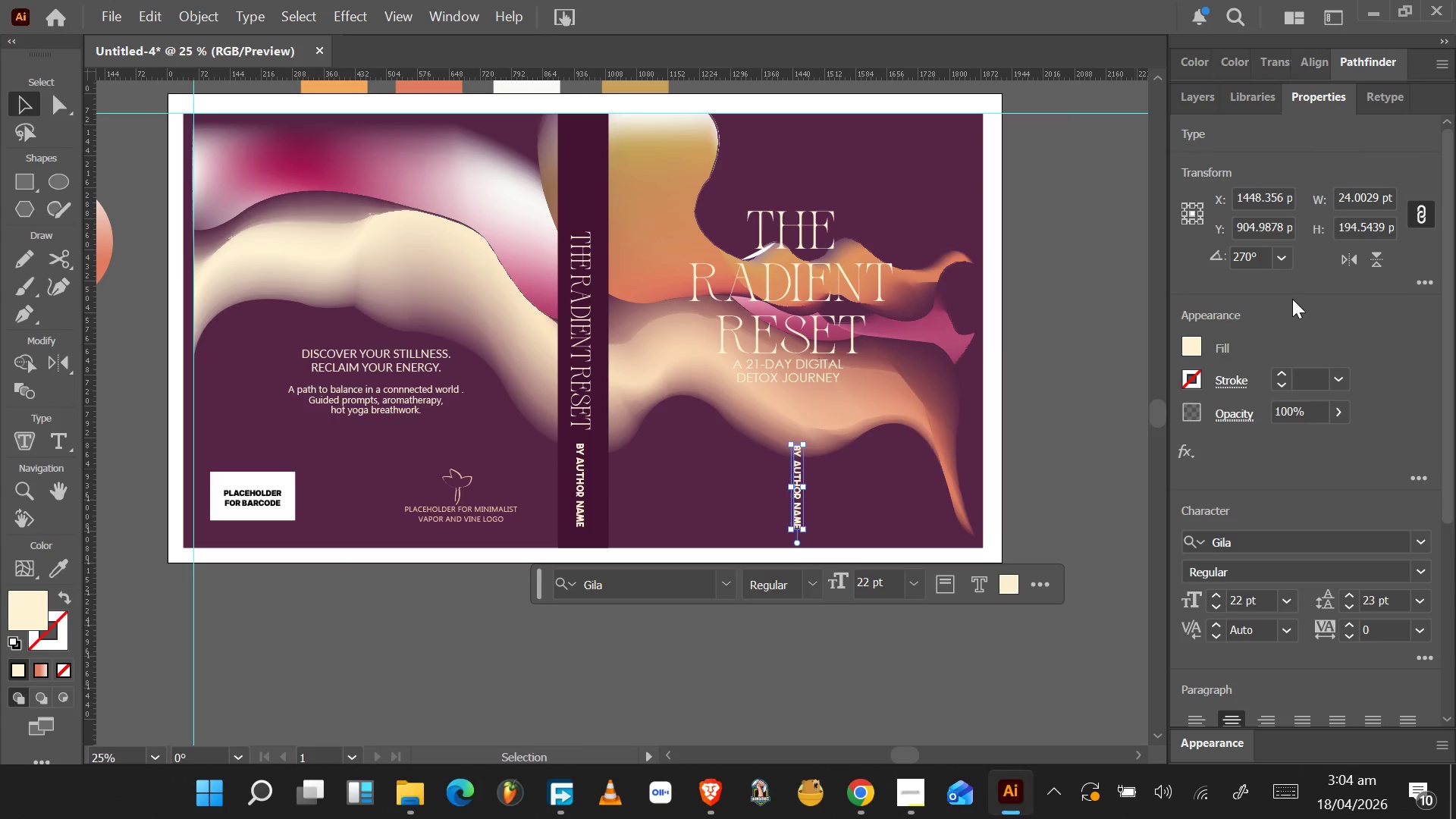 
left_click_drag(start_coordinate=[1263, 256], to_coordinate=[1170, 265])
 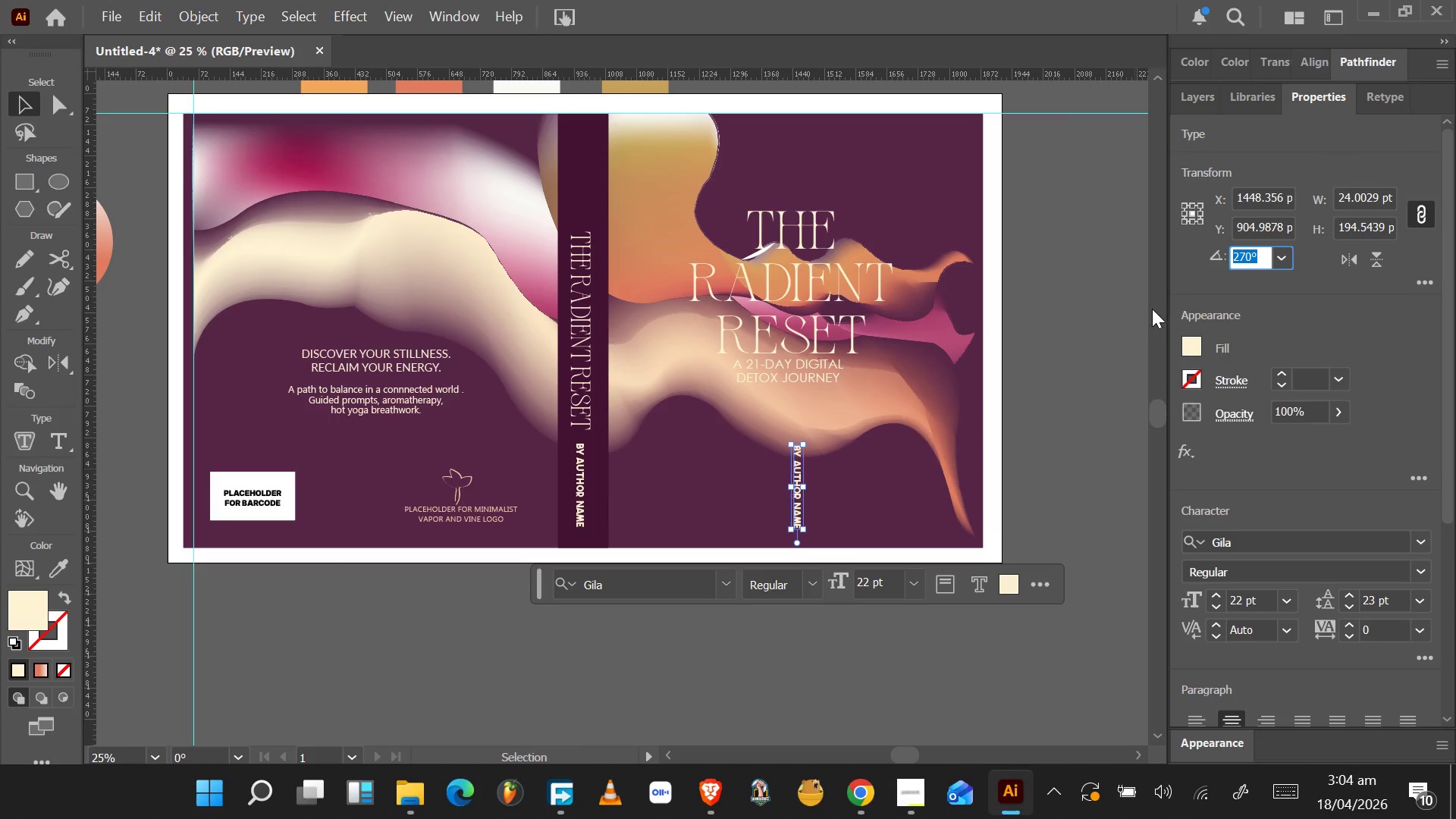 
key(0)
 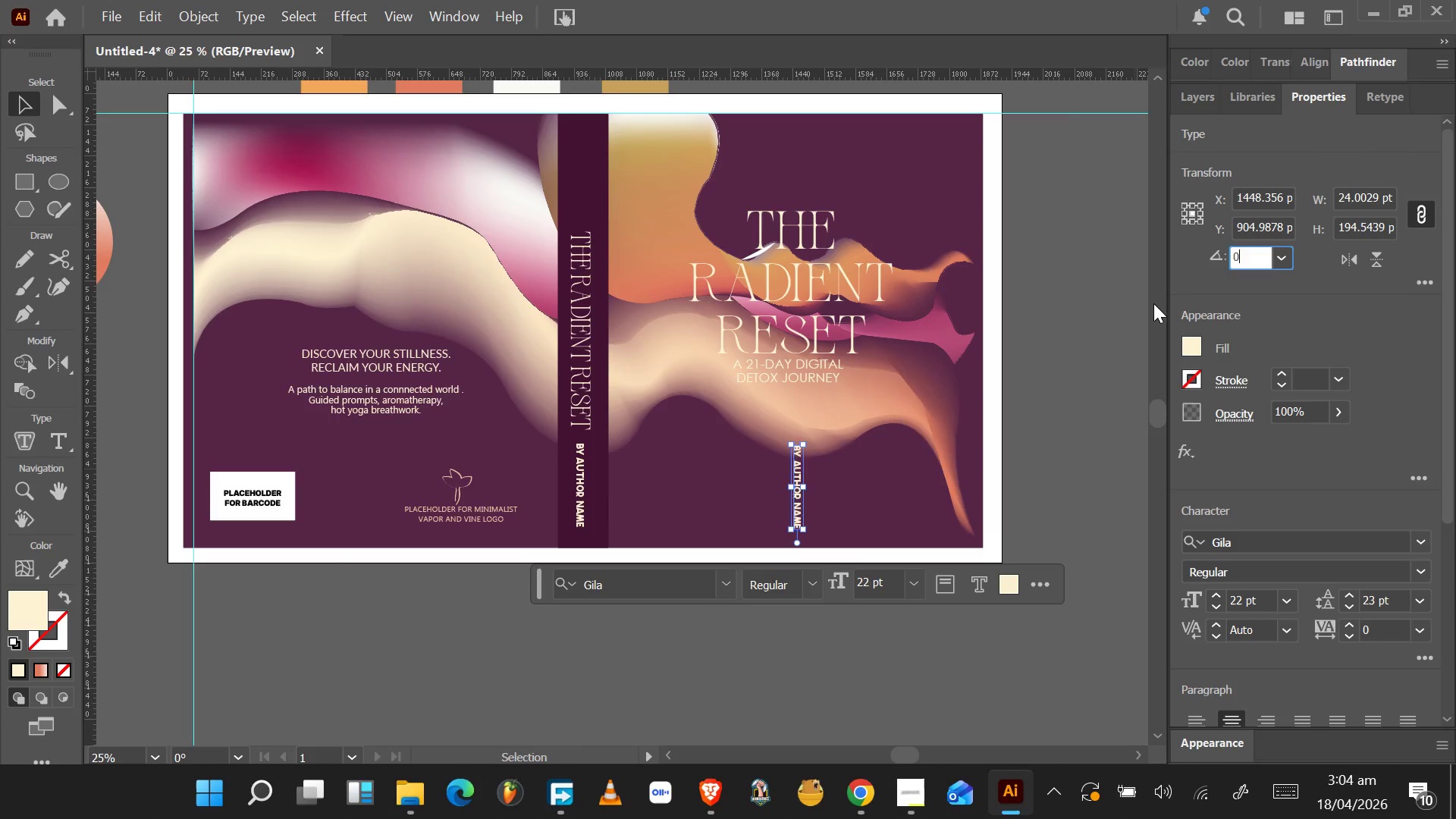 
key(Enter)
 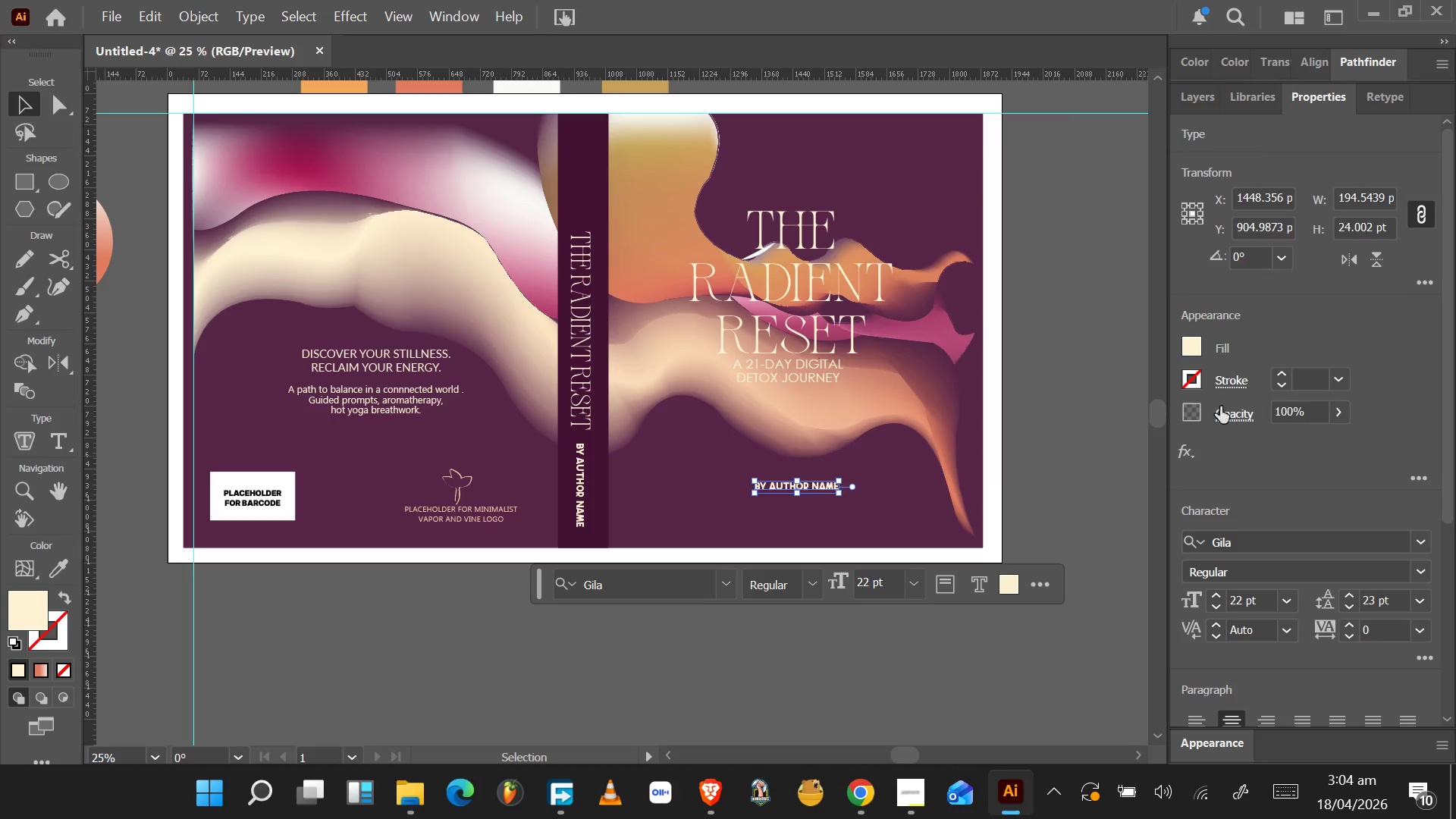 
wait(6.7)
 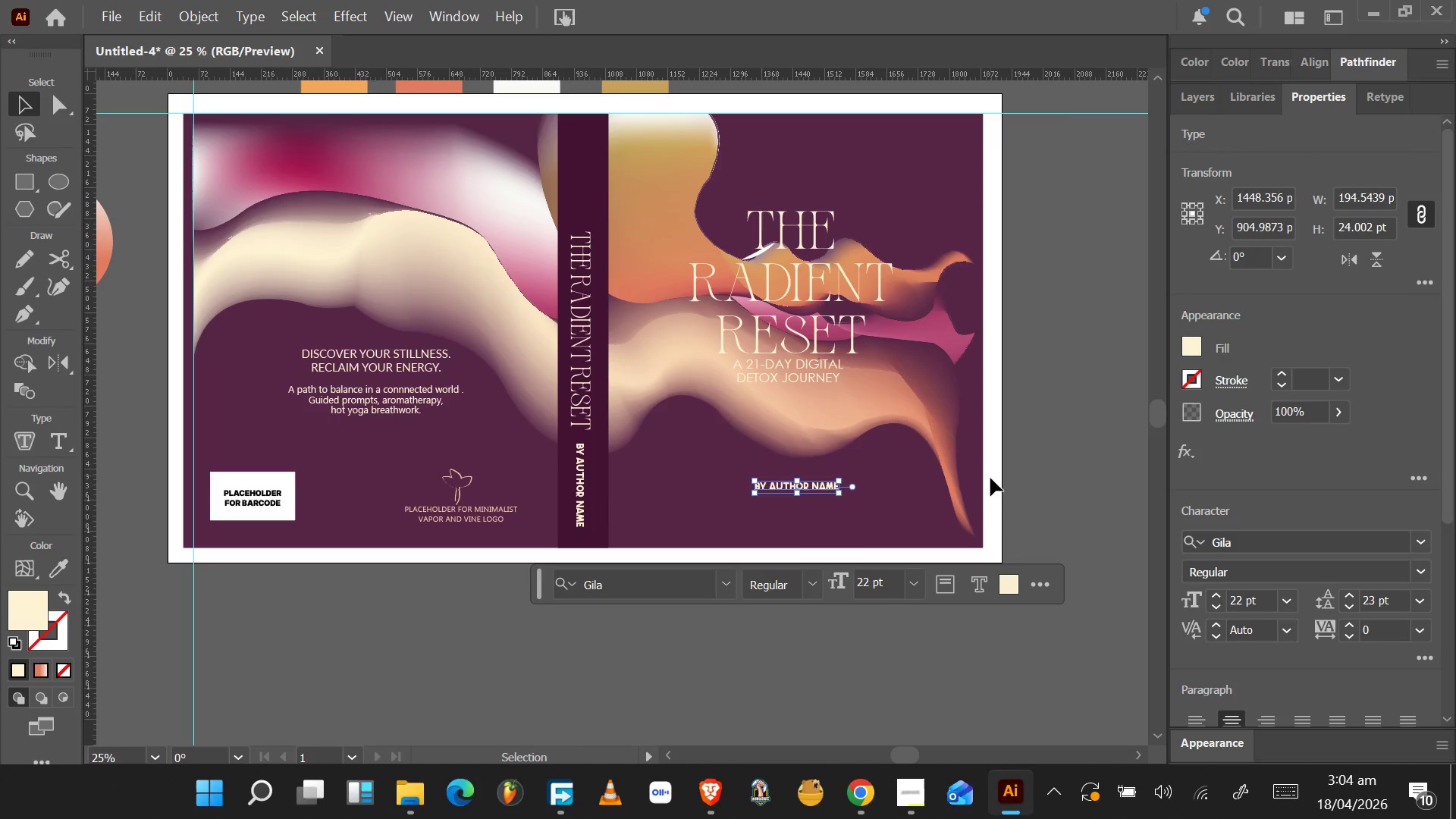 
left_click([1422, 549])
 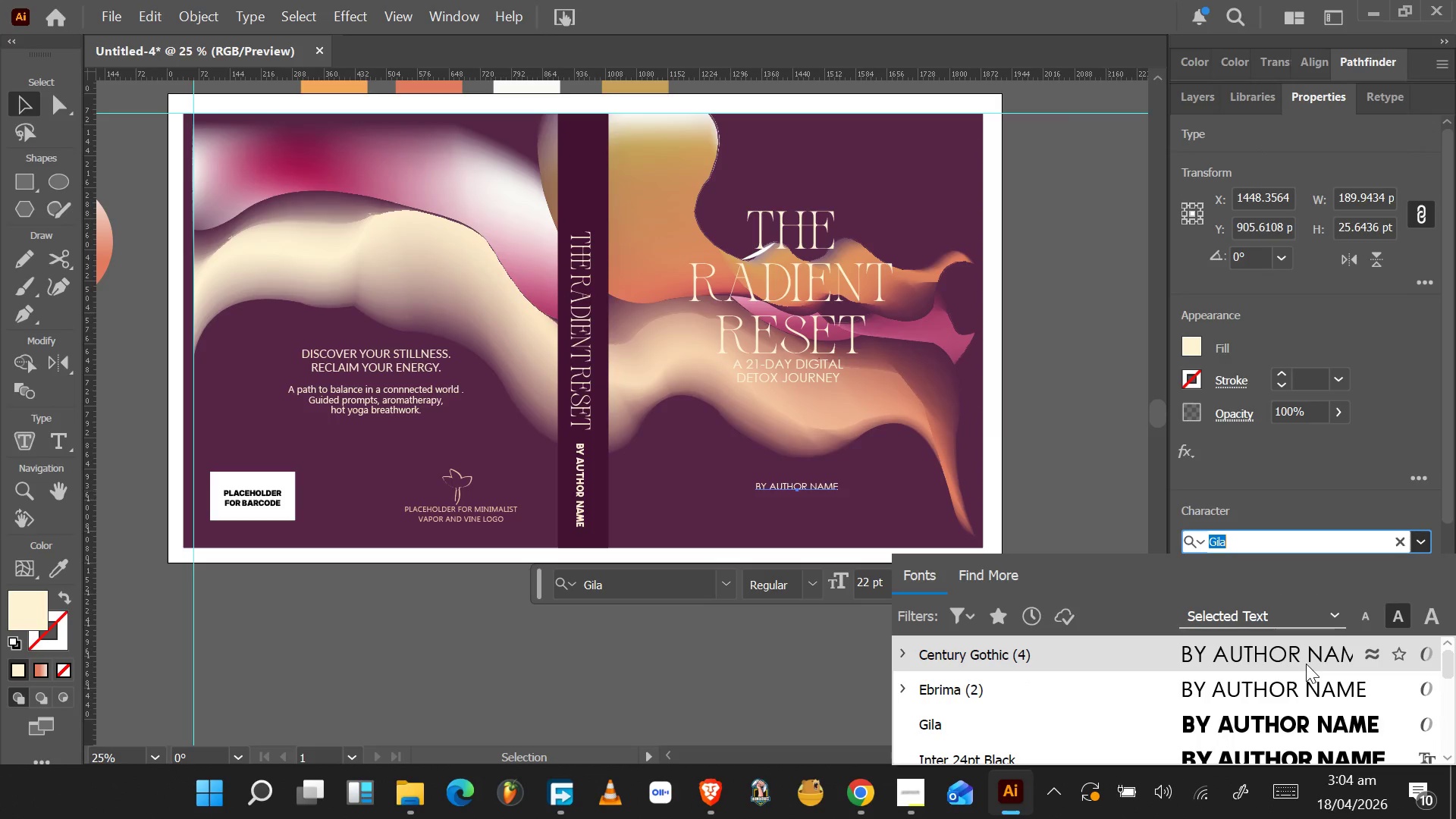 
left_click([1306, 664])
 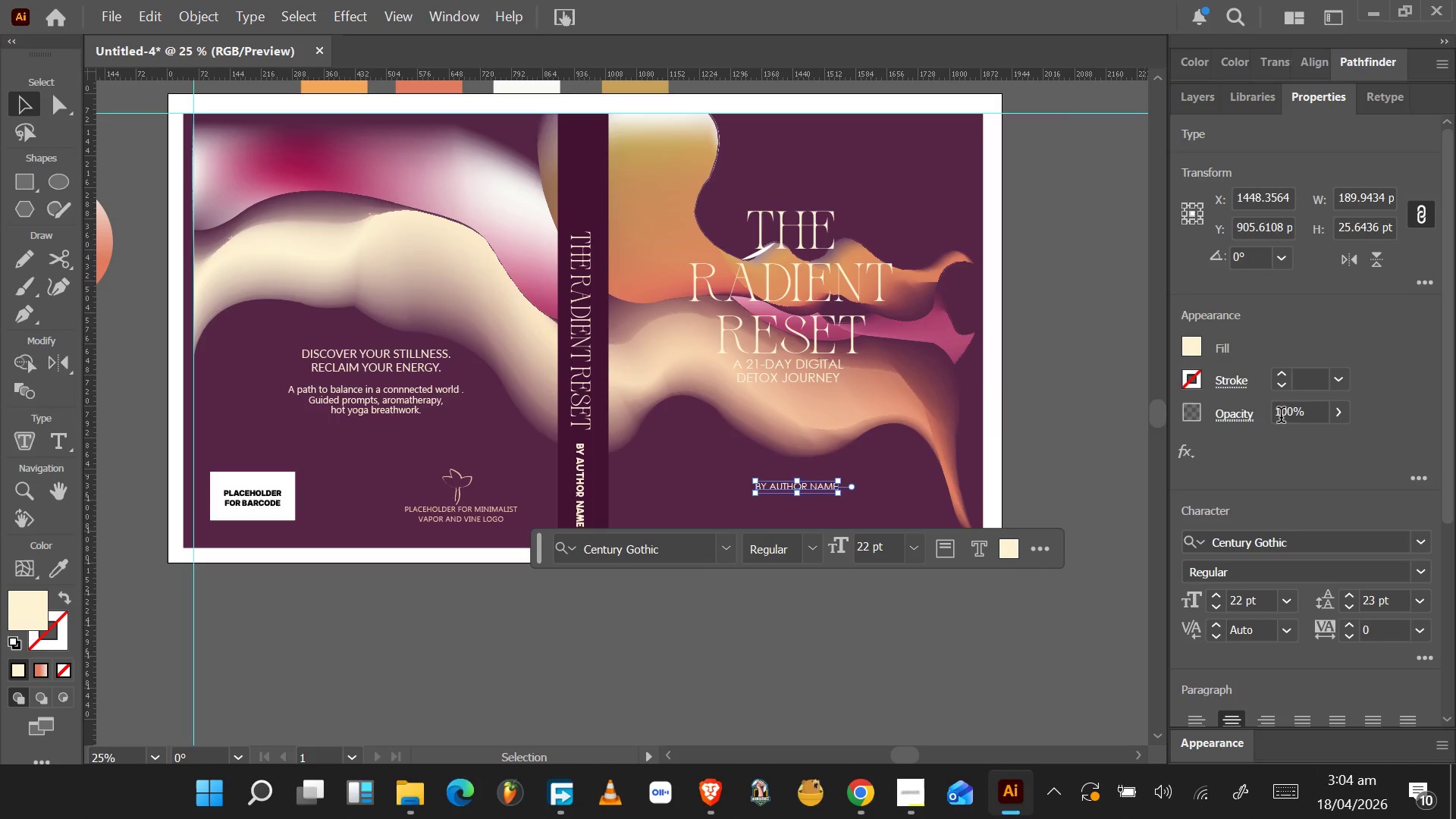 
left_click_drag(start_coordinate=[1219, 594], to_coordinate=[749, 483])
 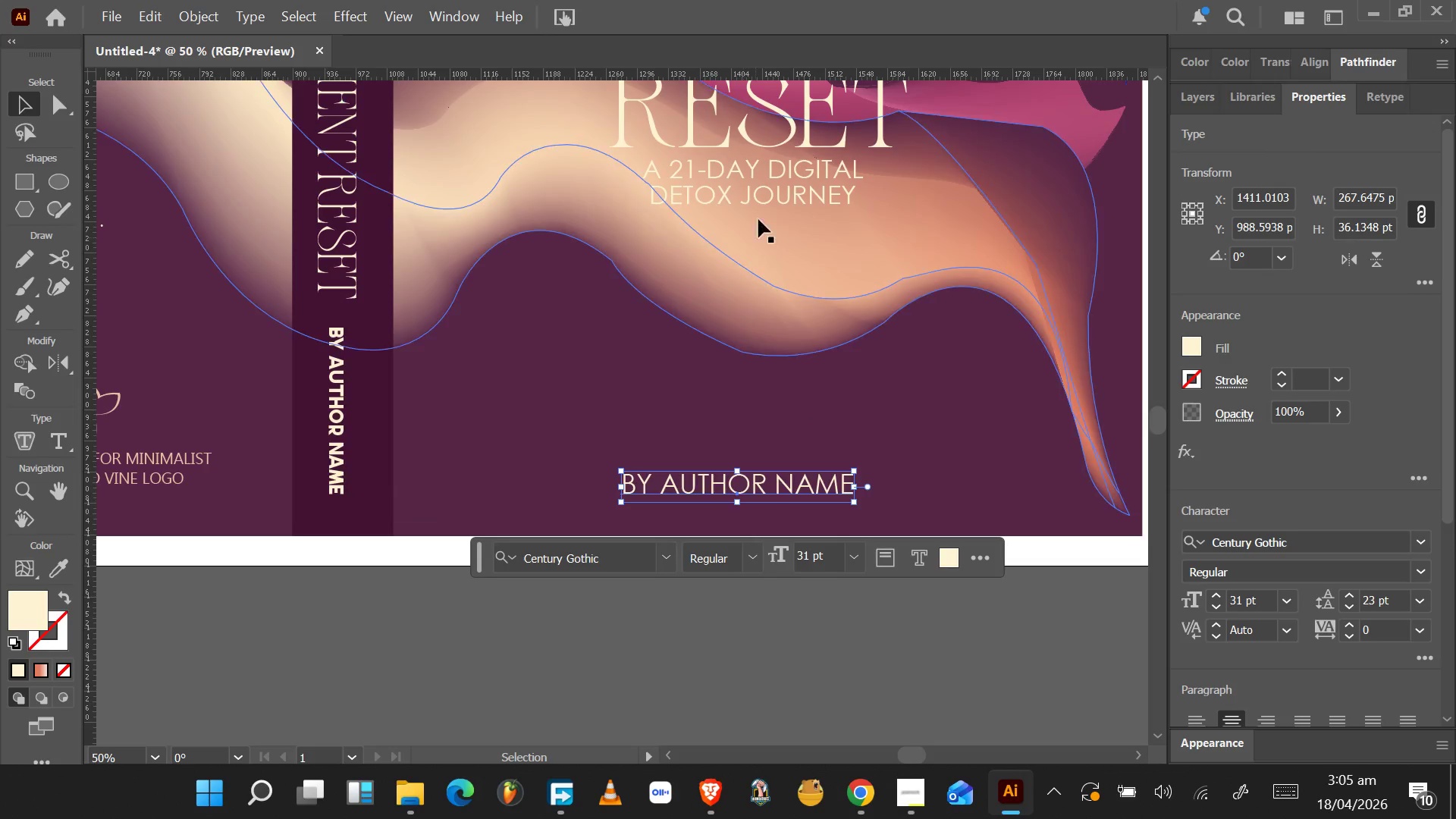 
hold_key(key=AltLeft, duration=0.86)
scroll: coordinate [824, 486], scroll_direction: none, amount: 0.0
 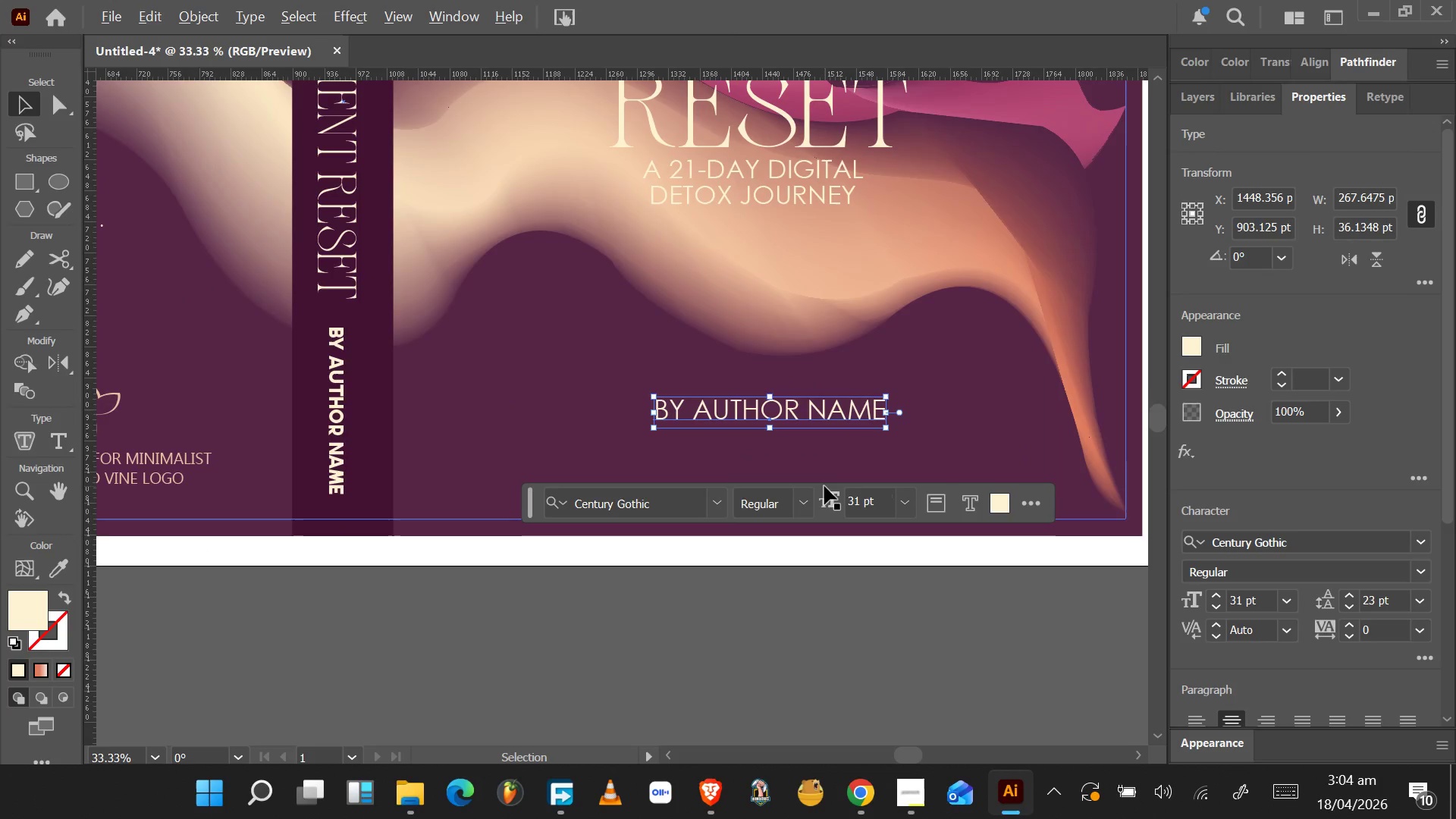 
hold_key(key=ShiftLeft, duration=1.5)
left_click([775, 192])
 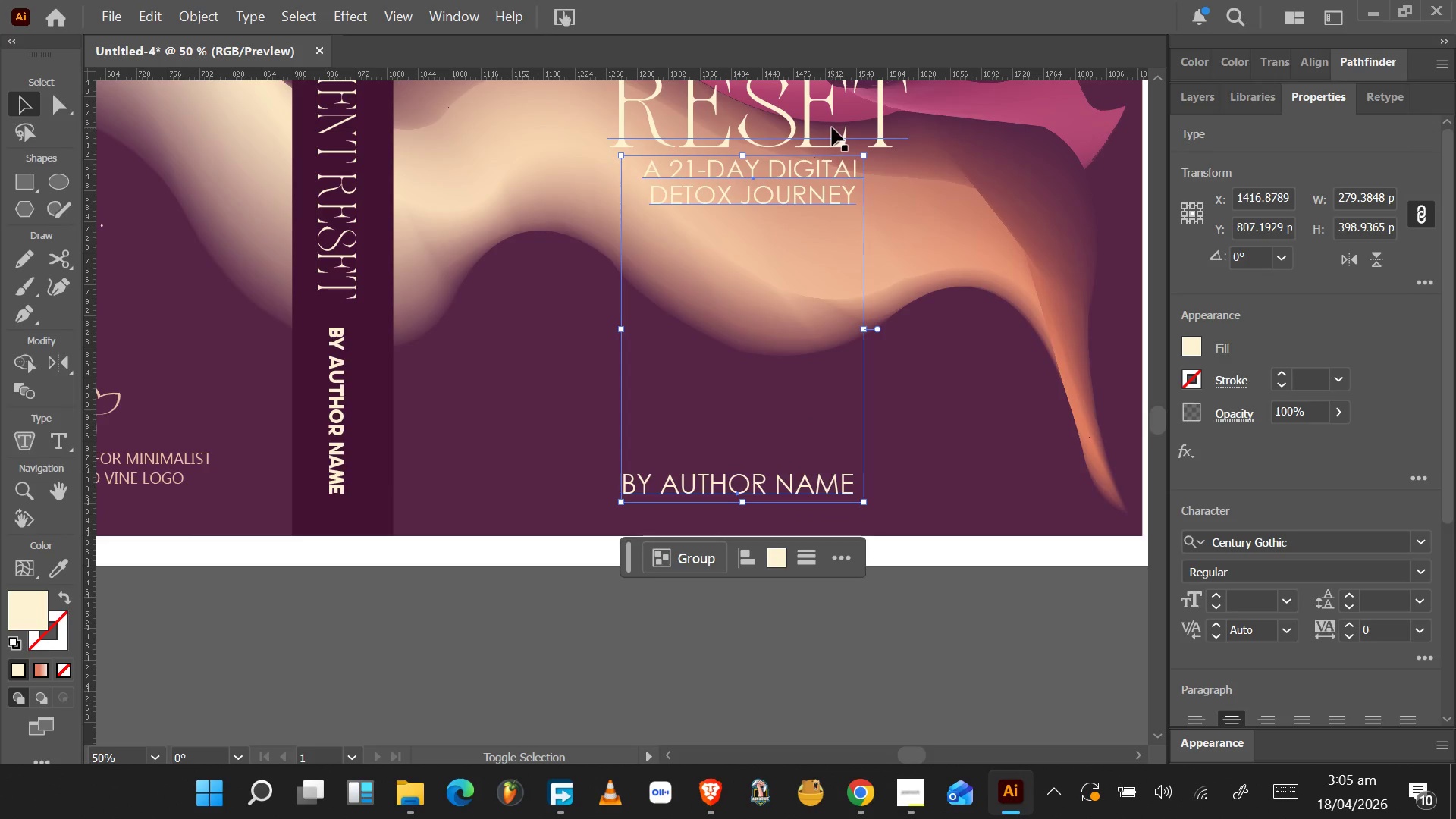 
left_click([830, 127])
 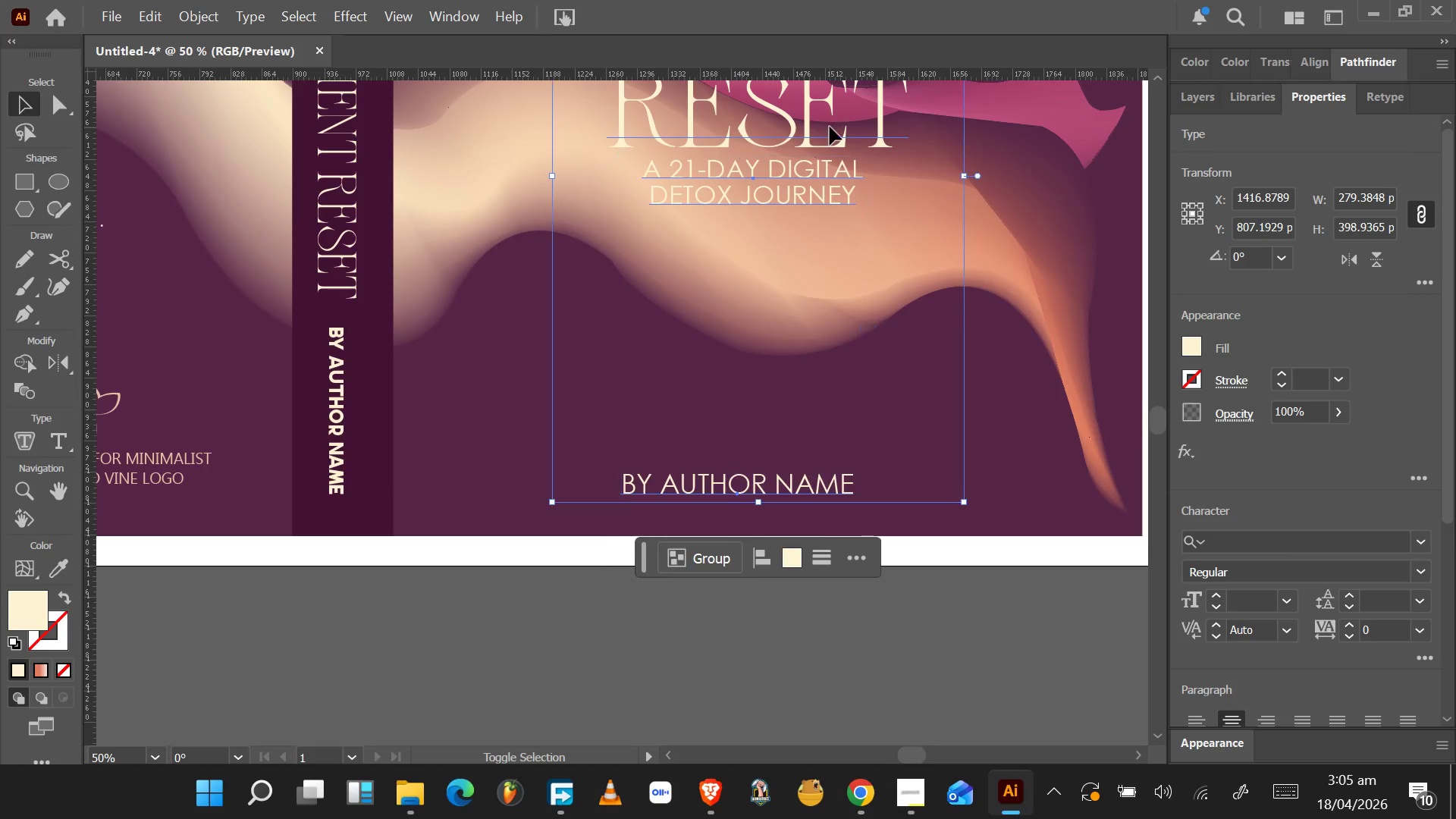 
hold_key(key=ShiftLeft, duration=0.36)
 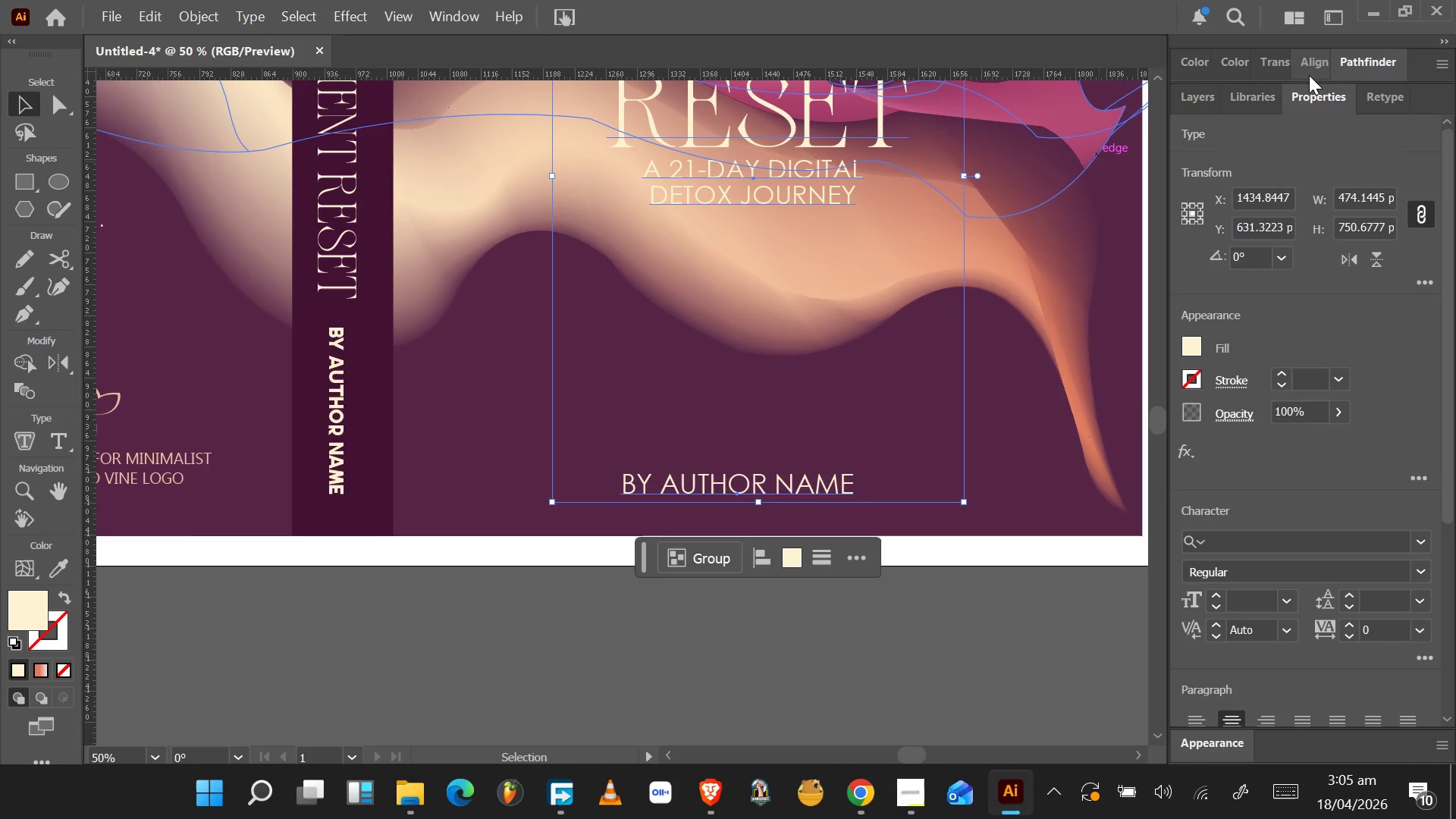 
left_click([1313, 71])
 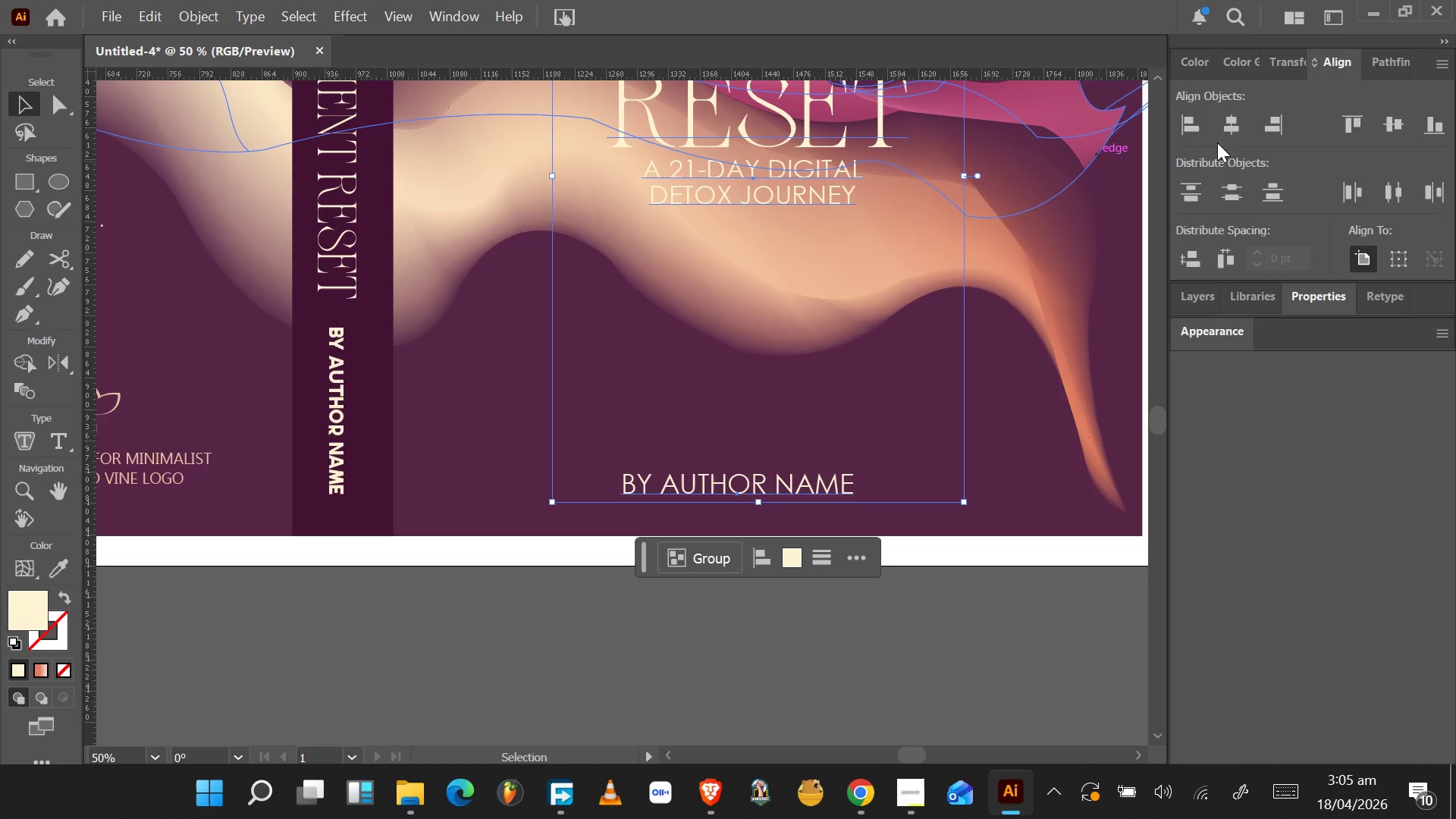 
left_click([1232, 127])
 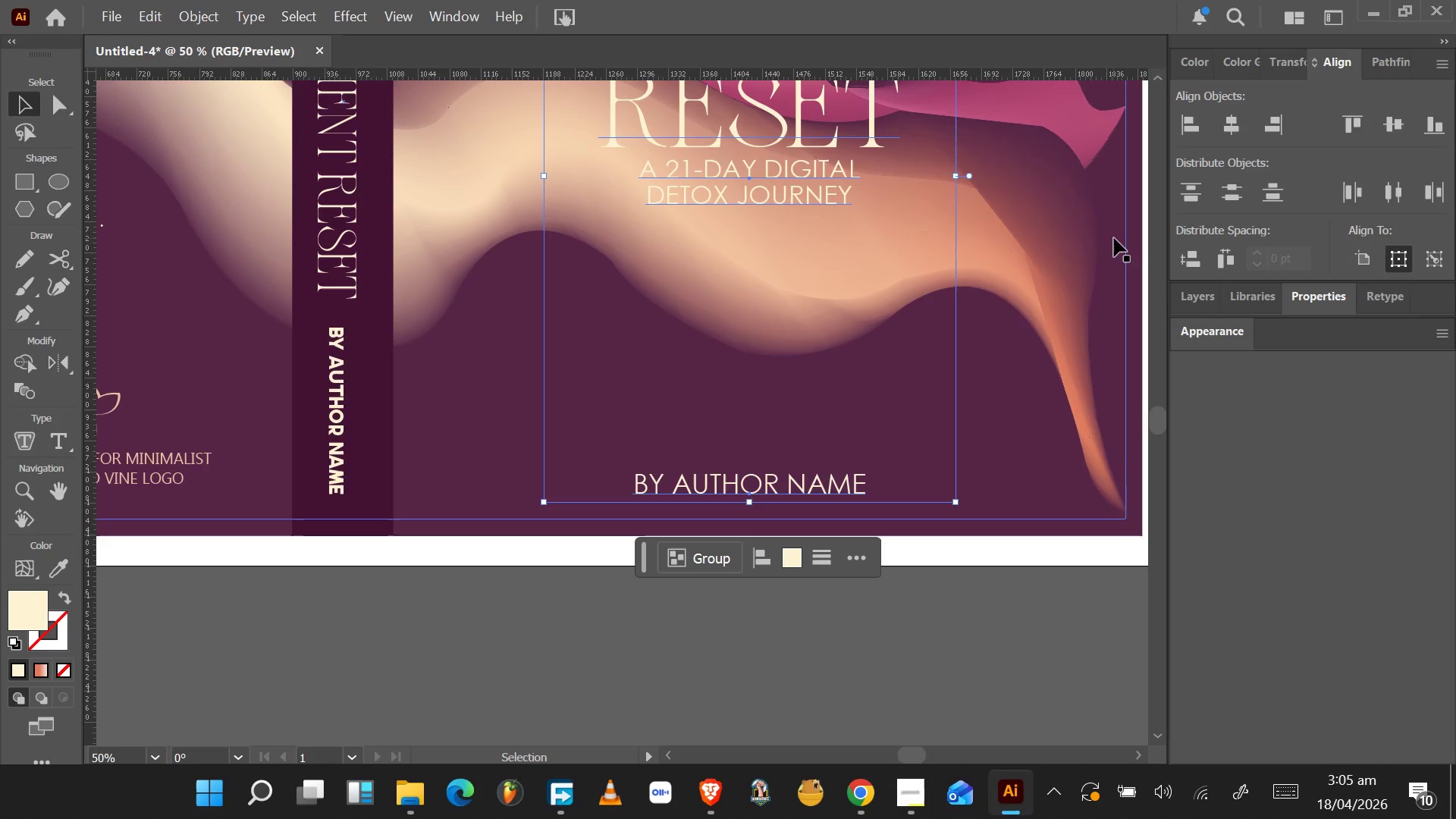 
hold_key(key=ArrowRight, duration=0.75)
 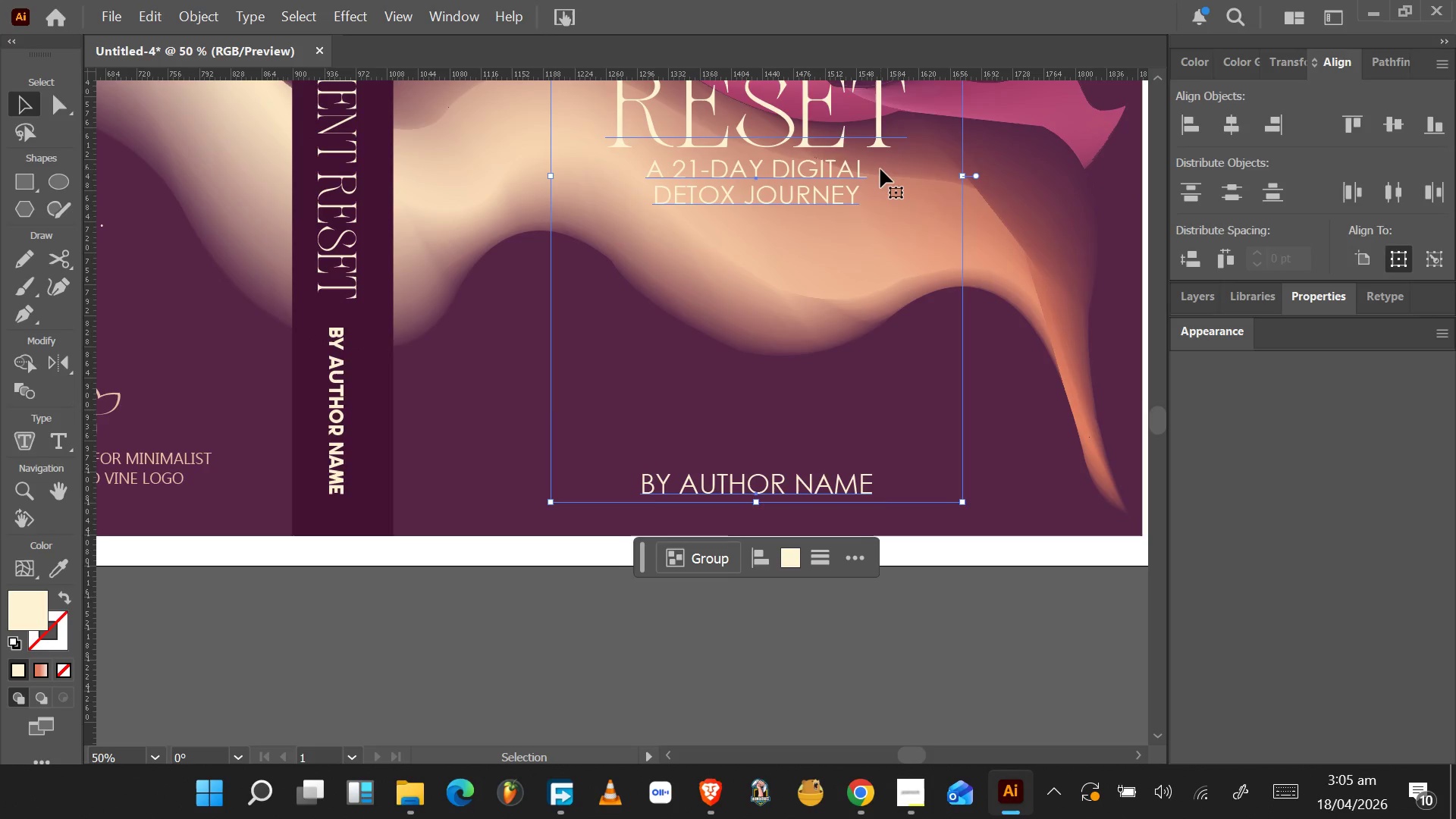 
key(ArrowRight)
 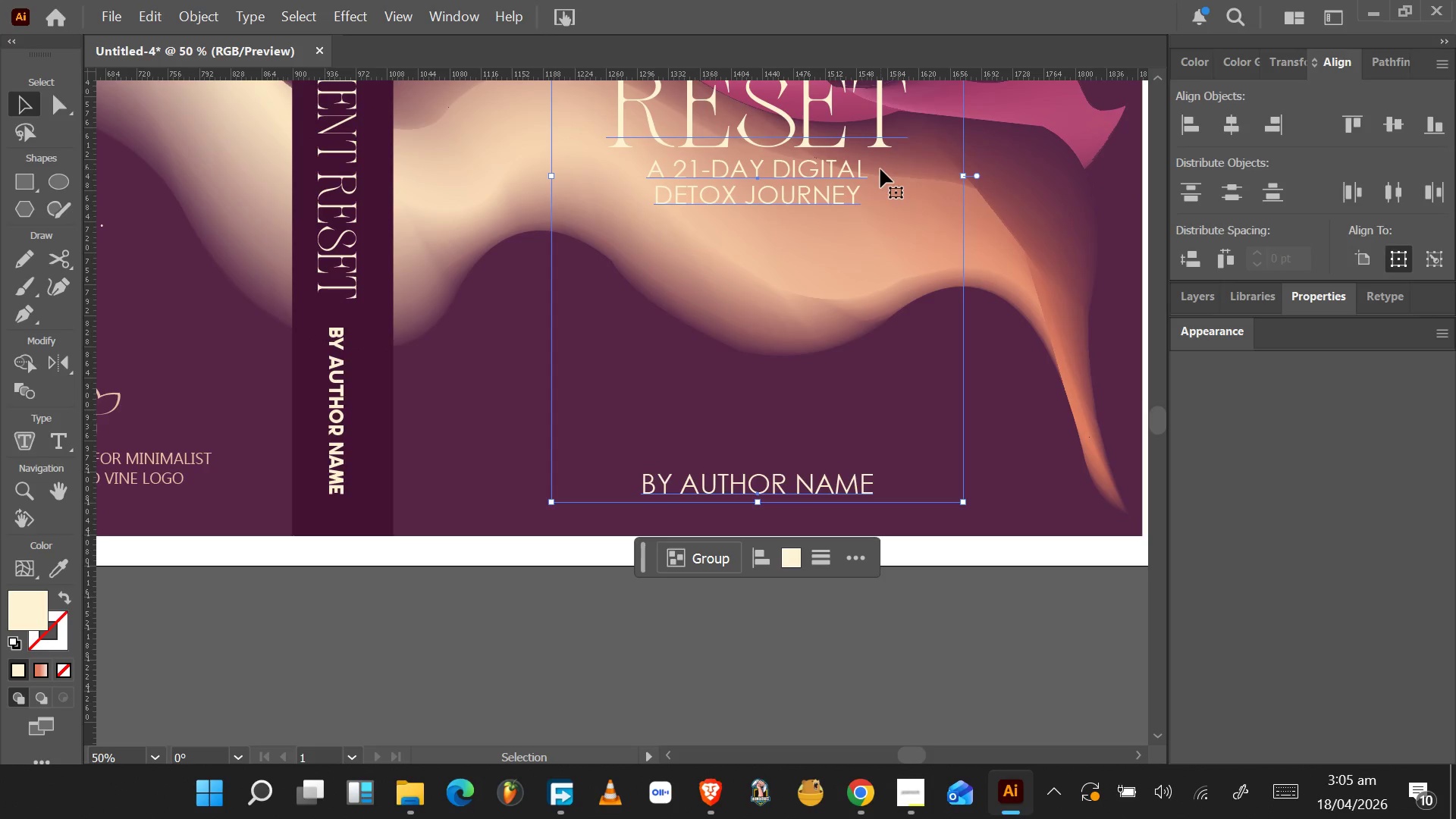 
key(ArrowDown)
 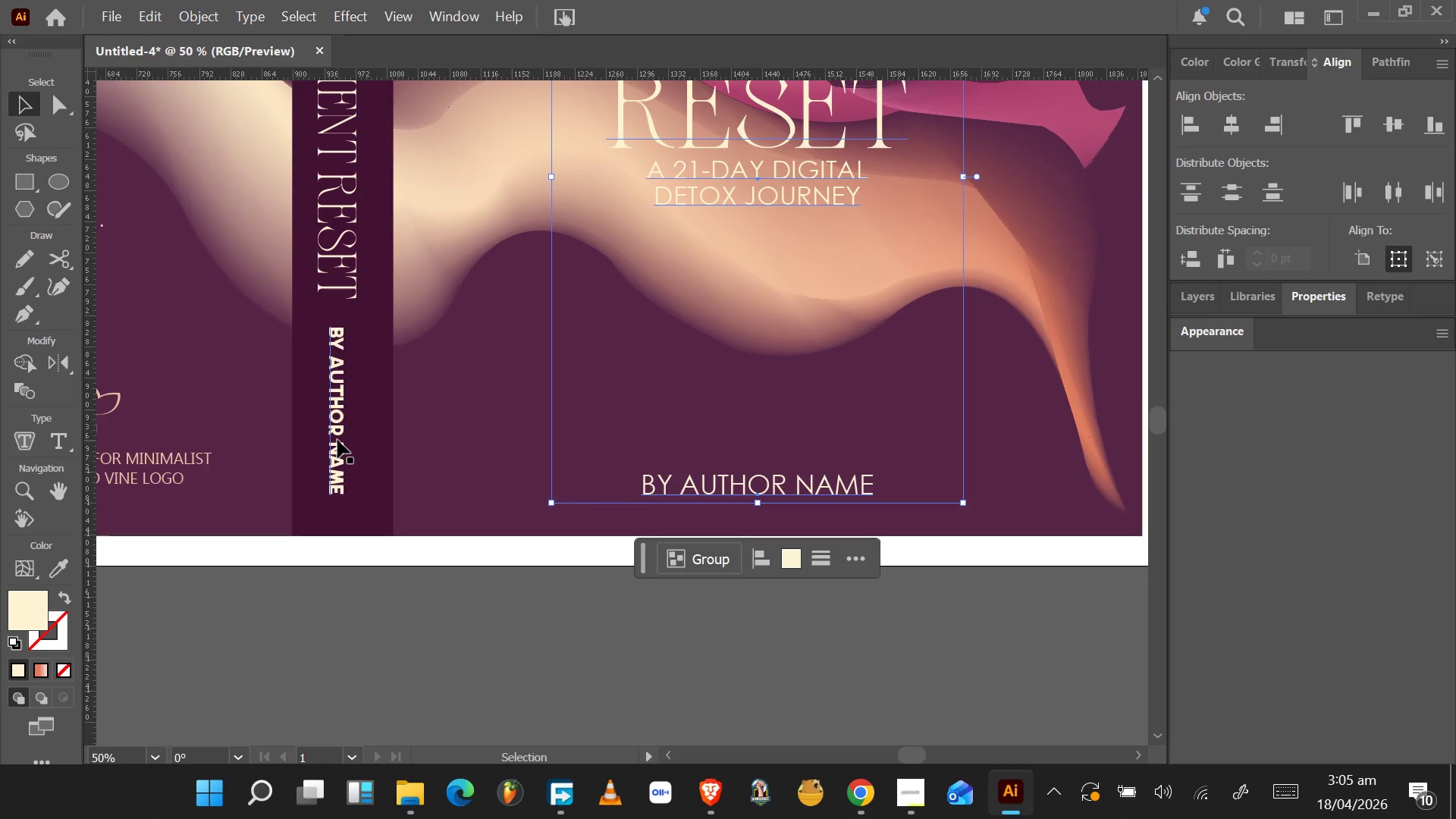 
left_click([338, 440])
 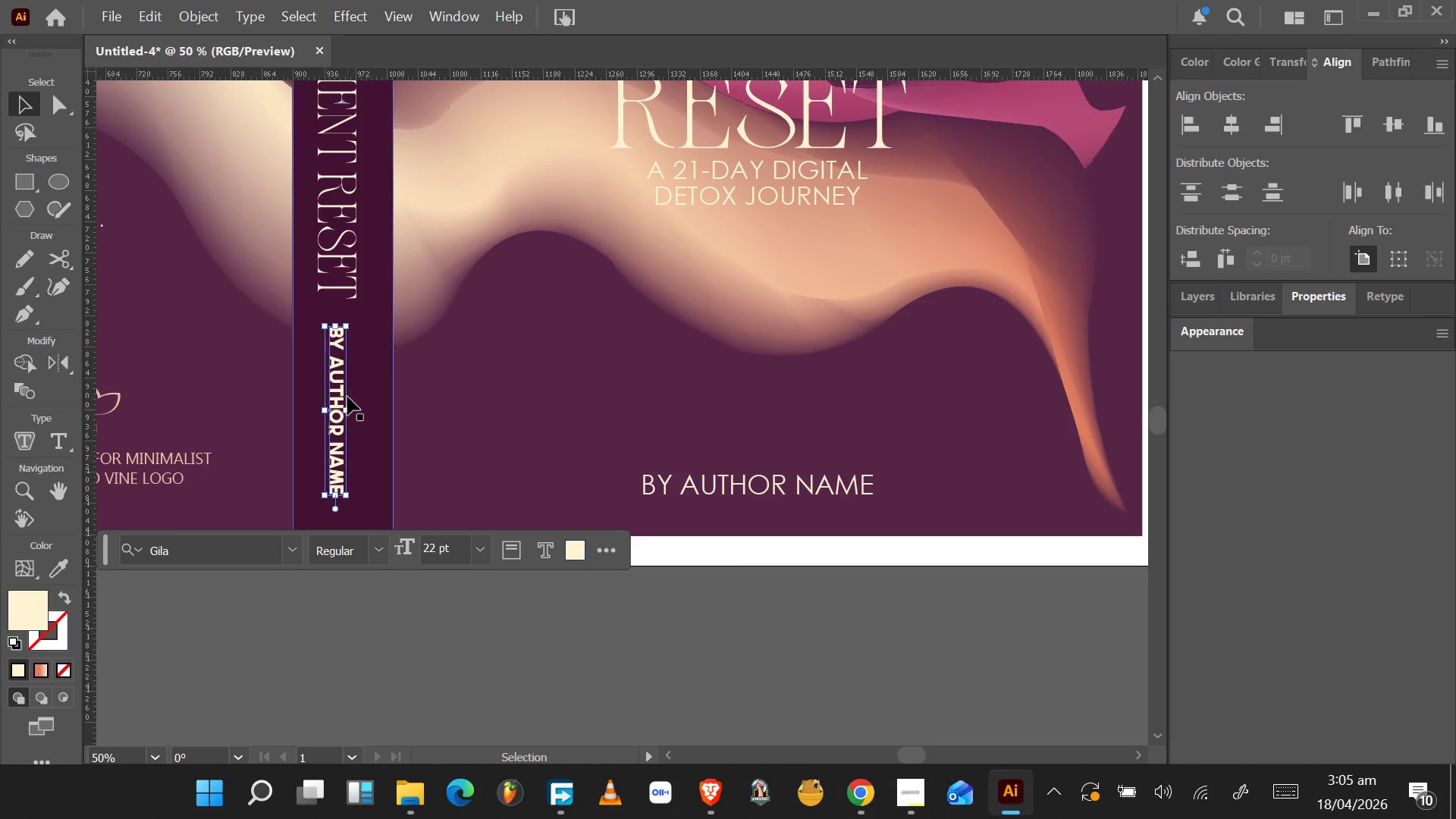 
scroll: coordinate [347, 381], scroll_direction: up, amount: 26.0
 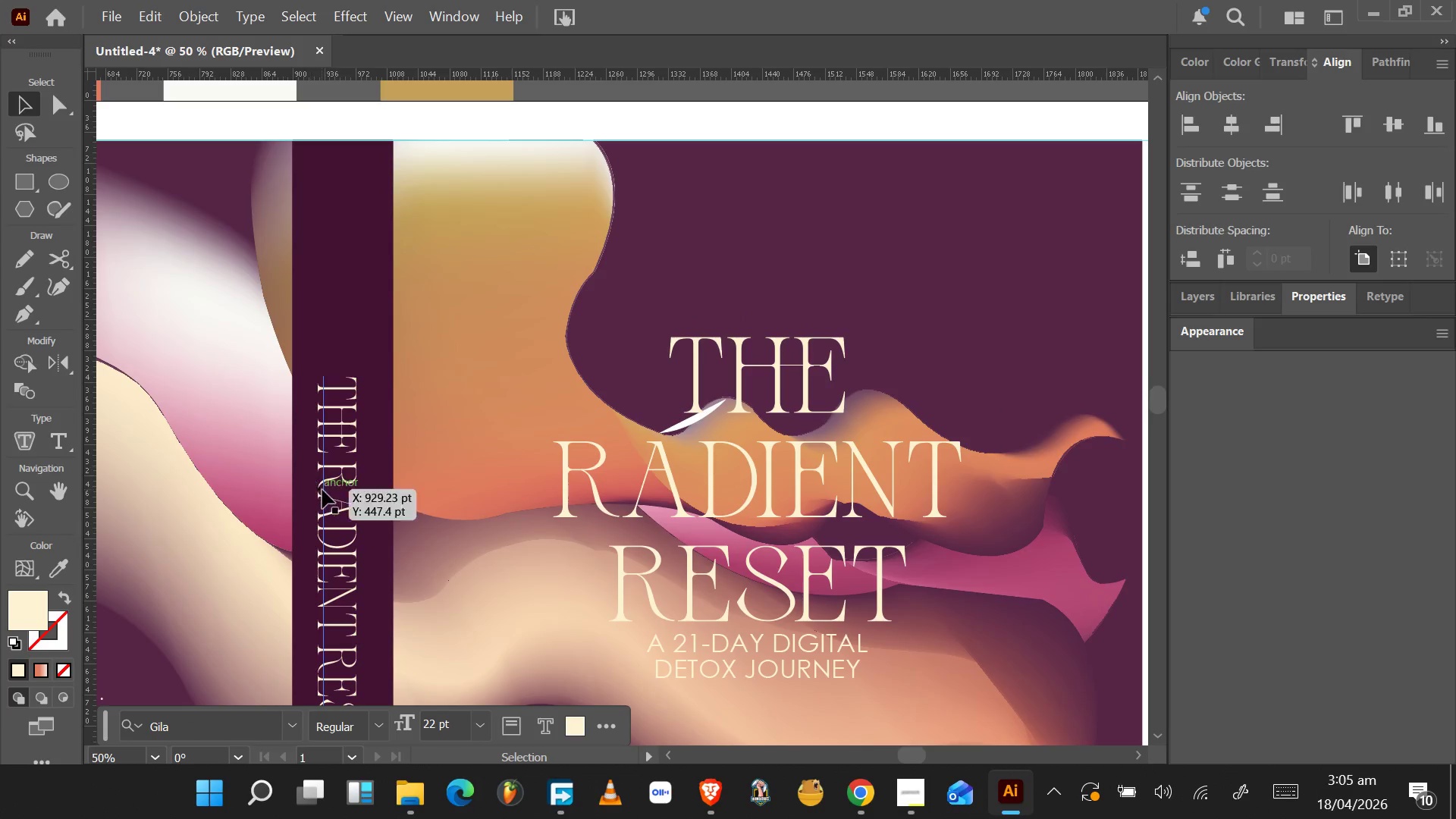 
left_click([325, 496])
 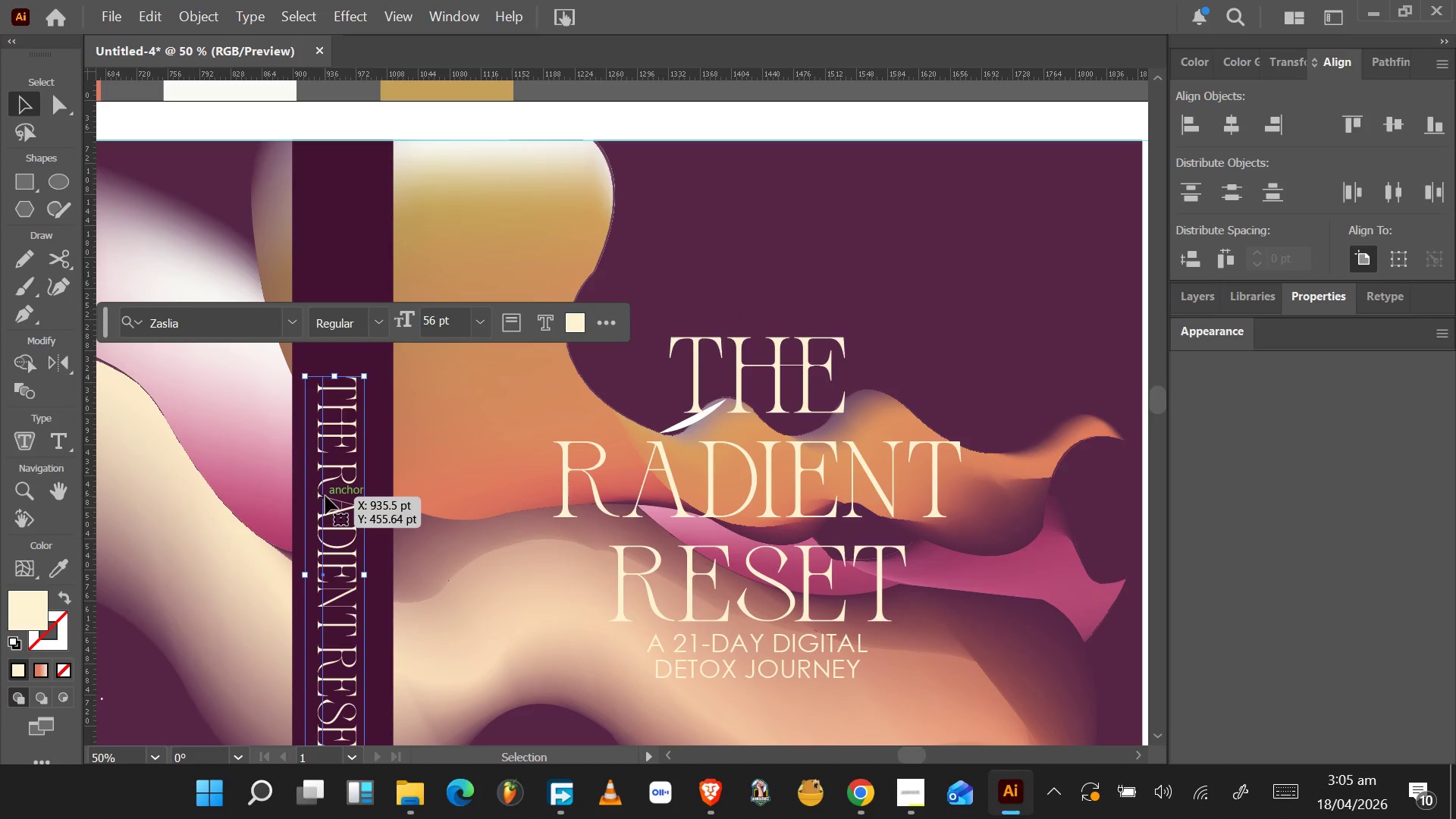 
left_click_drag(start_coordinate=[325, 496], to_coordinate=[325, 384])
 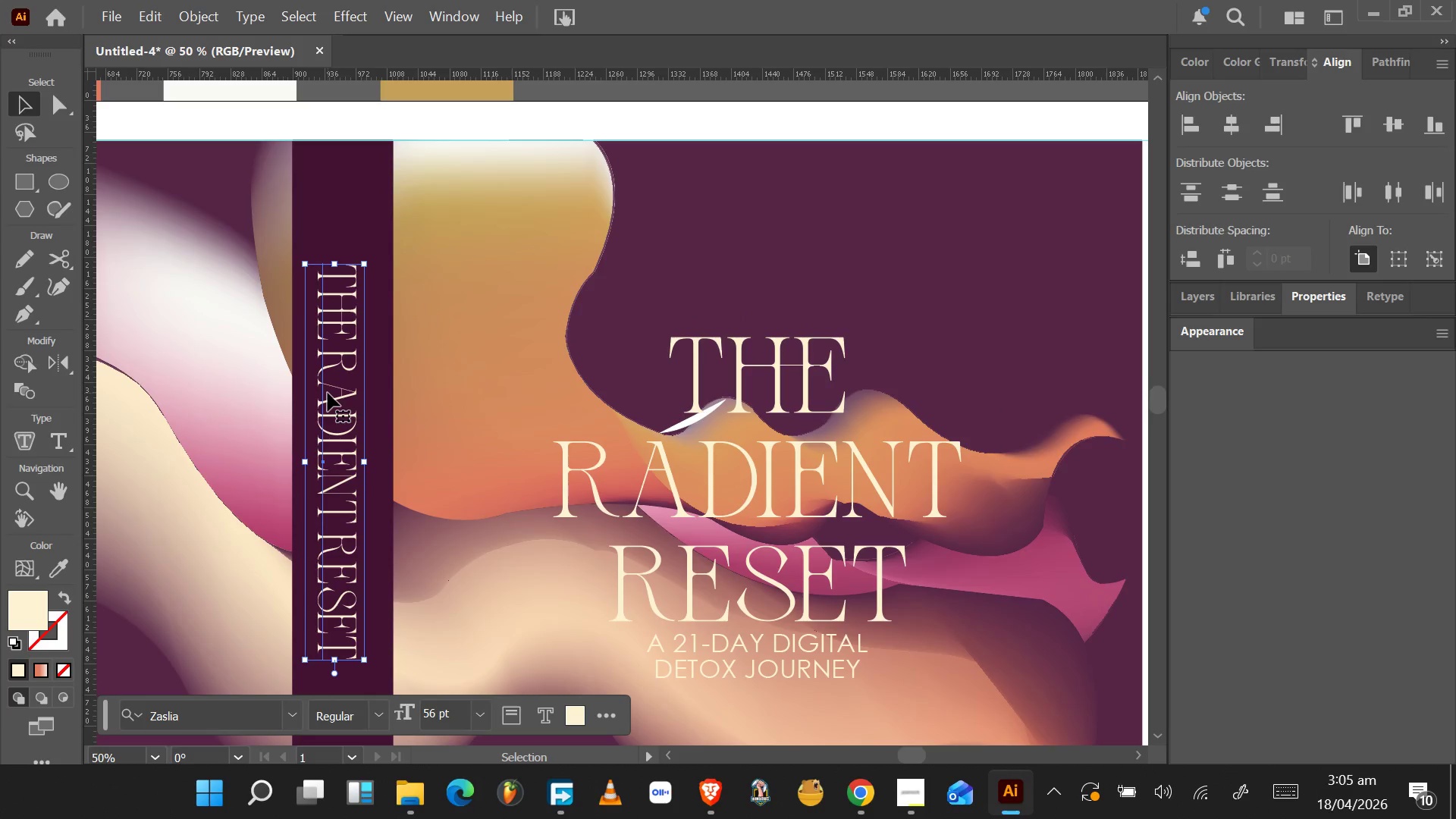 
scroll: coordinate [332, 431], scroll_direction: down, amount: 15.0
 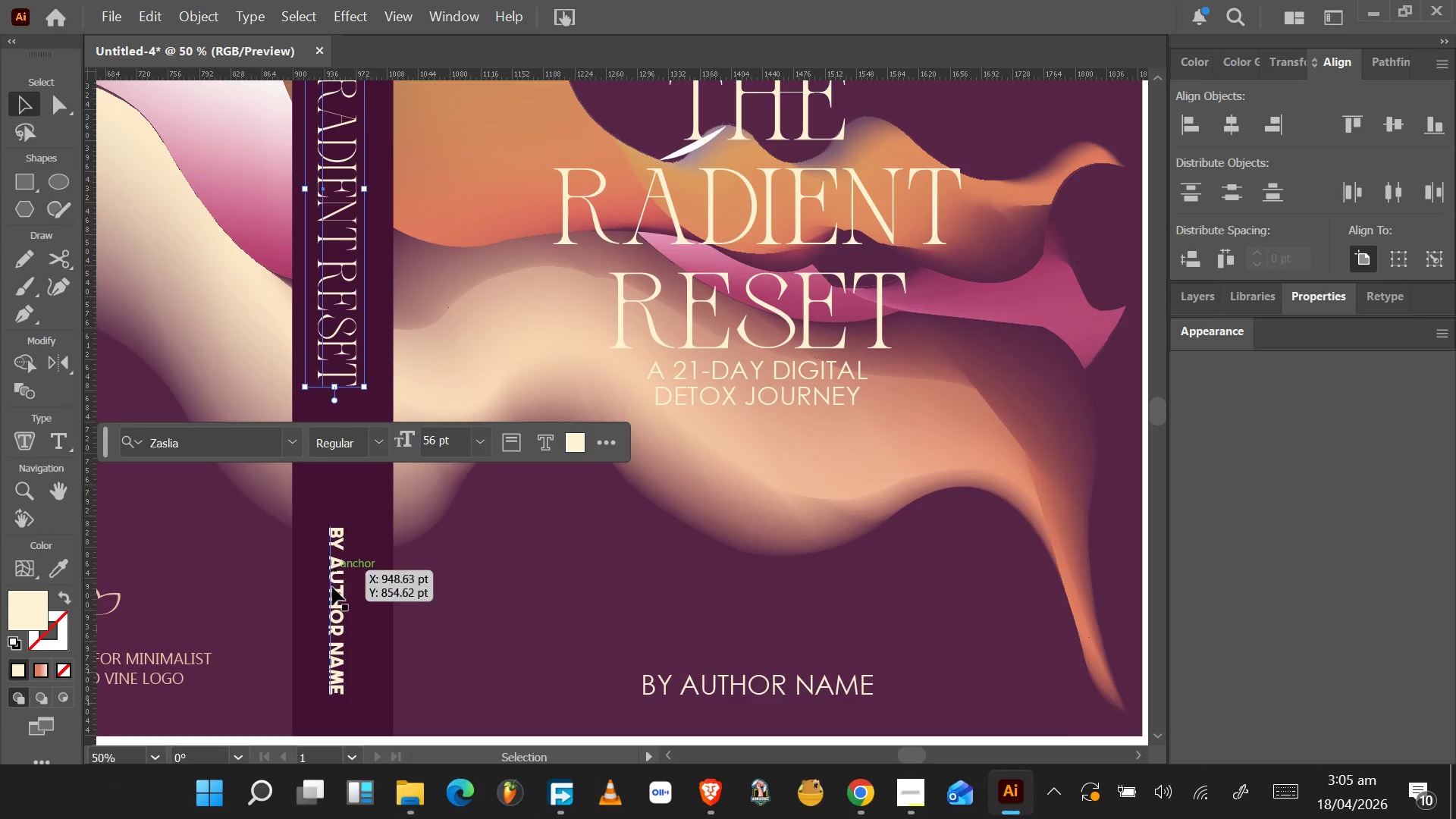 
left_click_drag(start_coordinate=[333, 590], to_coordinate=[332, 479])
 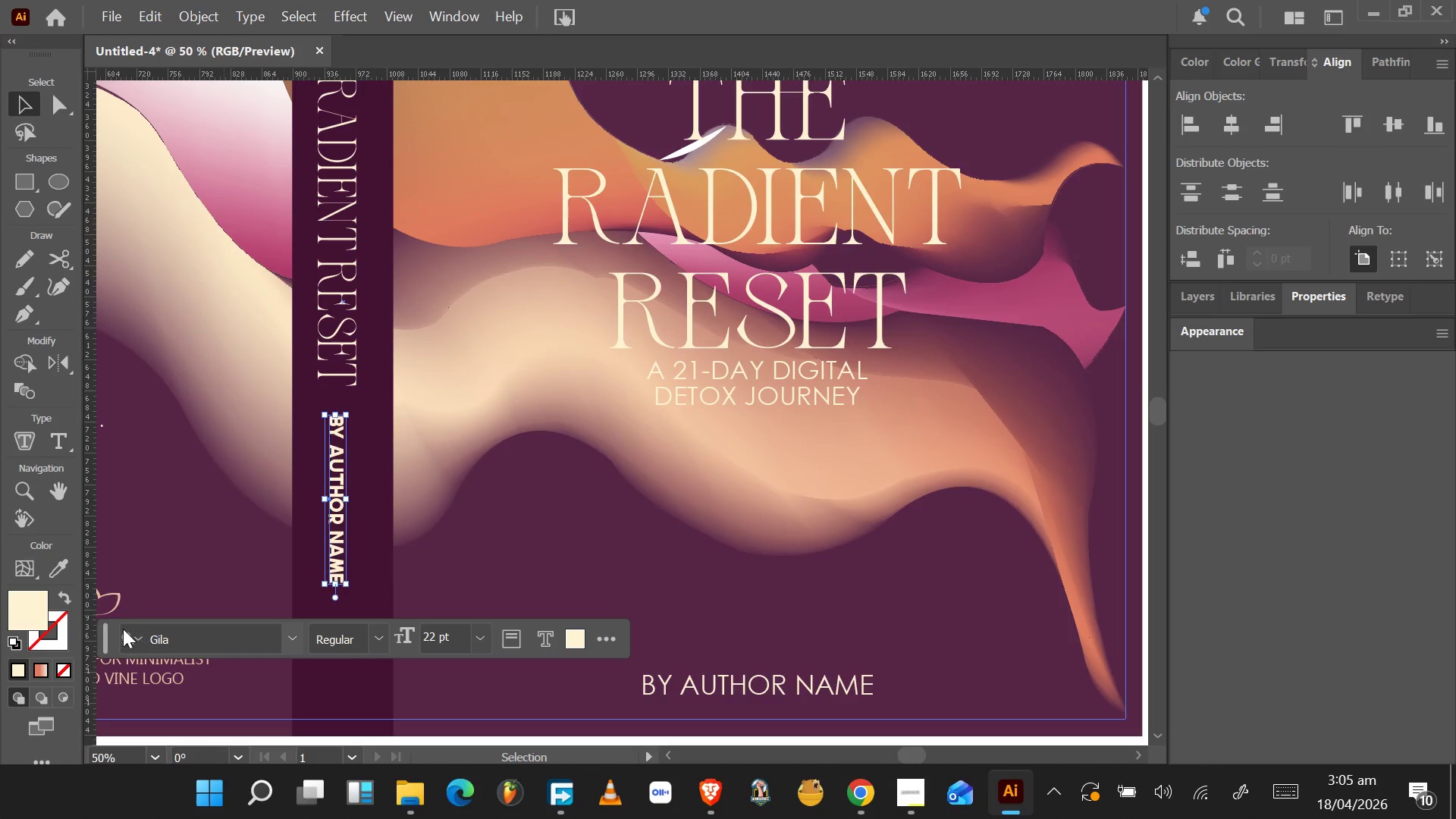 
left_click_drag(start_coordinate=[102, 607], to_coordinate=[228, 636])
 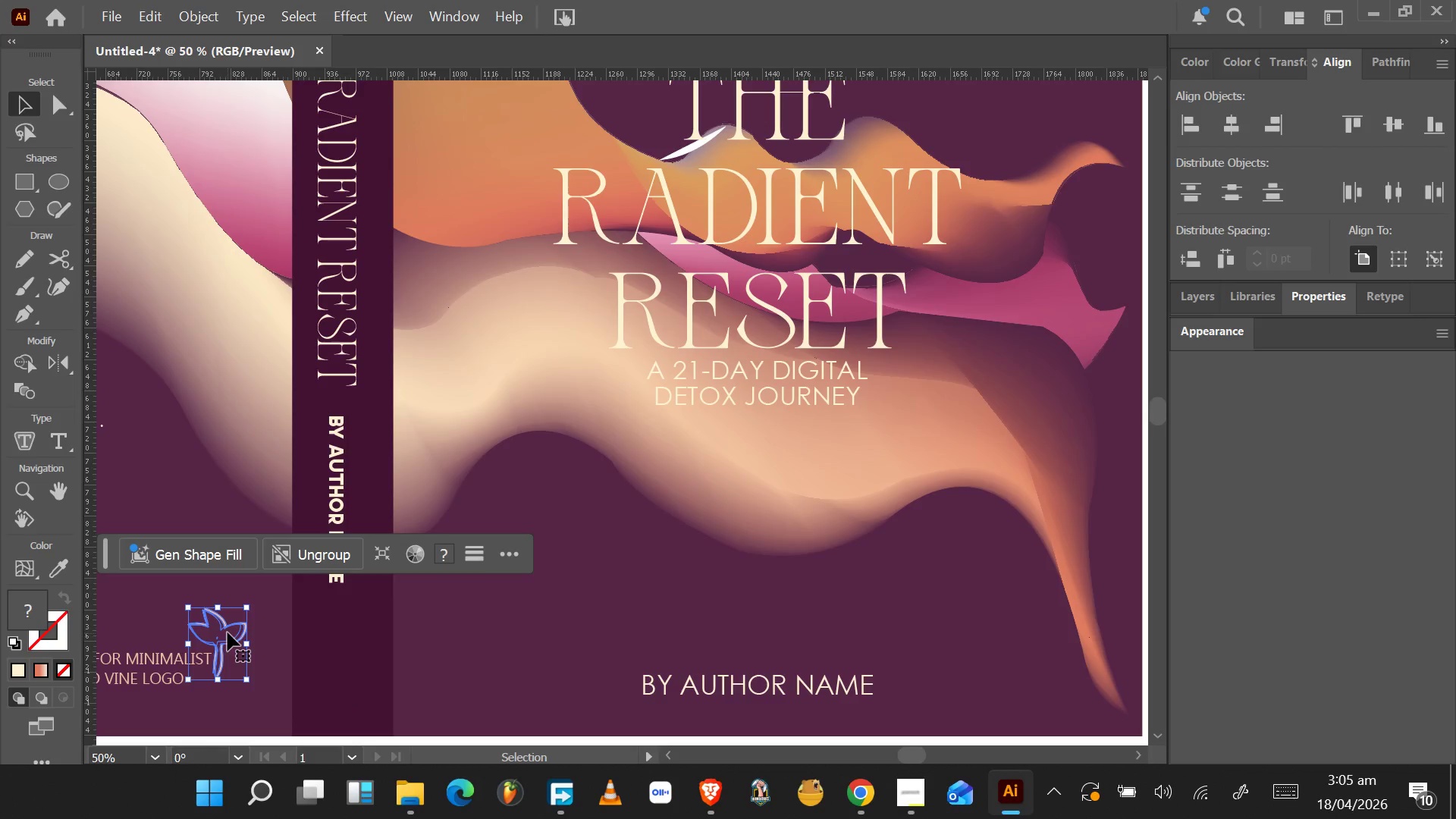 
key(Control+Z)
 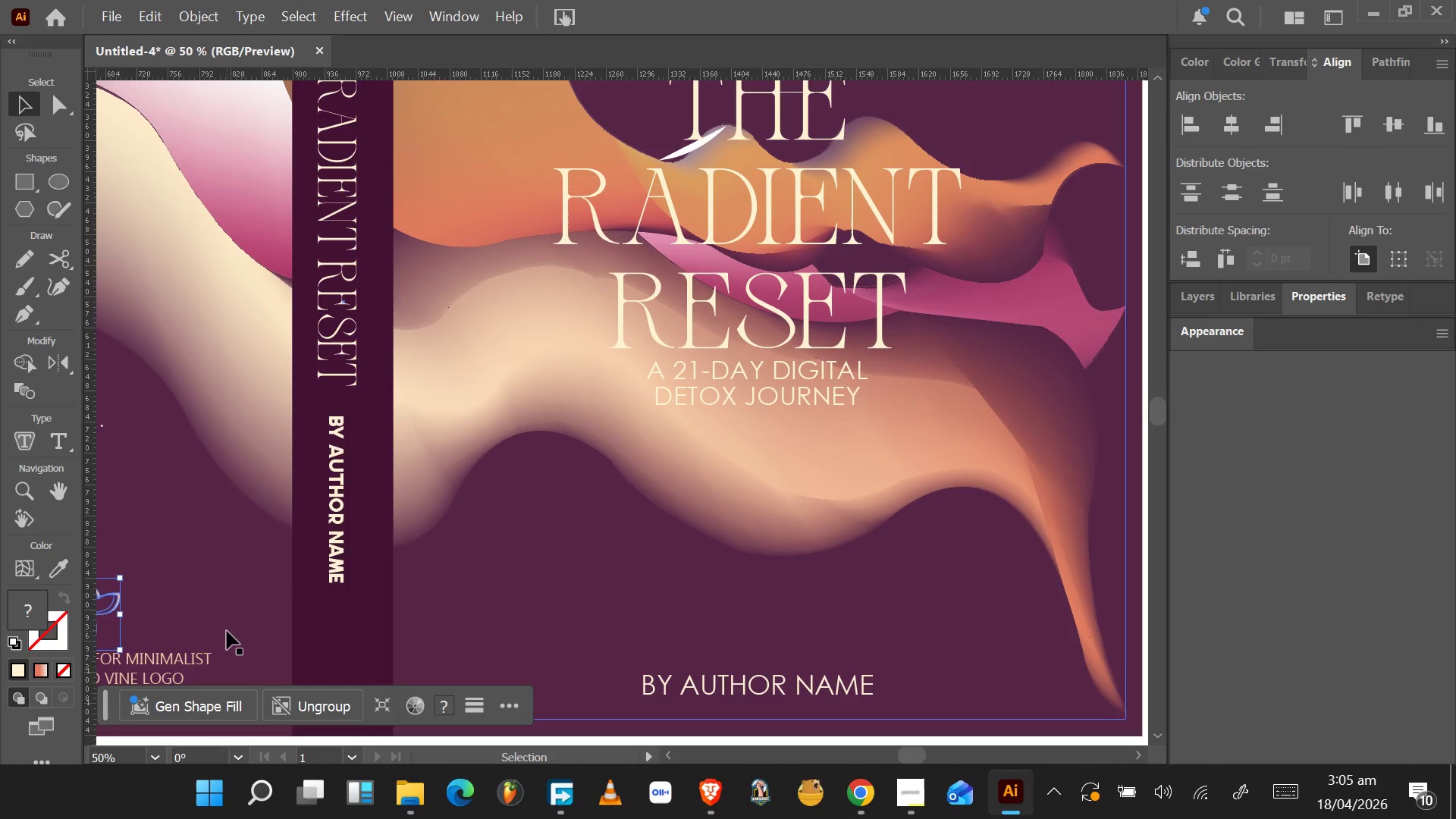 
hold_key(key=AltLeft, duration=1.5)
left_click_drag(start_coordinate=[105, 603], to_coordinate=[353, 641])
 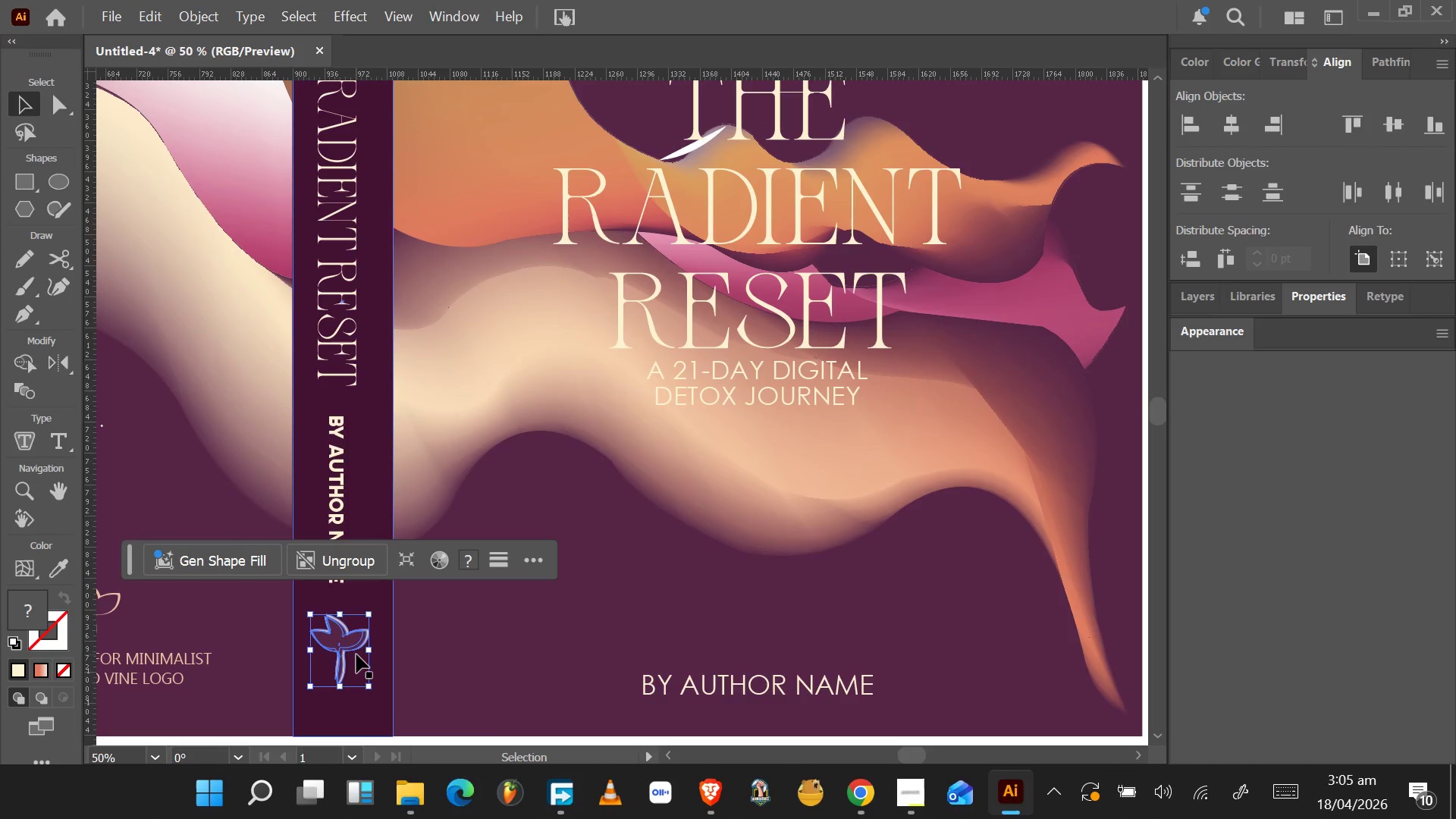 
hold_key(key=AltLeft, duration=1.53)
 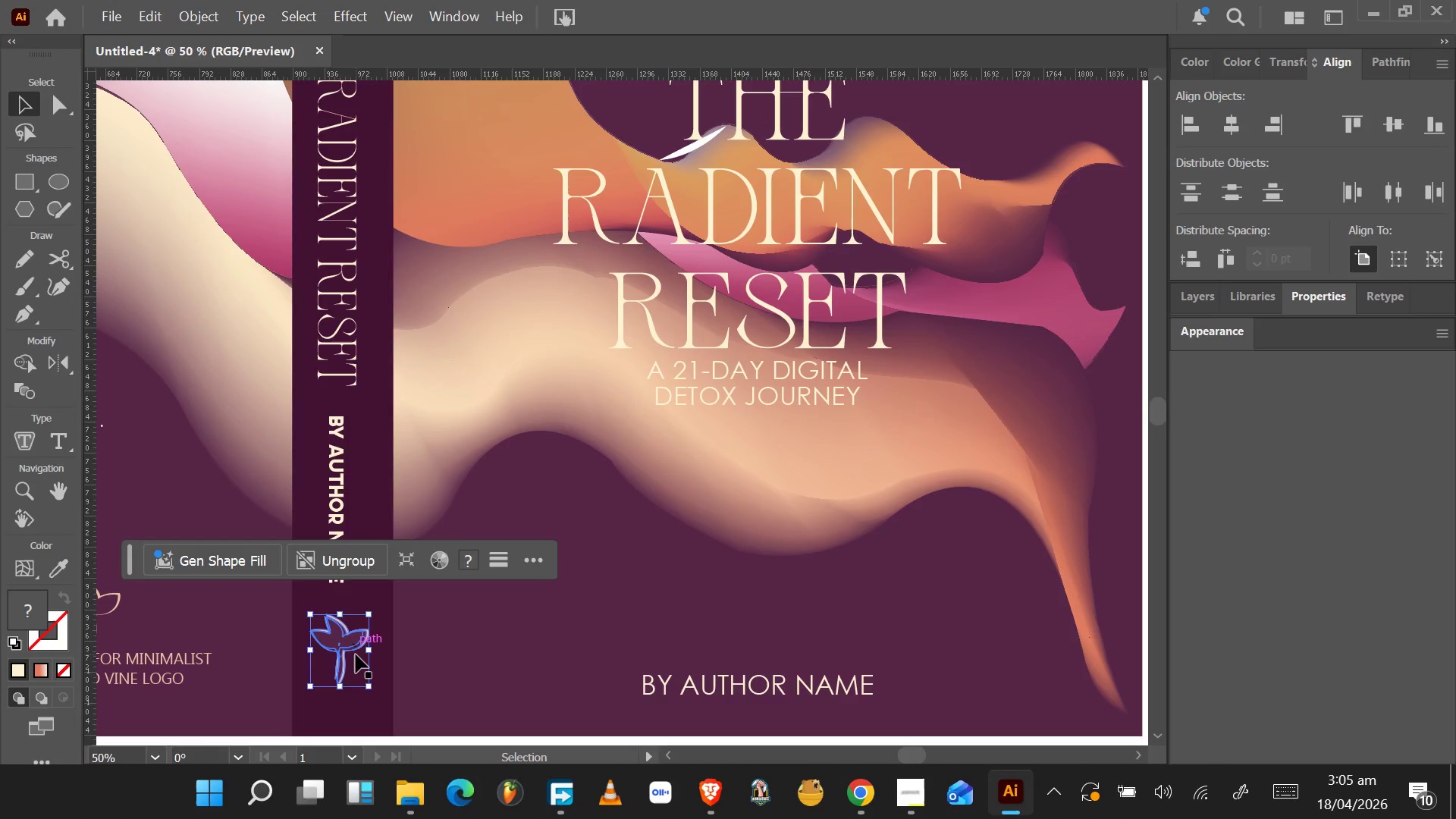 
hold_key(key=AltLeft, duration=0.31)
 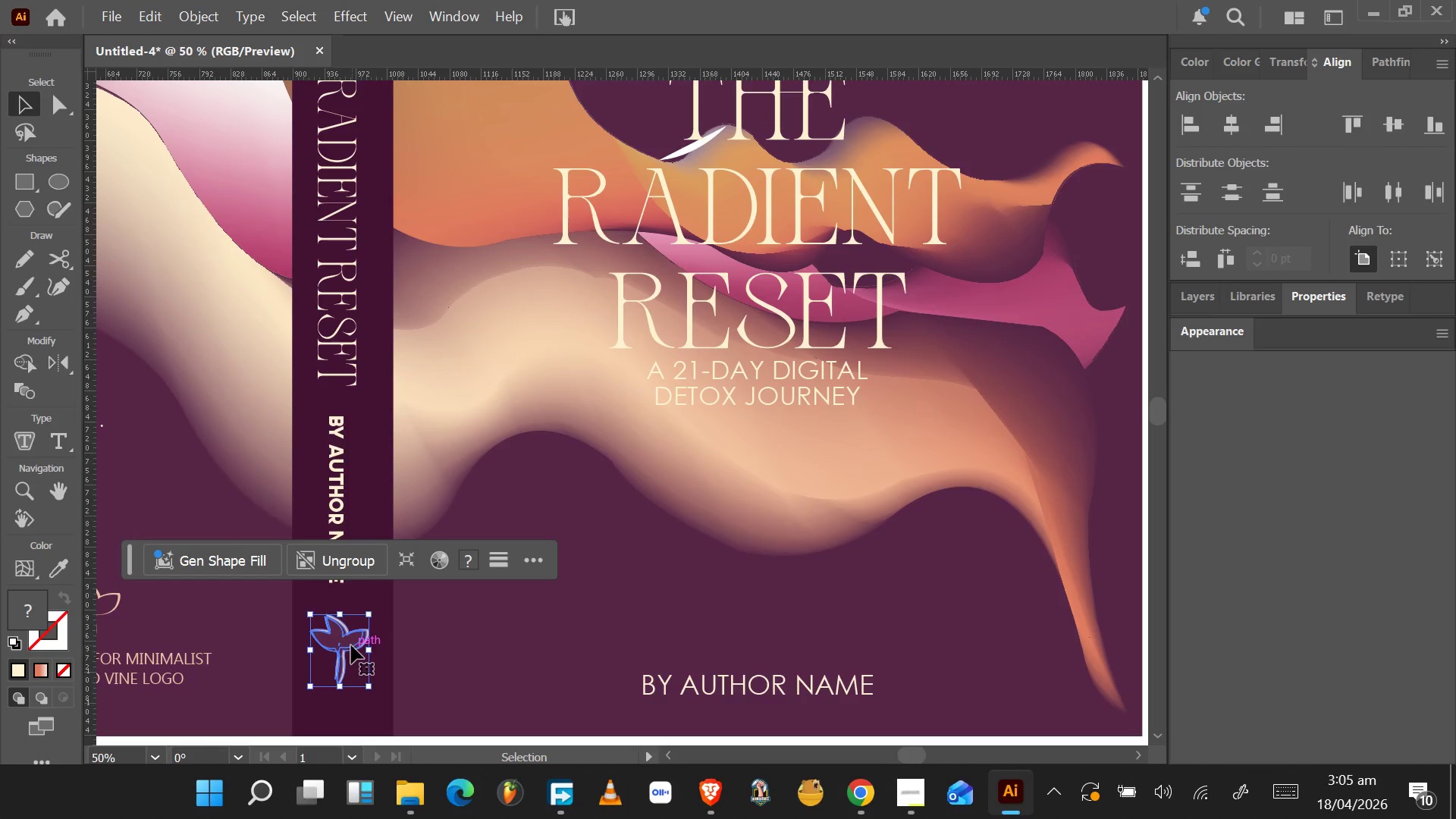 
double_click([351, 642])
 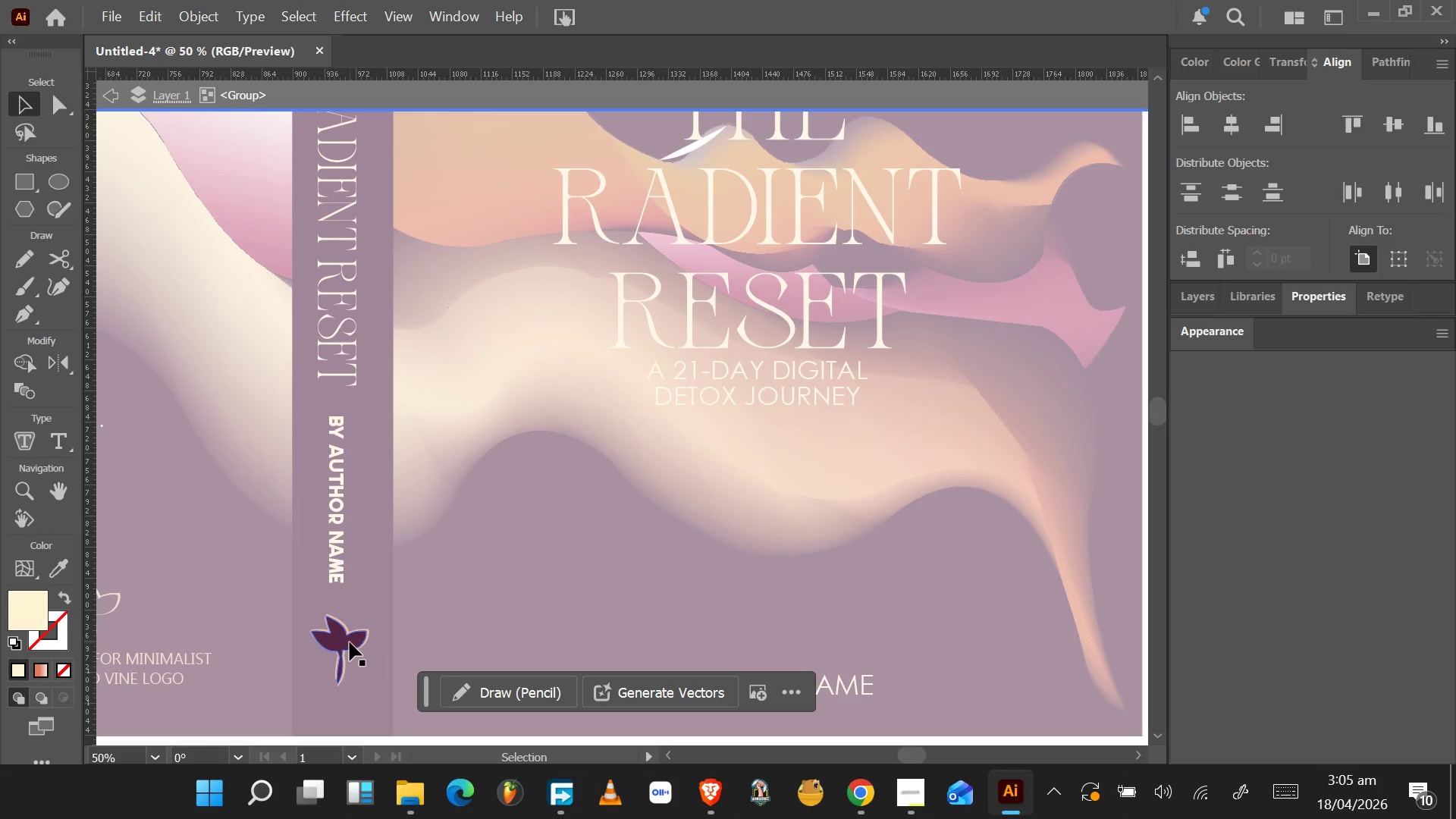 
left_click([350, 642])
 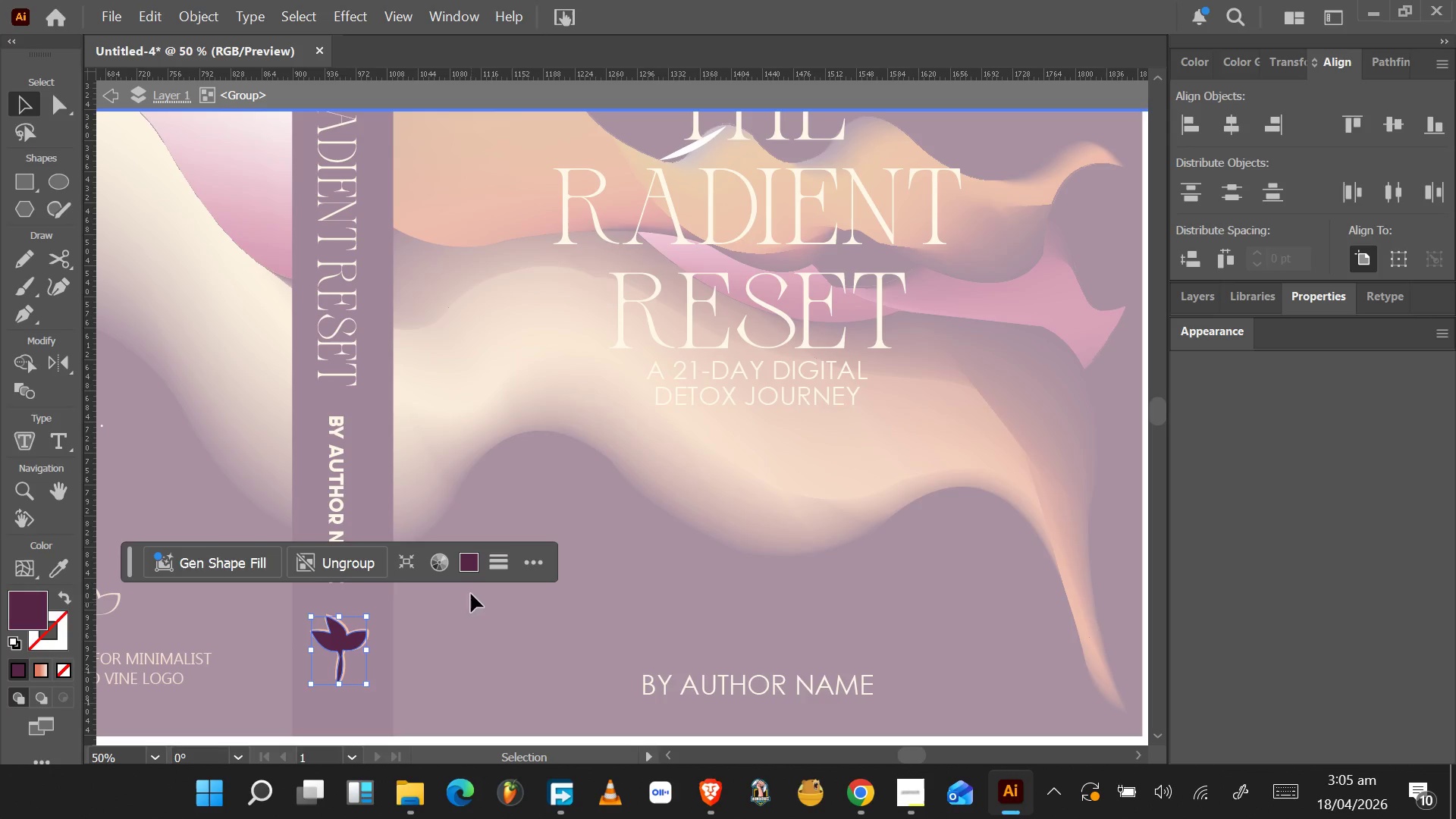 
left_click([470, 566])
 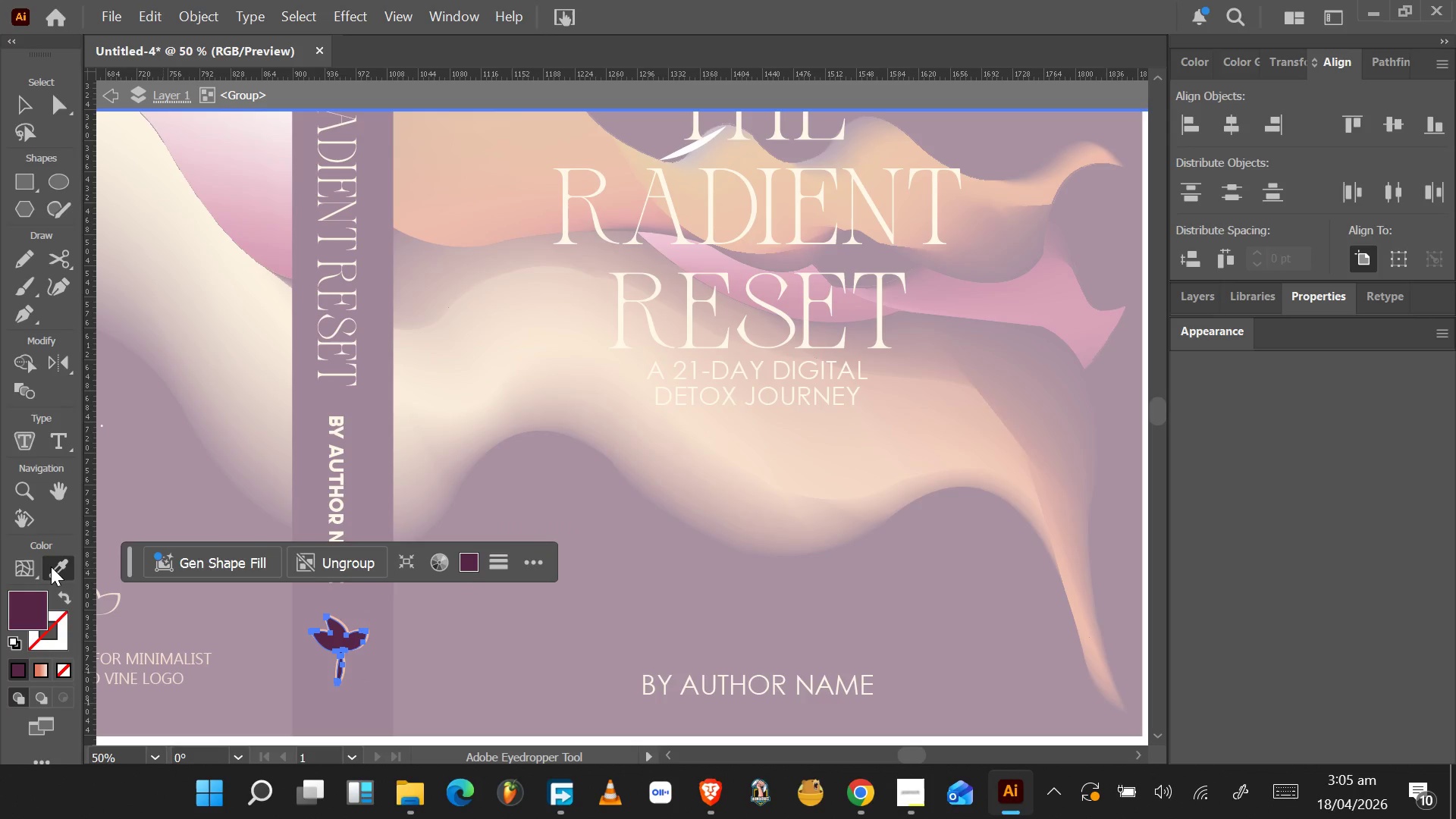 
wait(8.78)
 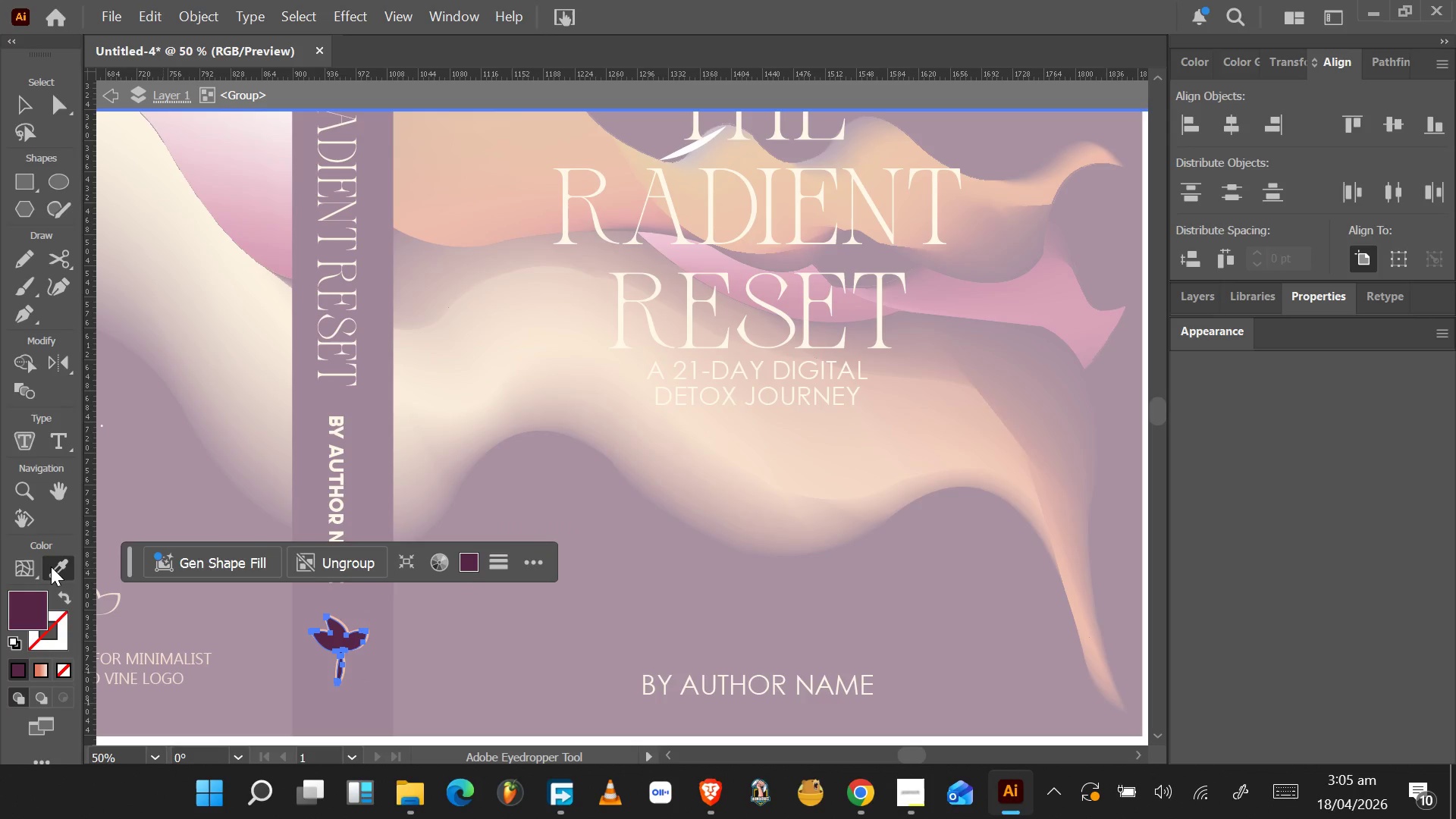 
left_click([30, 115])
 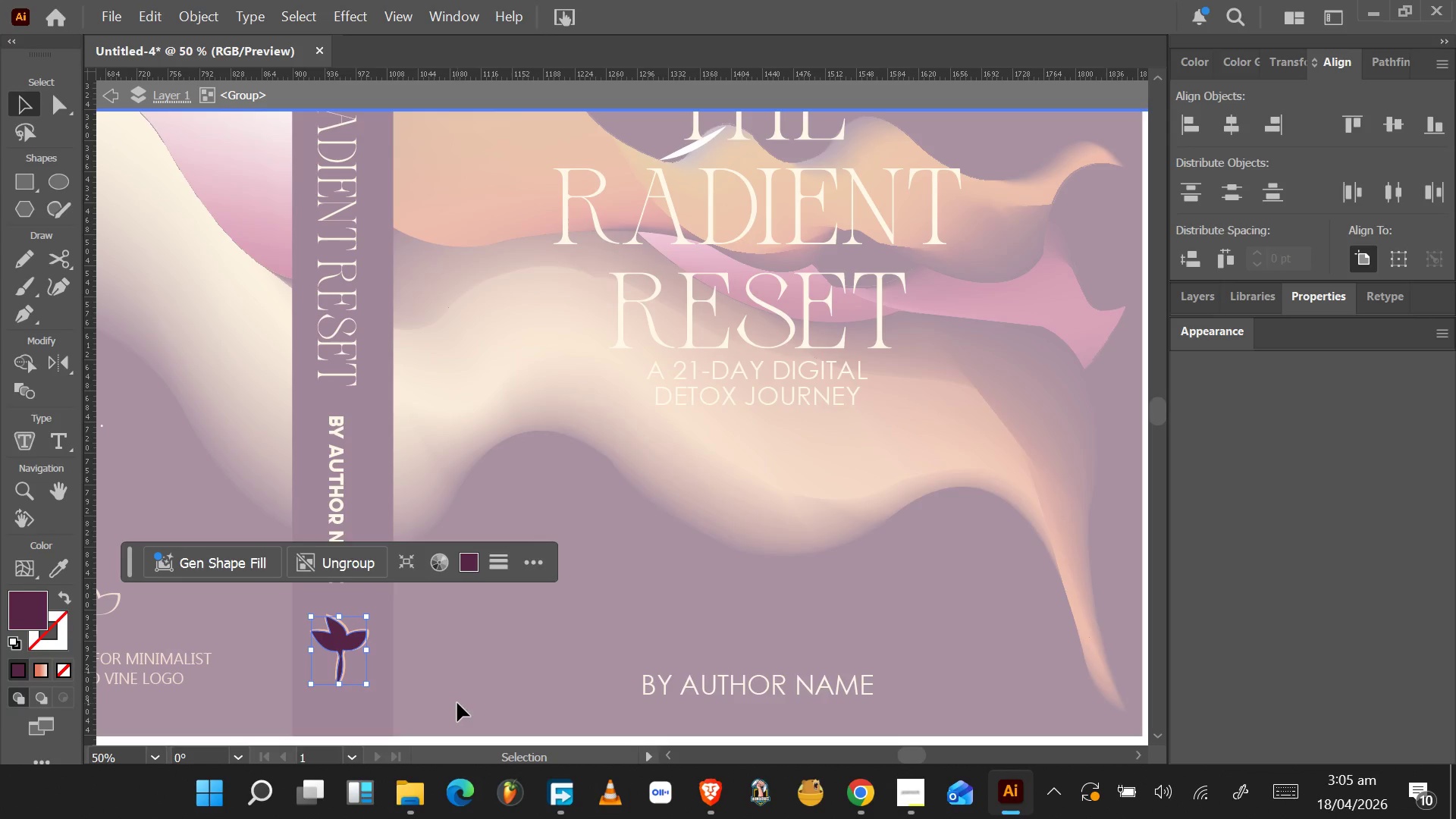 
double_click([458, 703])
 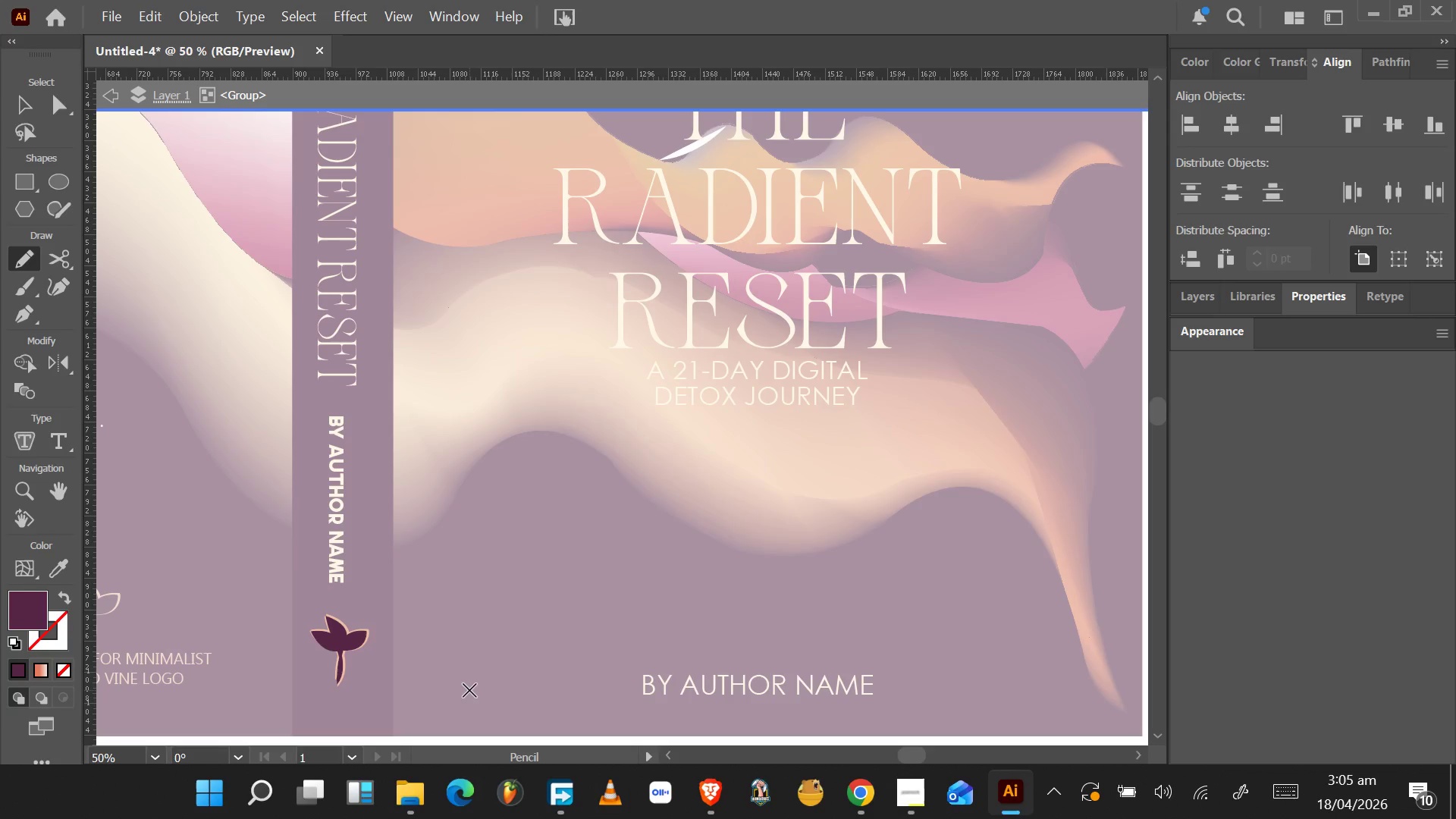 
double_click([470, 690])
 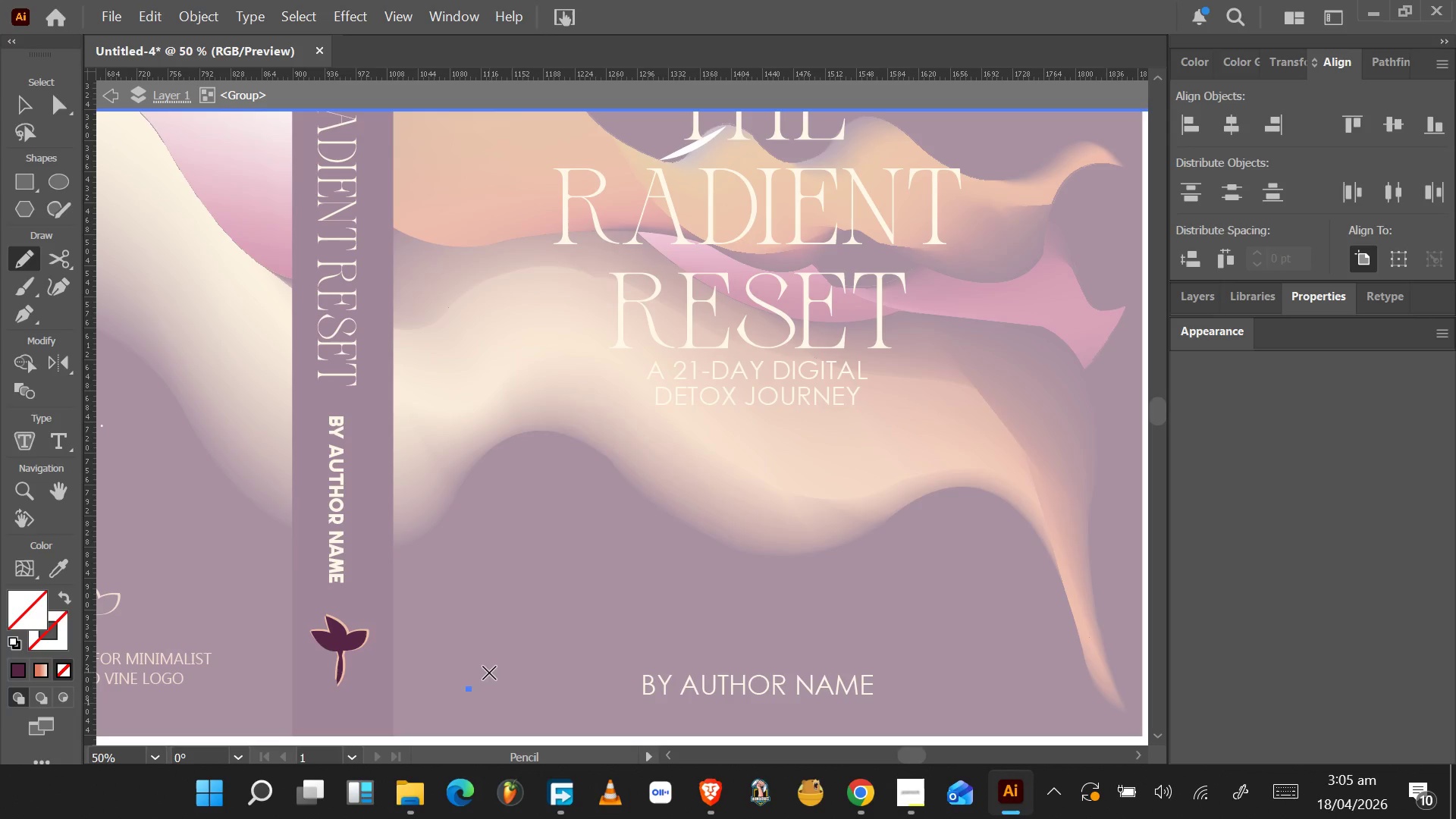 
key(Control+Z)
 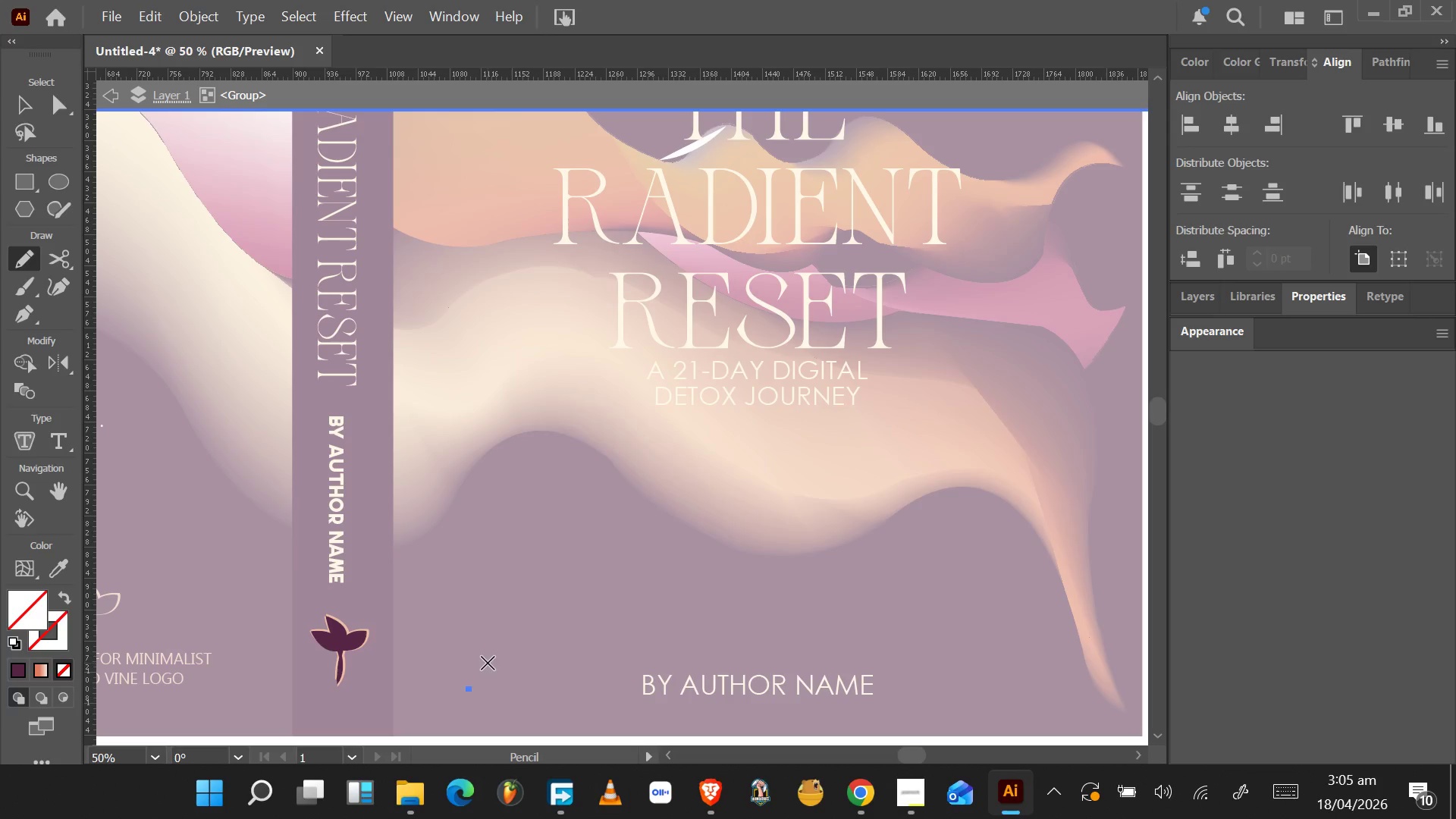 
key(Escape)
 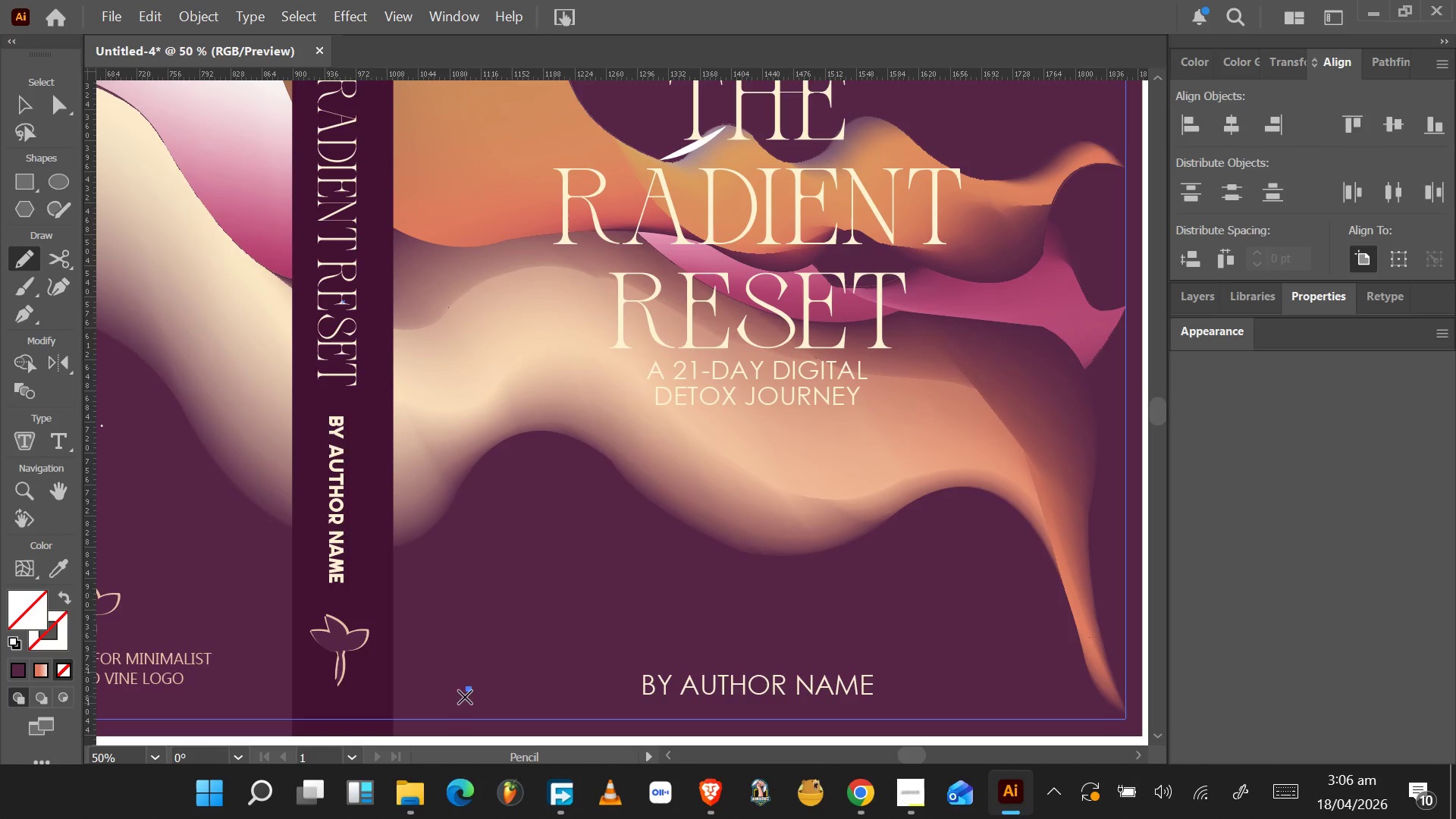 
key(Backspace)
 